 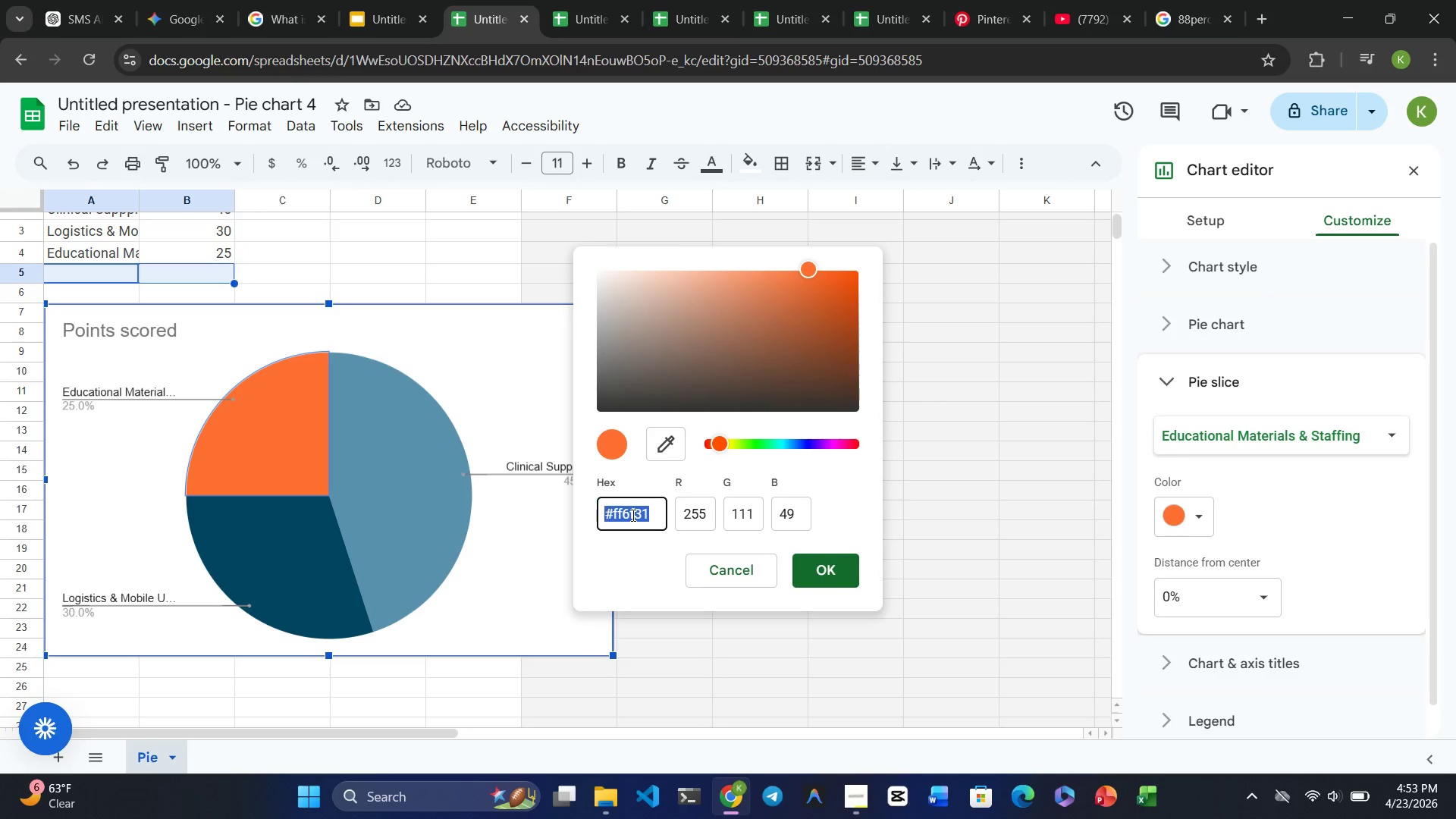 
triple_click([632, 515])
 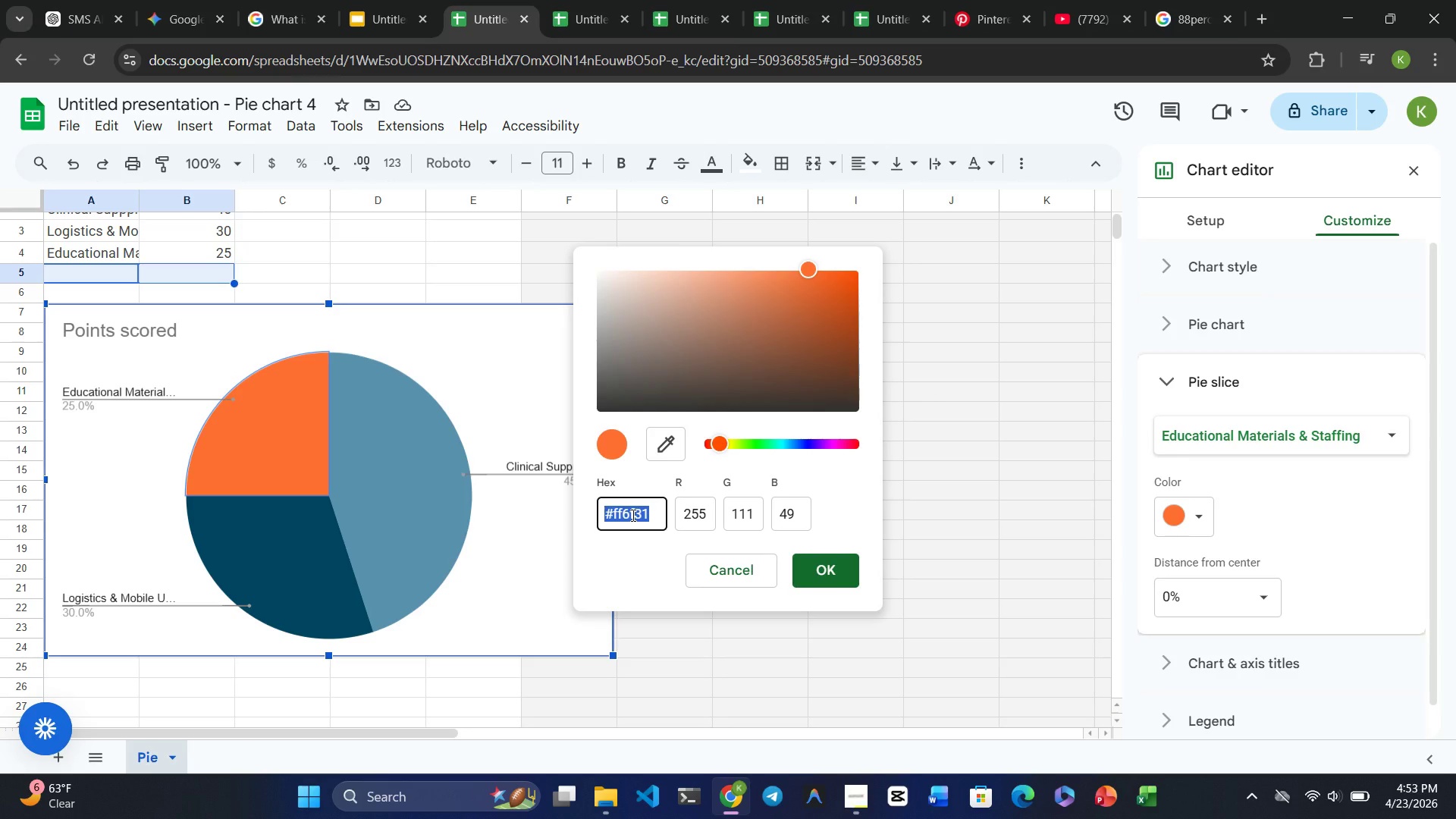 
key(Control+V)
 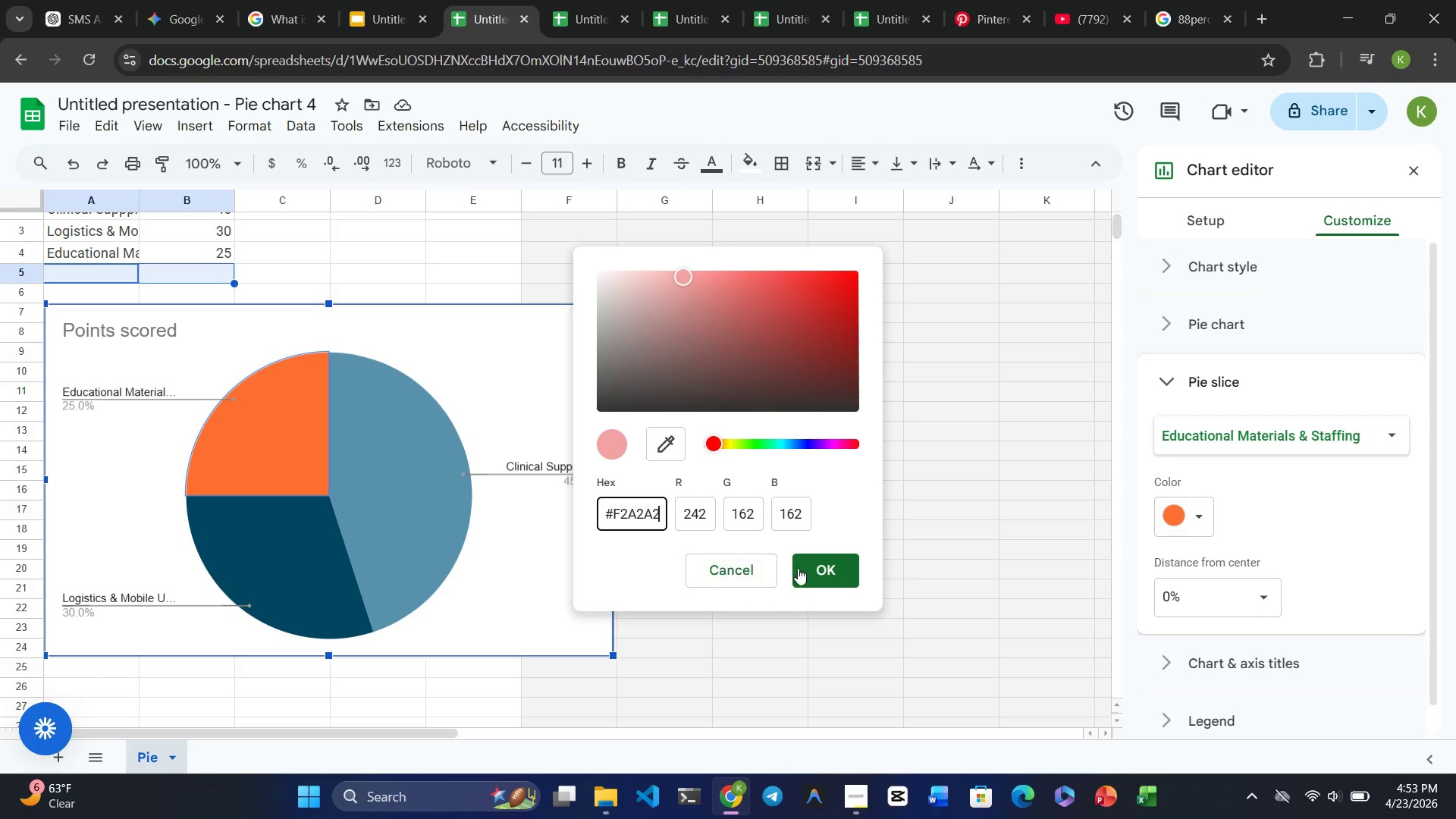 
left_click([821, 564])
 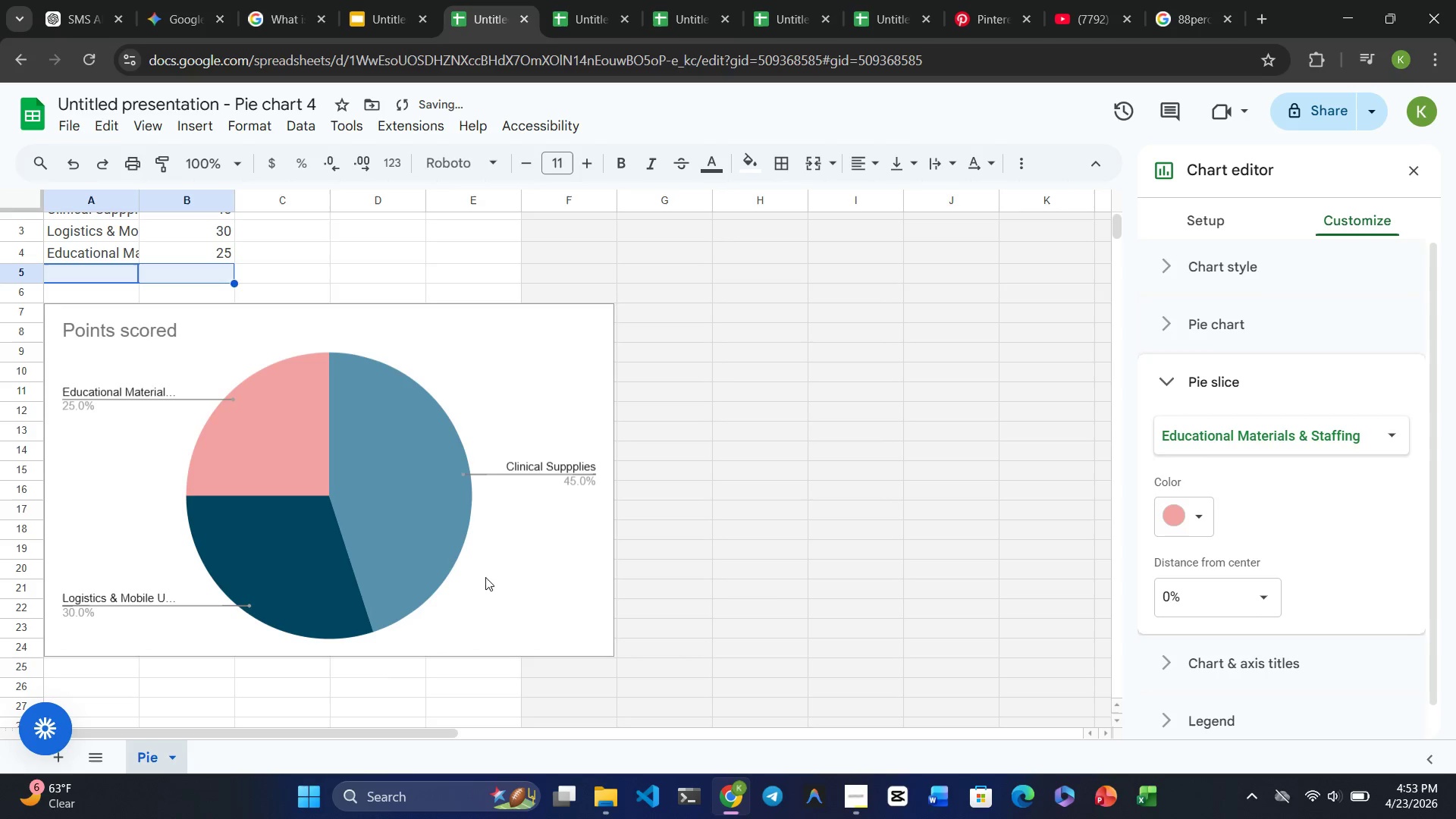 
left_click([438, 566])
 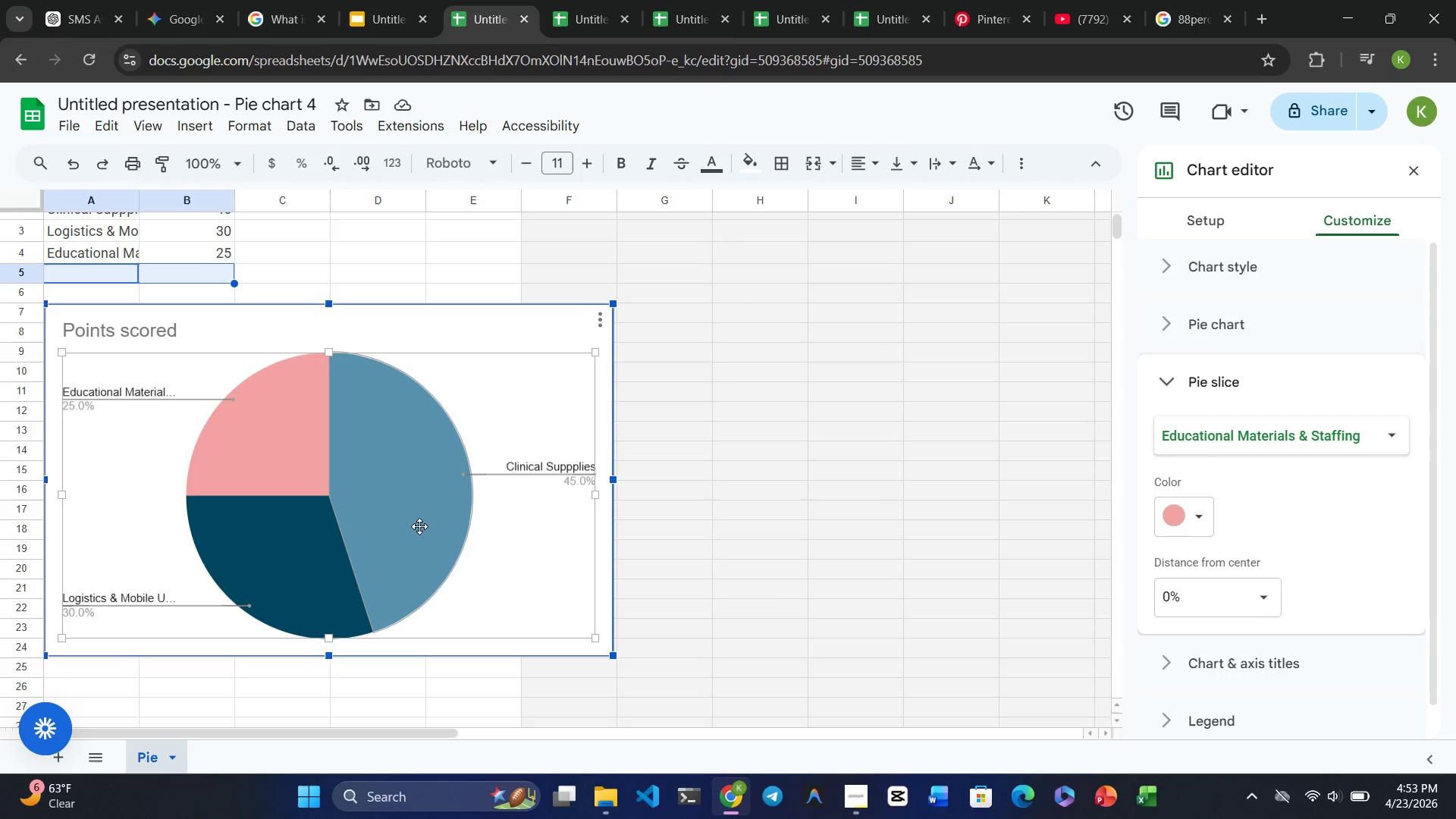 
wait(7.88)
 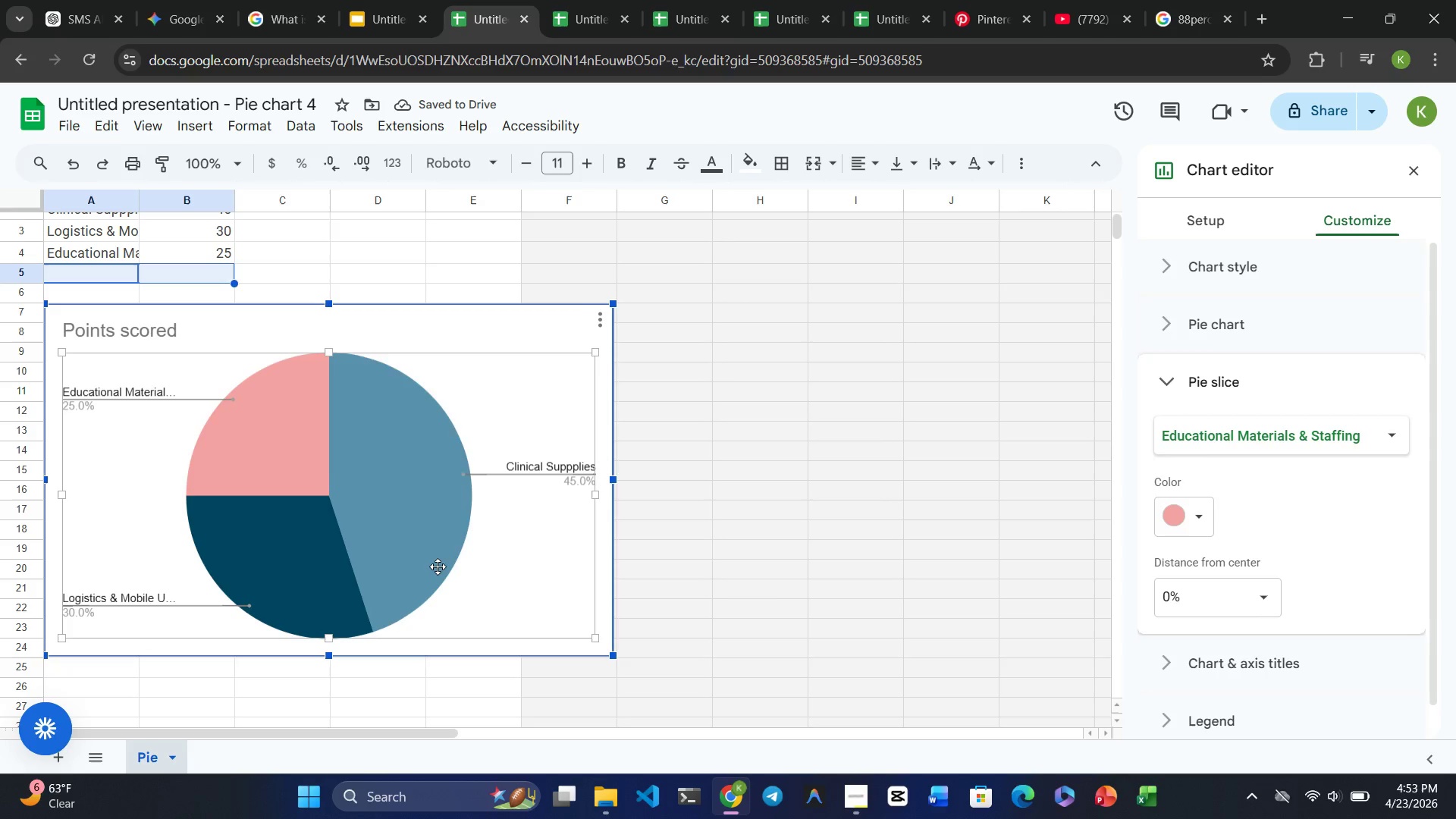 
double_click([127, 335])
 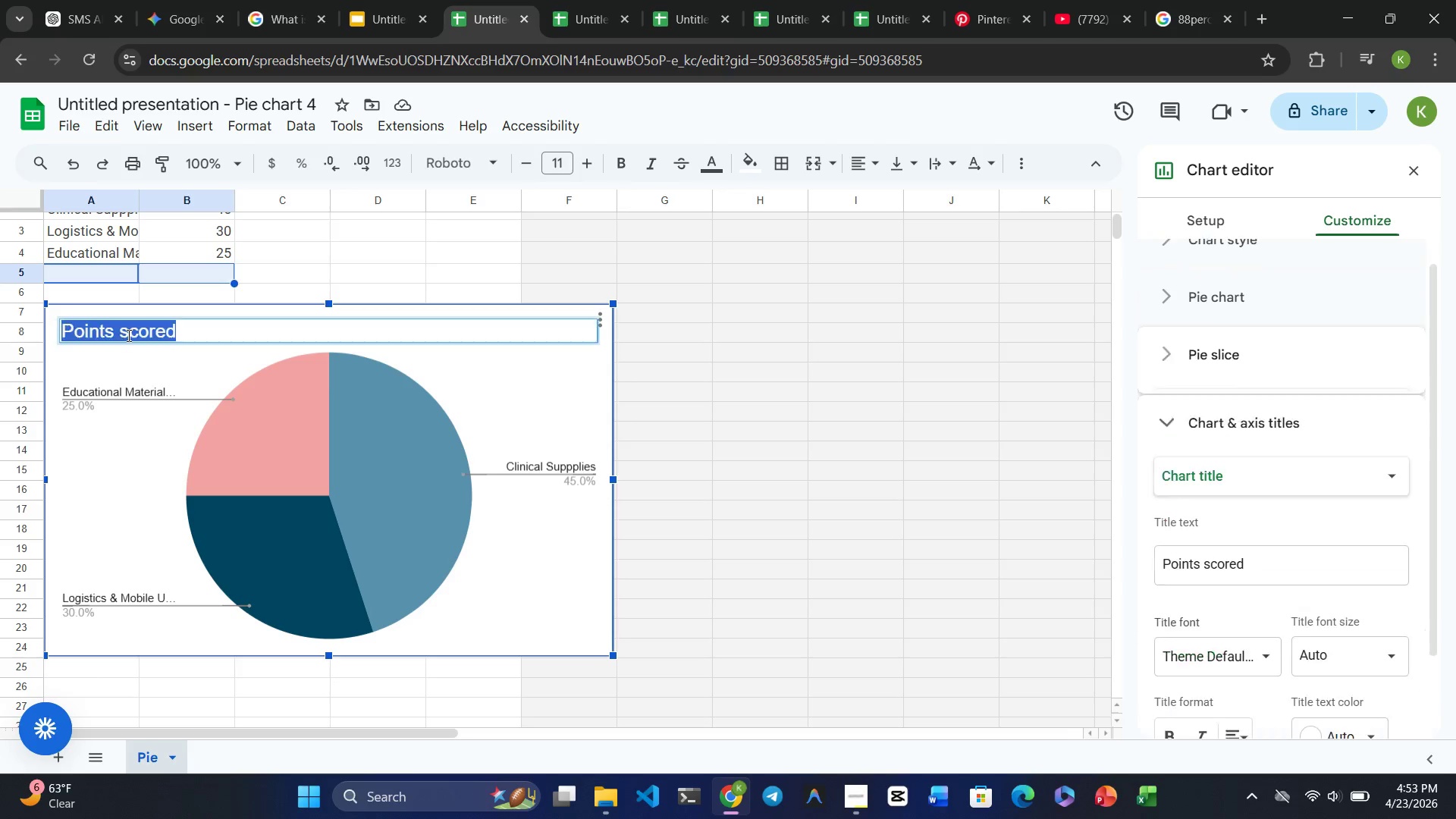 
triple_click([127, 335])
 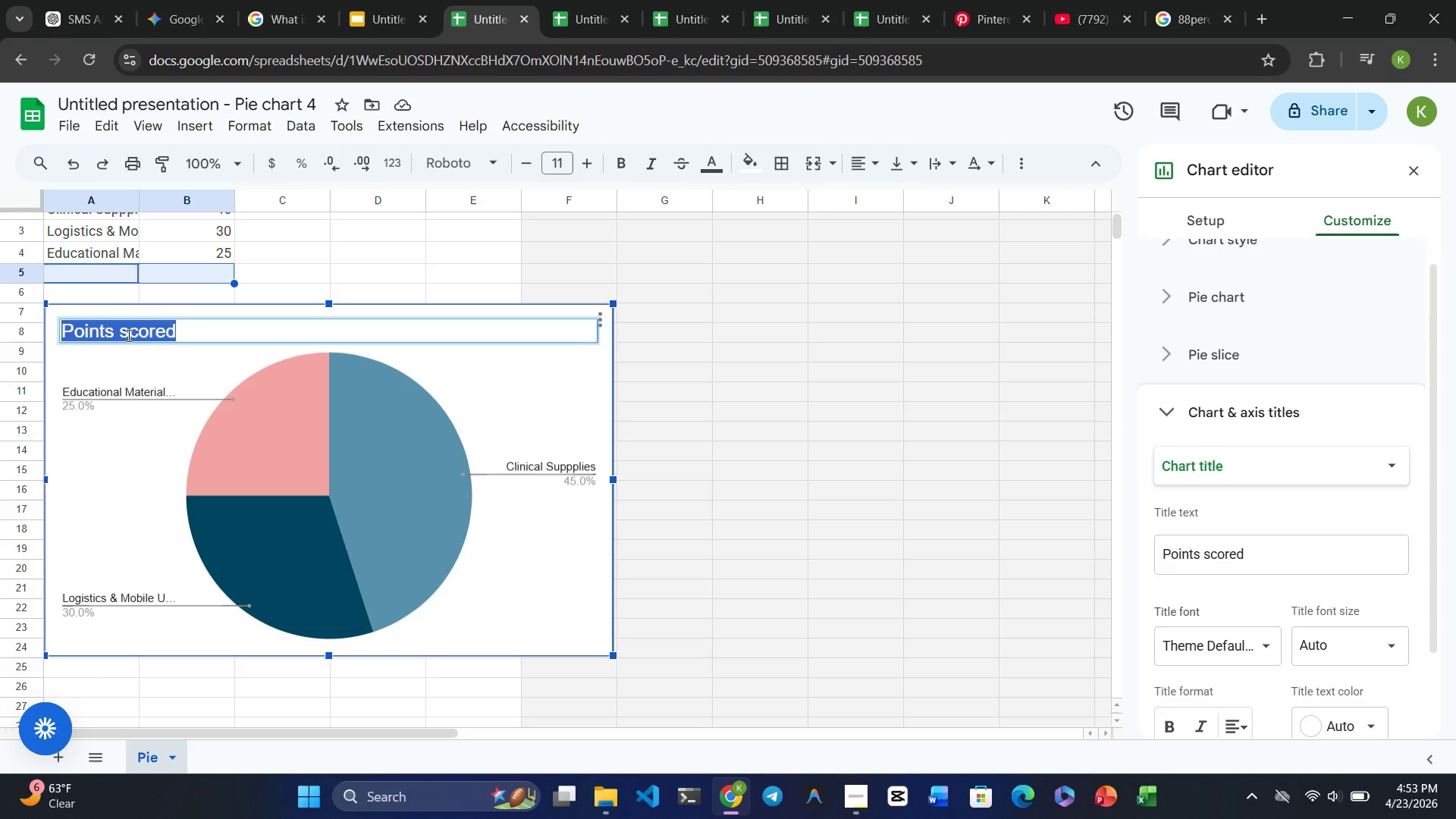 
type(Budget Allocation)
 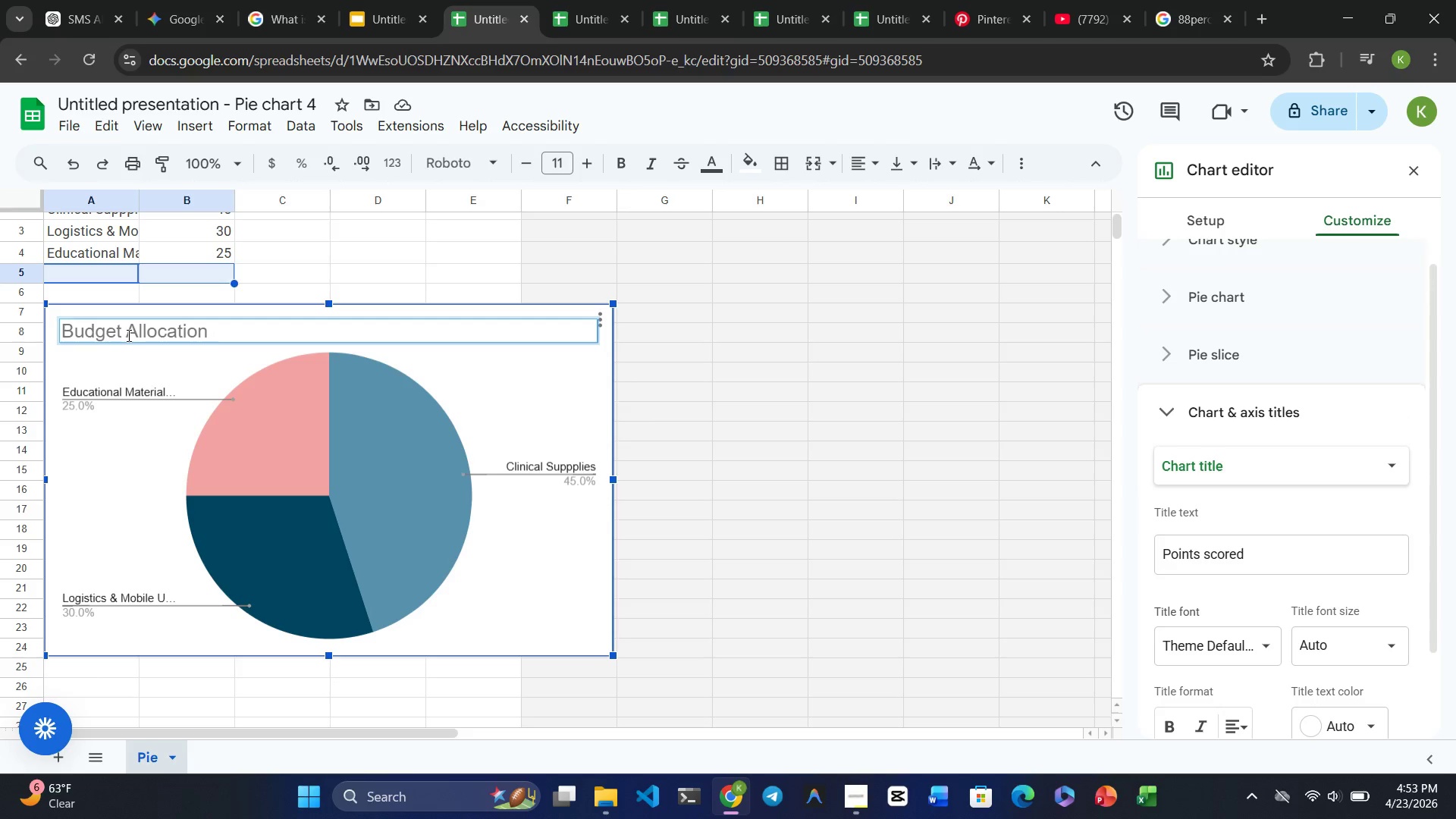 
key(Enter)
 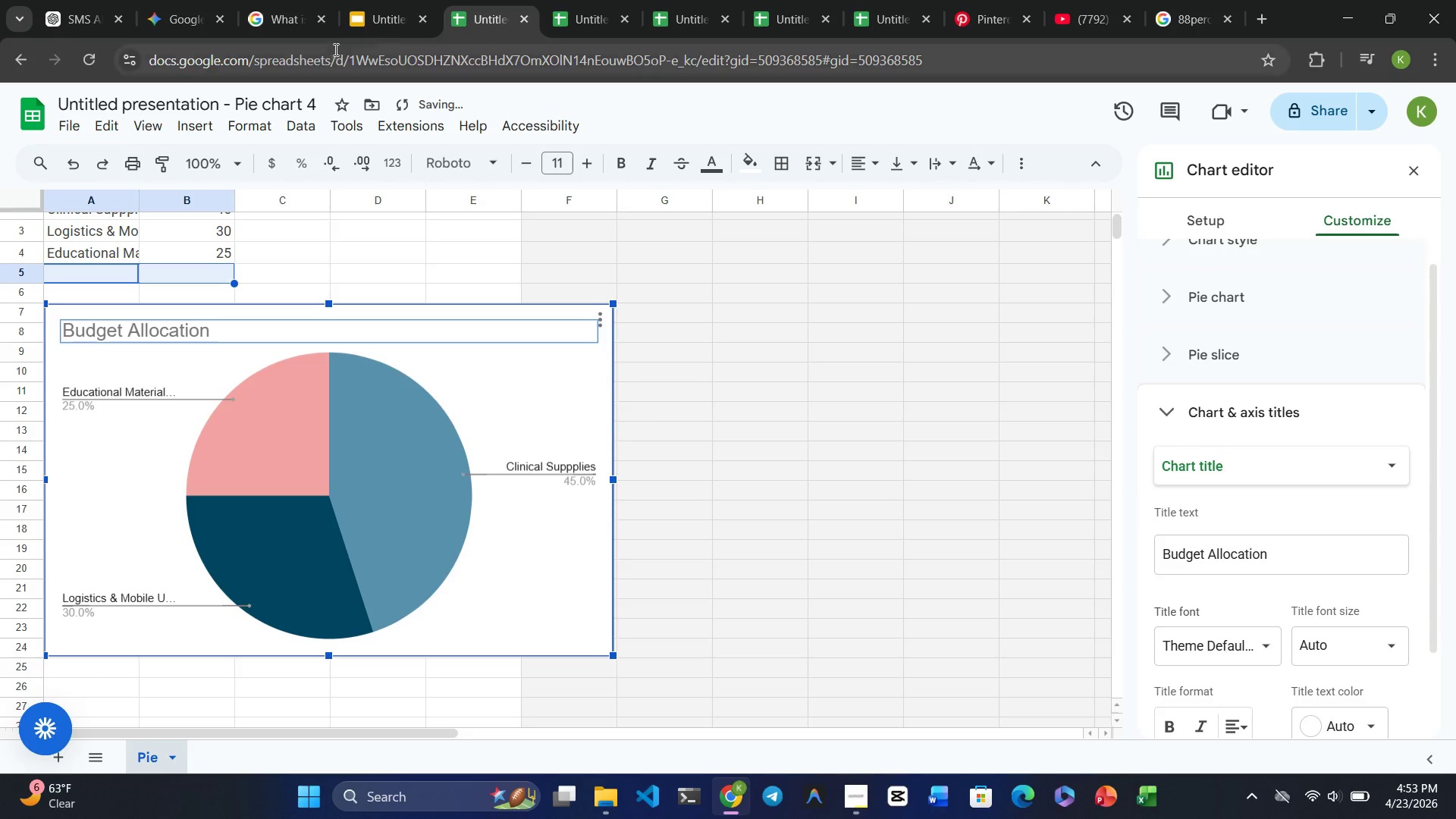 
left_click([387, 24])
 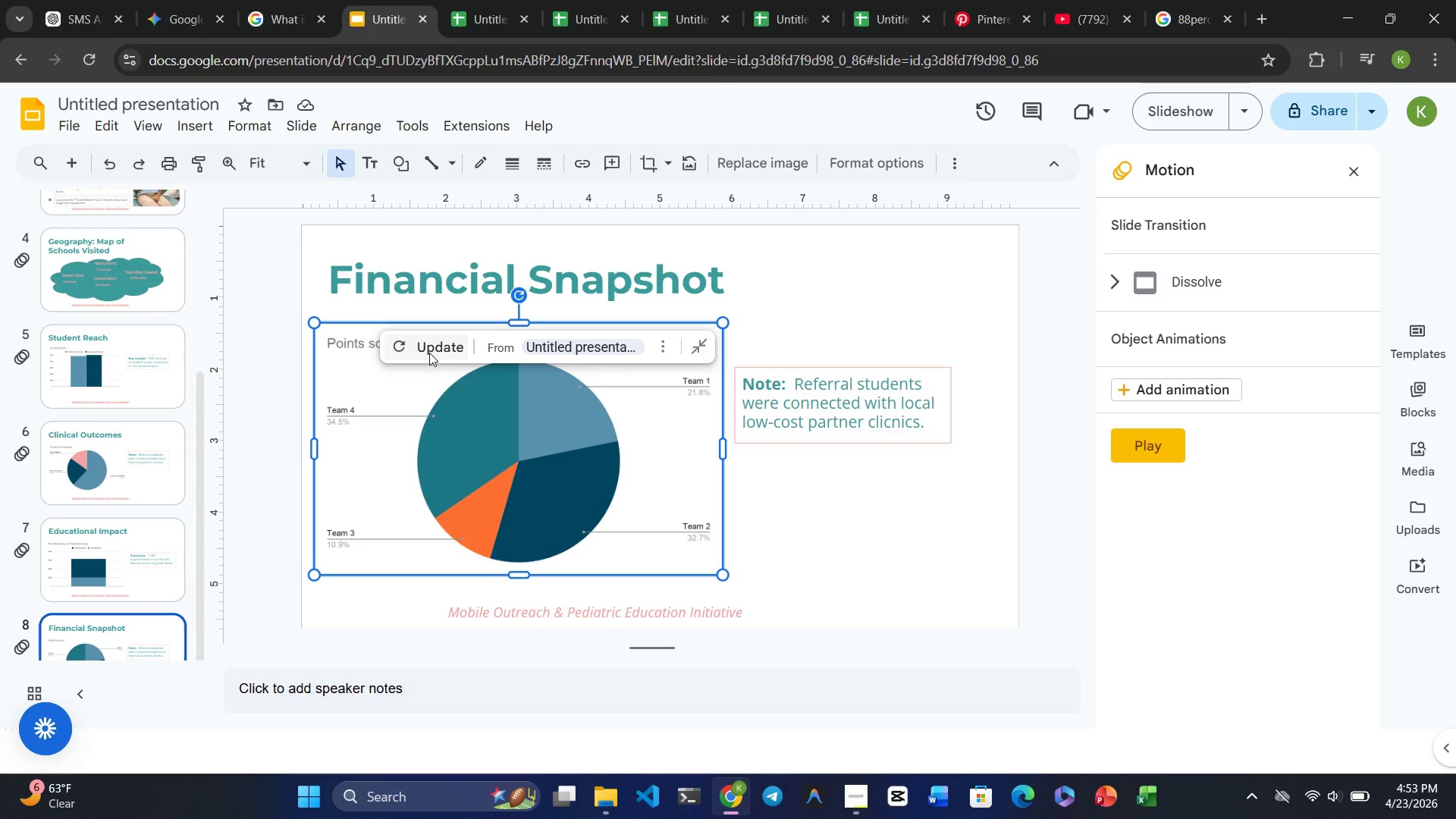 
left_click([428, 346])
 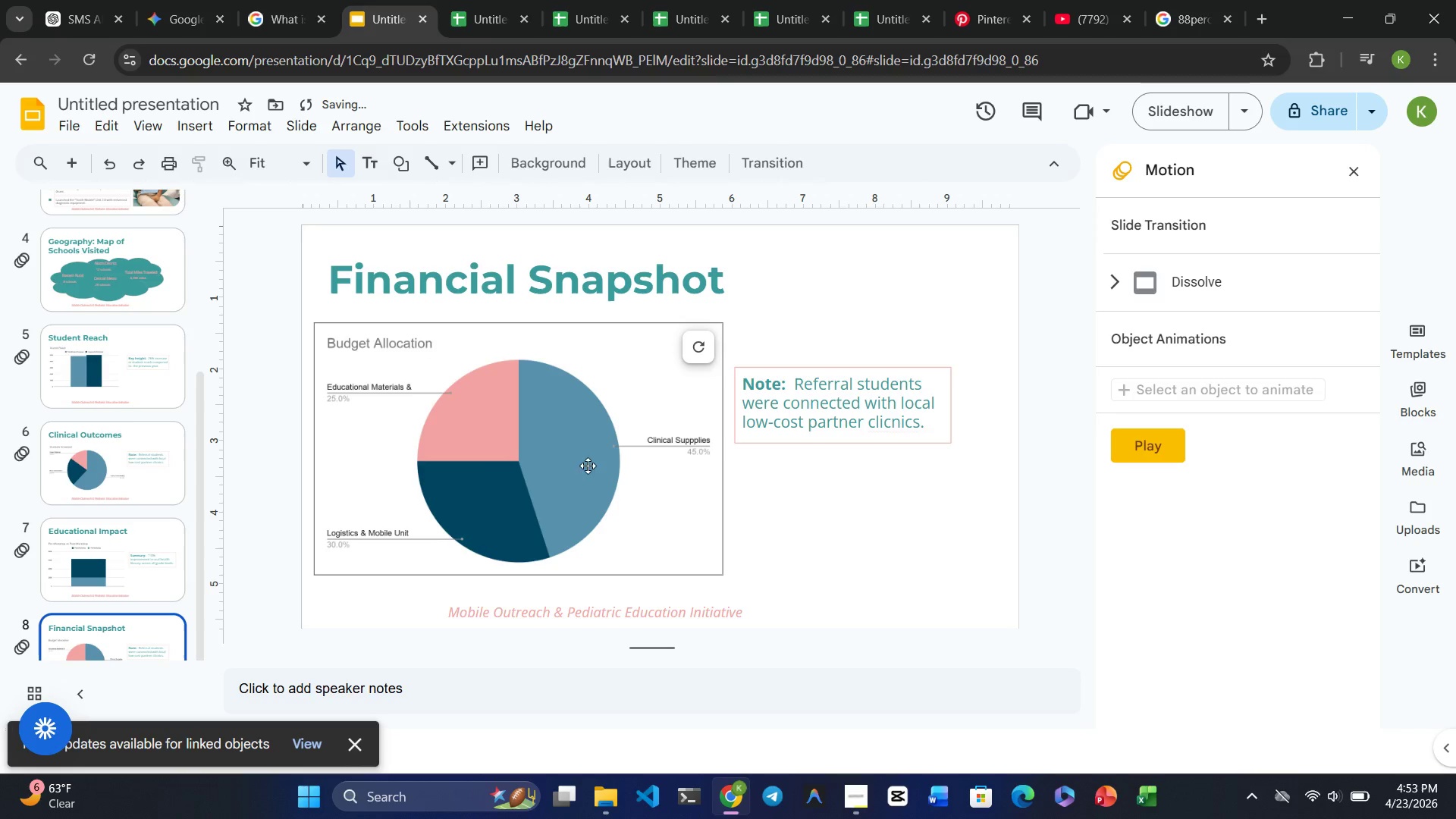 
left_click([604, 482])
 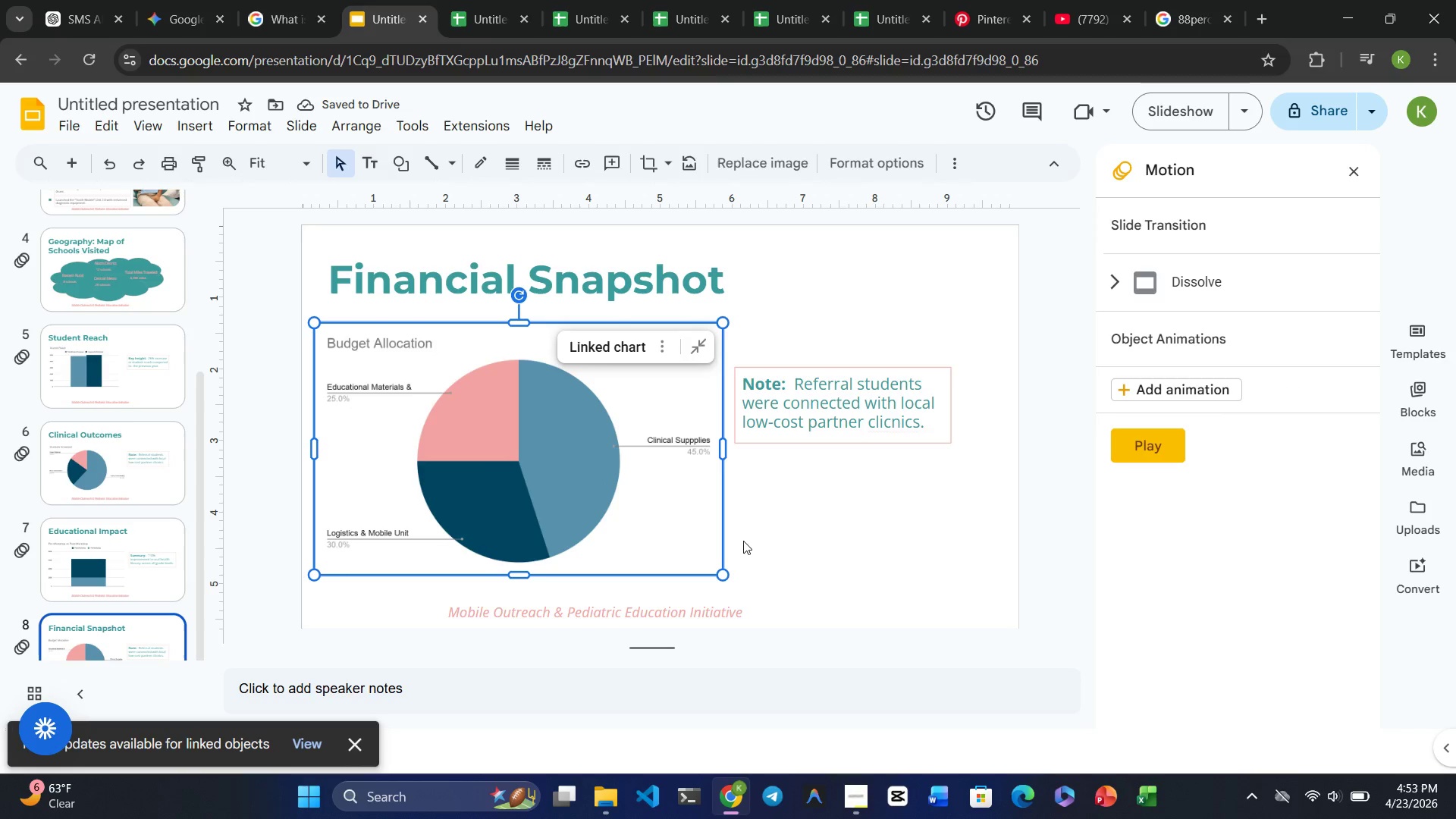 
left_click([808, 563])
 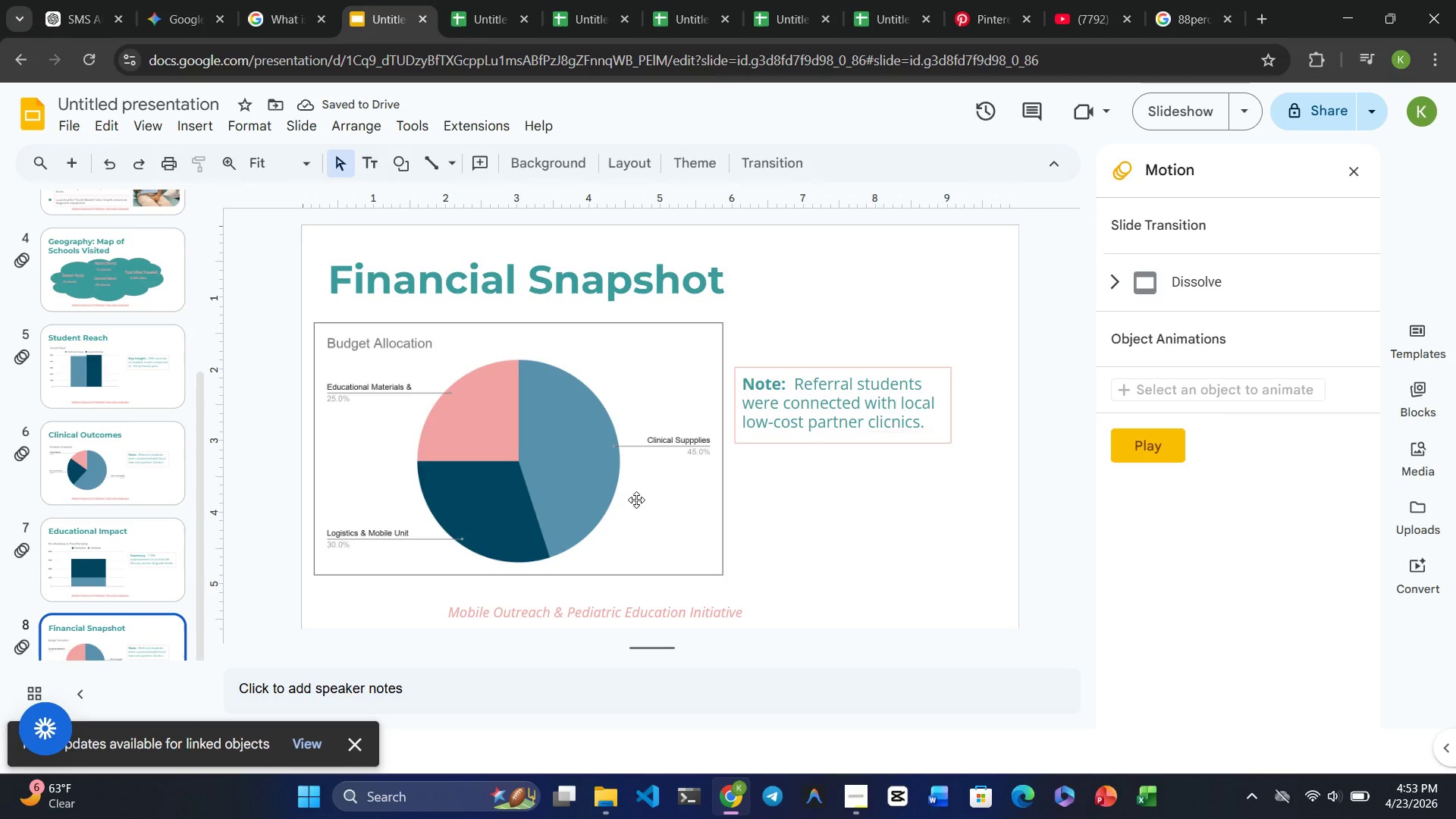 
left_click([636, 500])
 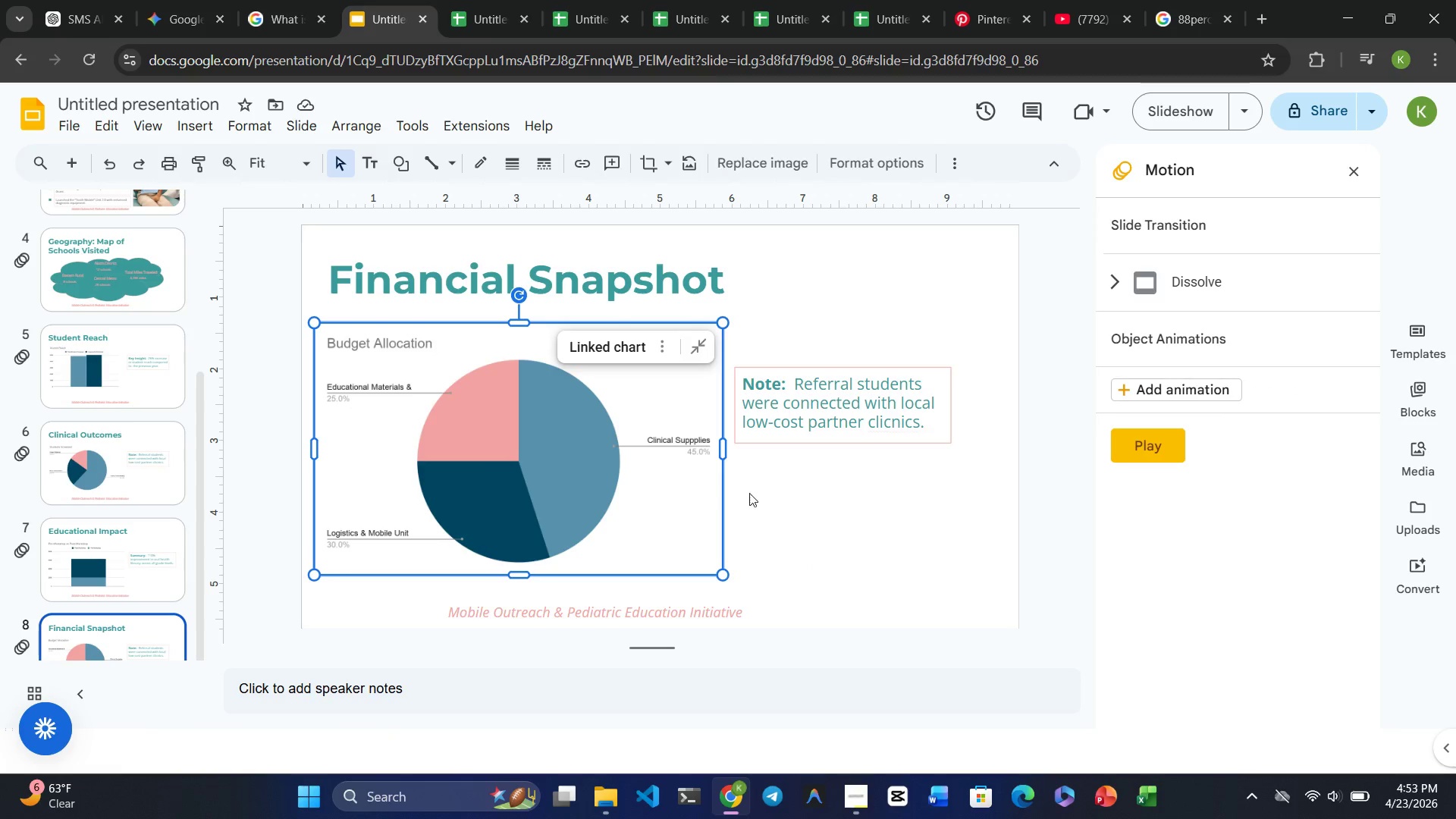 
left_click([780, 494])
 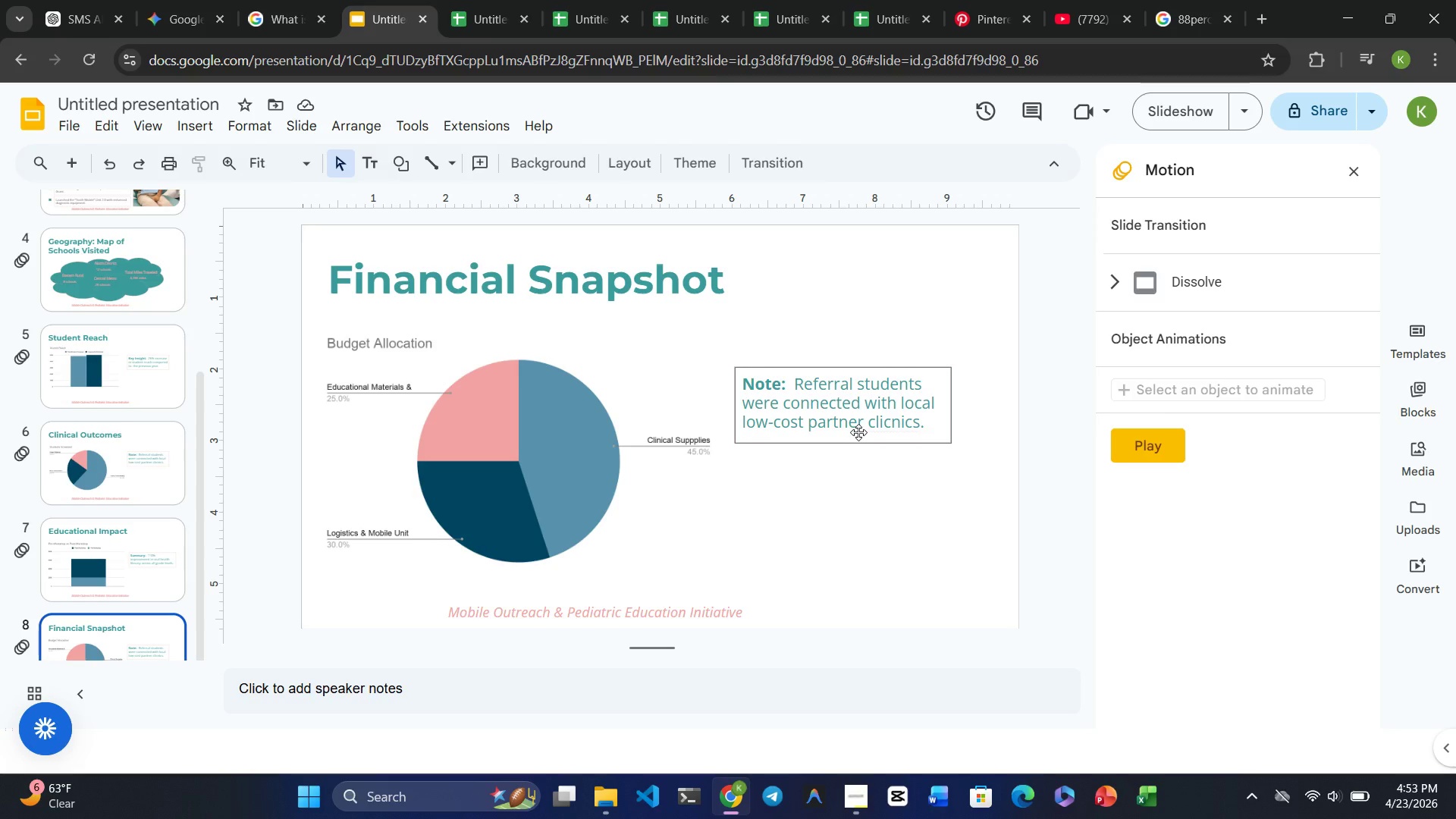 
wait(10.42)
 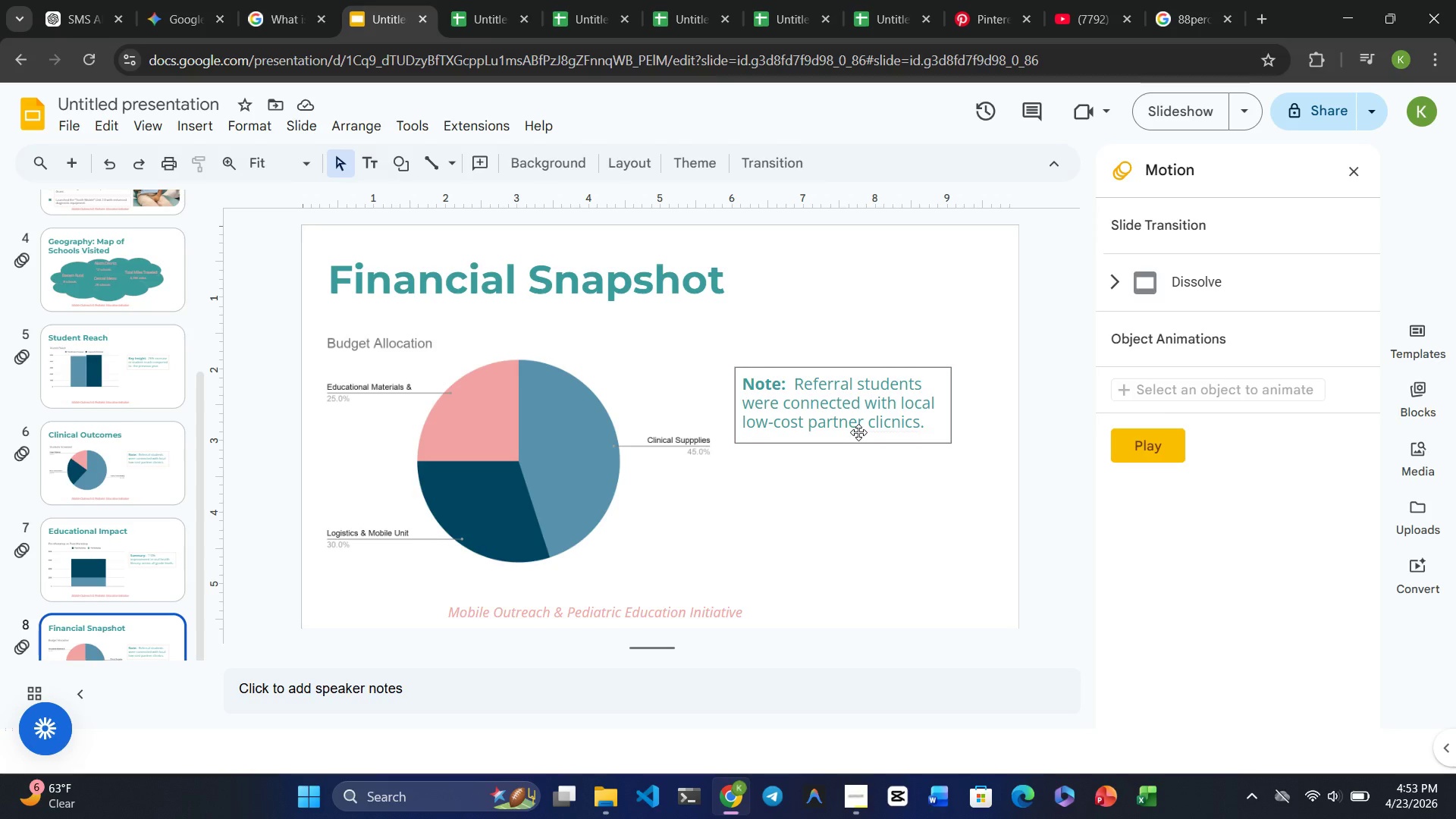 
left_click_drag(start_coordinate=[917, 426], to_coordinate=[795, 385])
 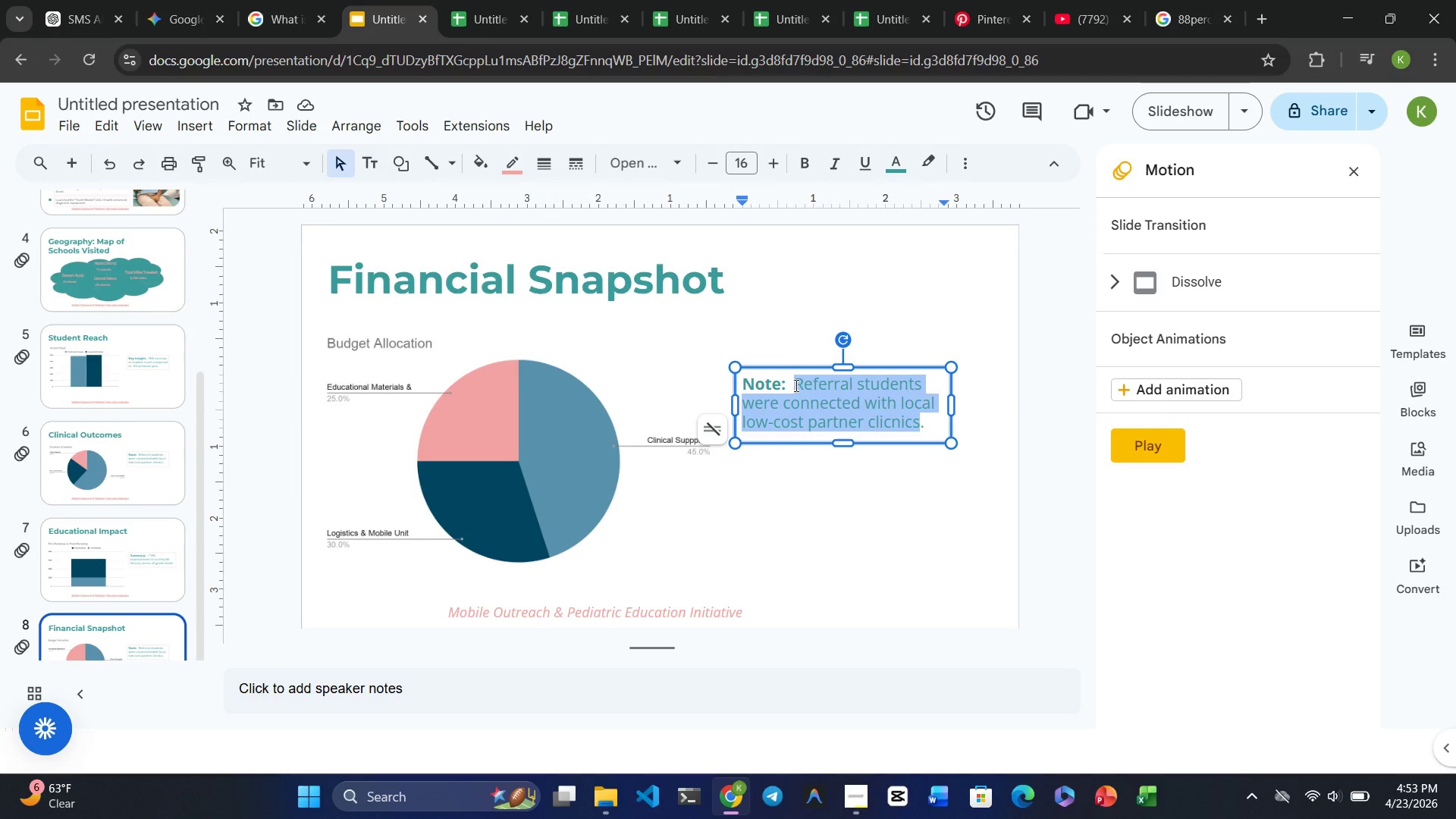 
type(92 %)
 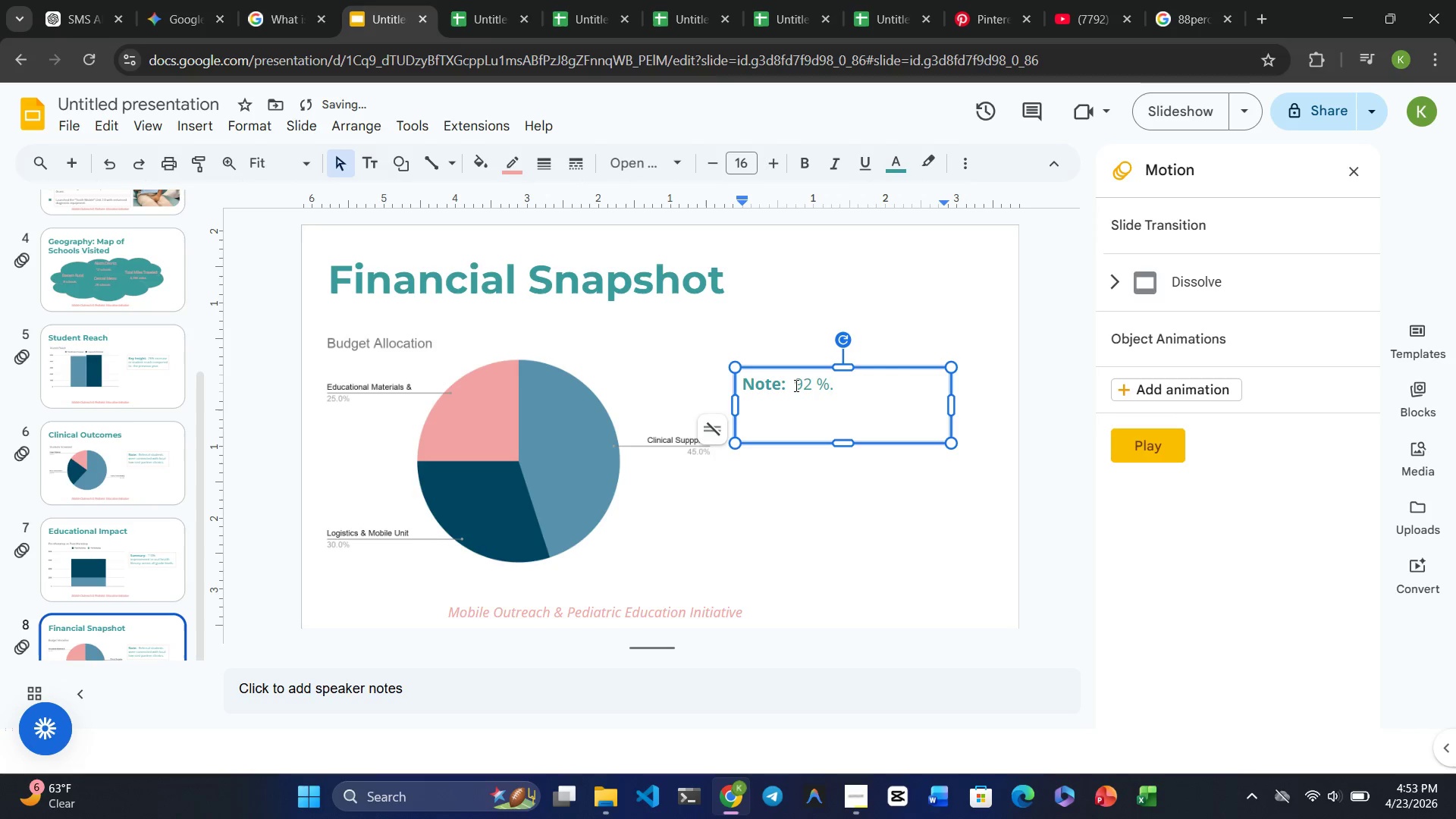 
key(ArrowLeft)
 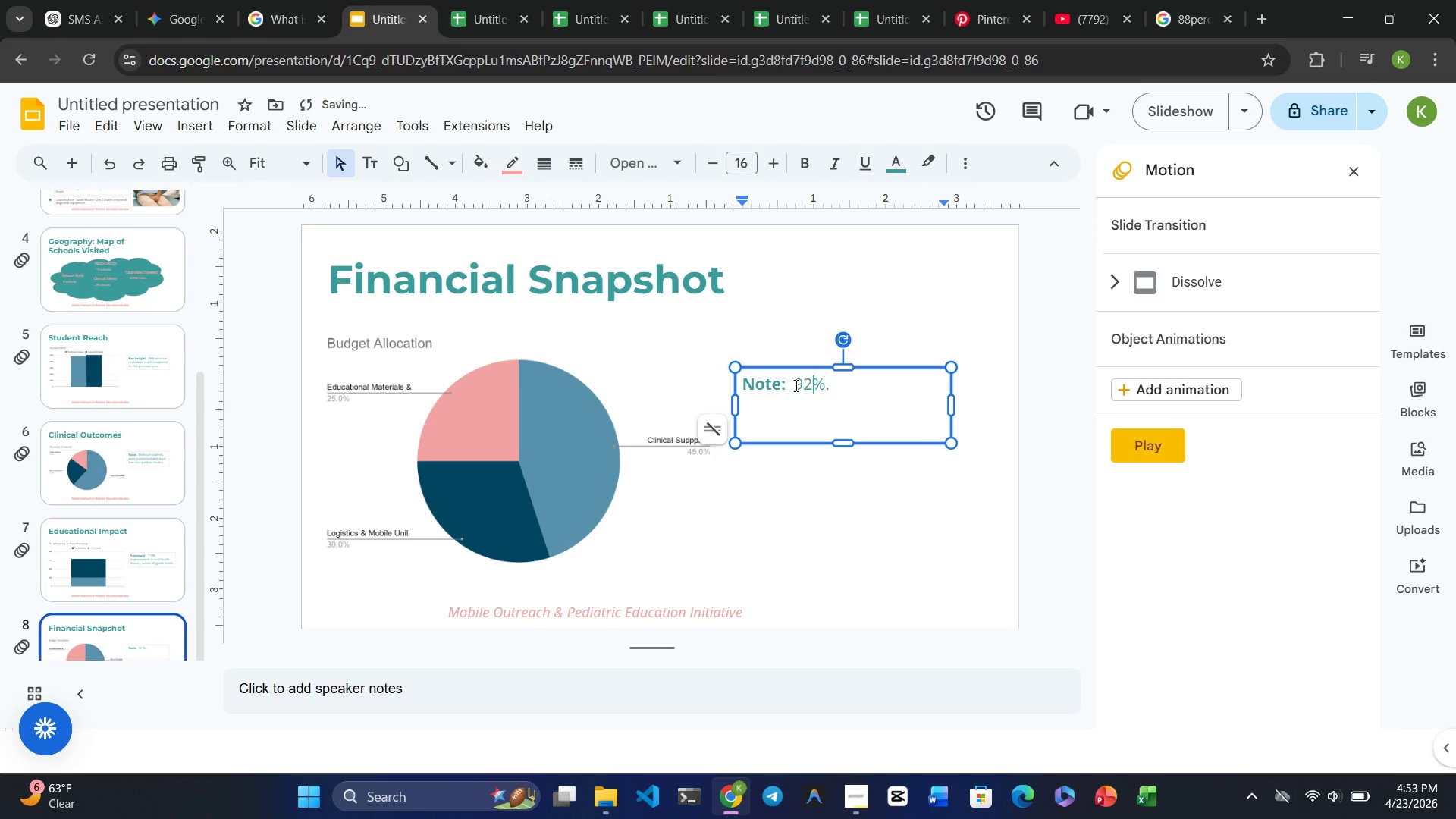 
key(Backspace)
 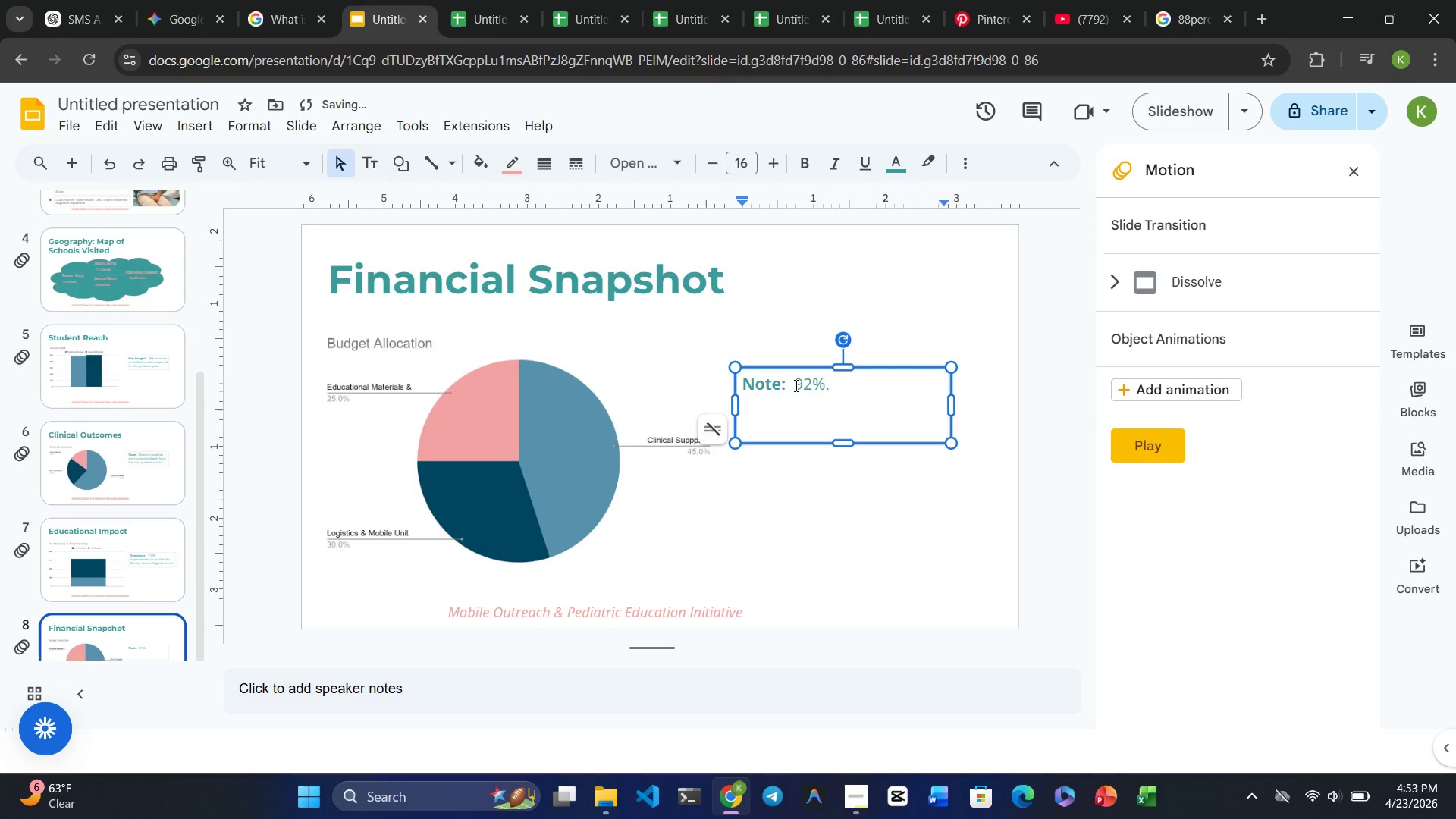 
key(ArrowRight)
 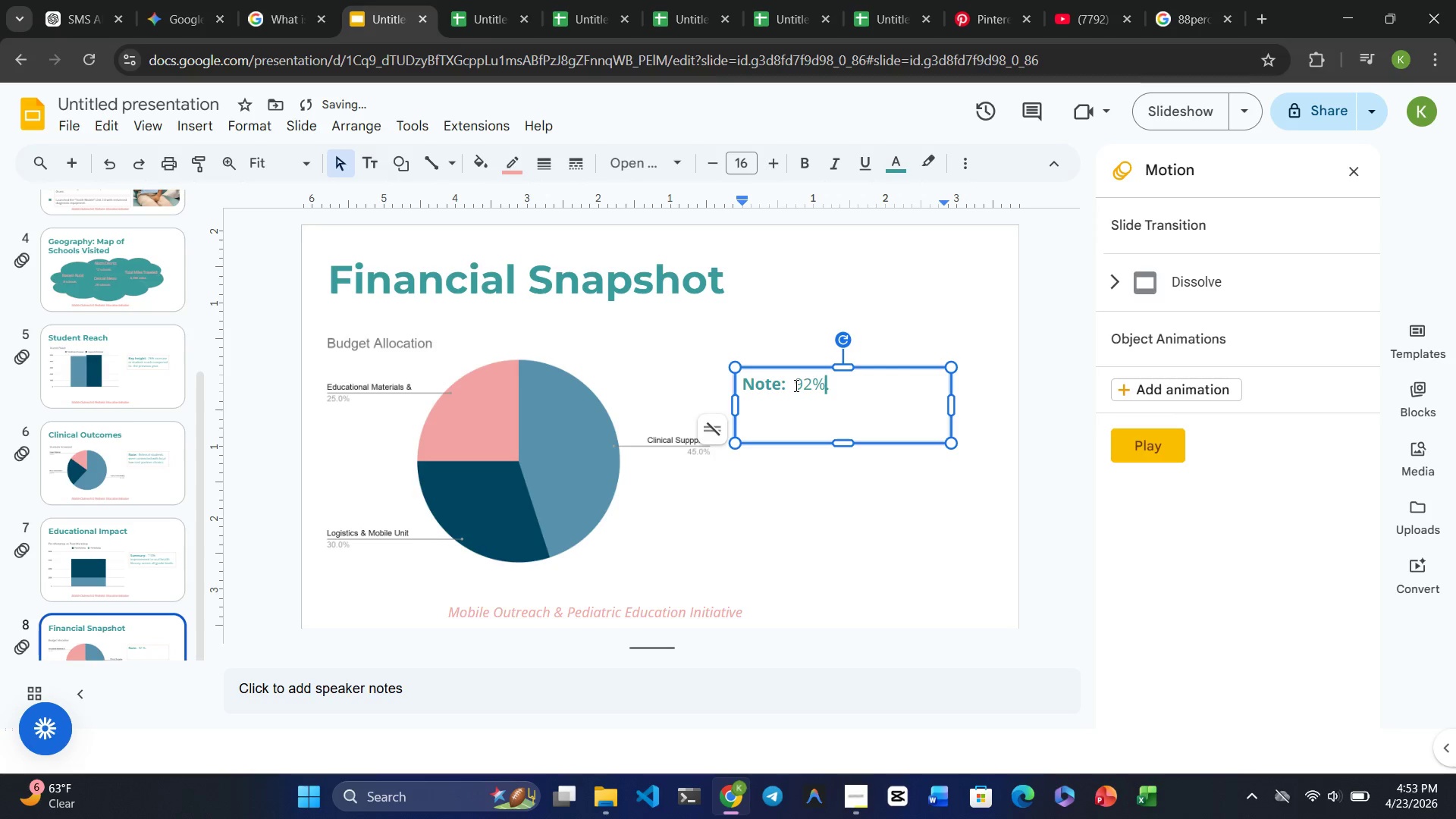 
type( of every o)
key(Backspace)
type(dollar donated goes )
 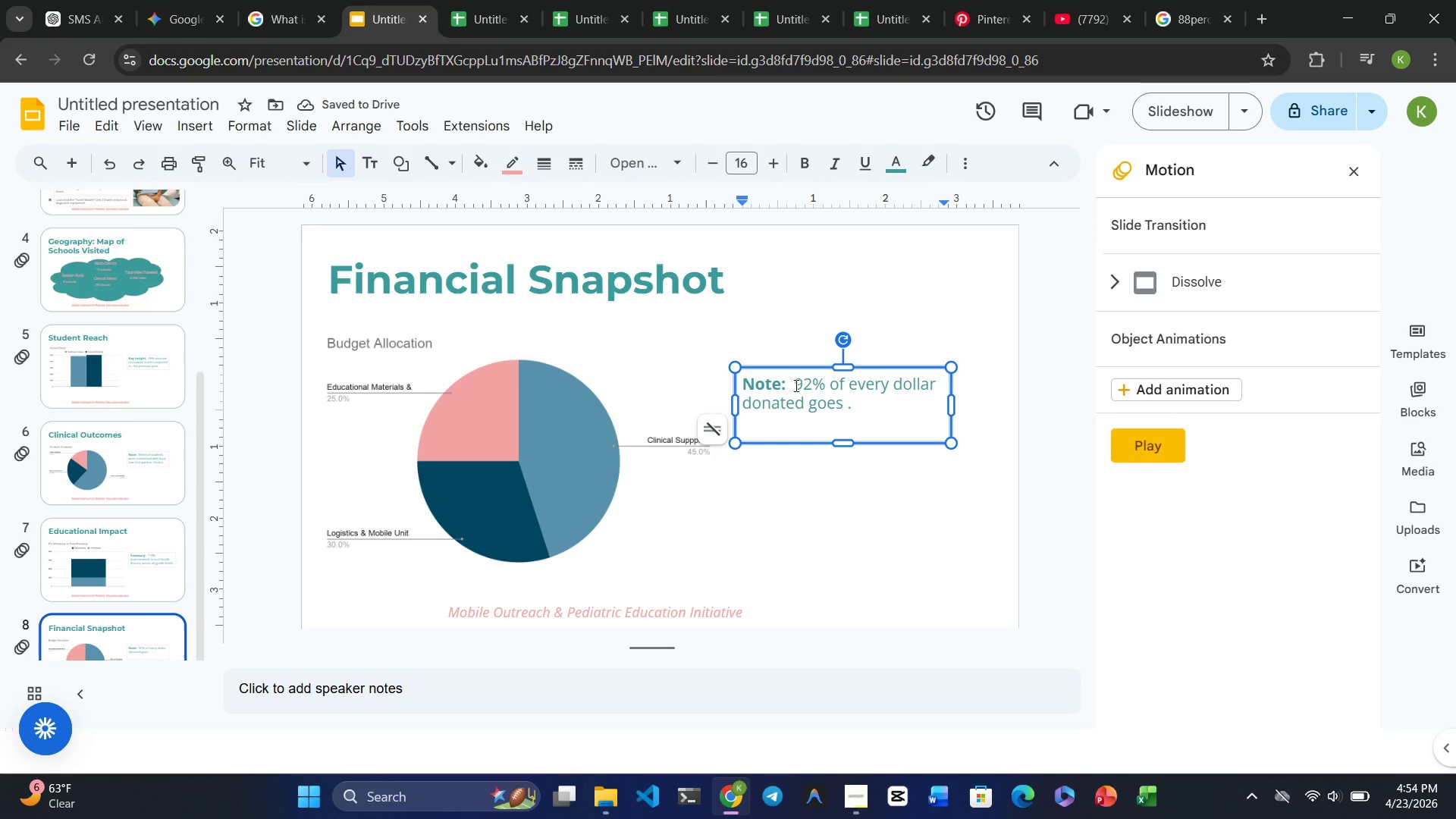 
type(directly yo )
key(Backspace)
key(Backspace)
key(Backspace)
type(to su)
key(Backspace)
type(tudent-facing programs)
 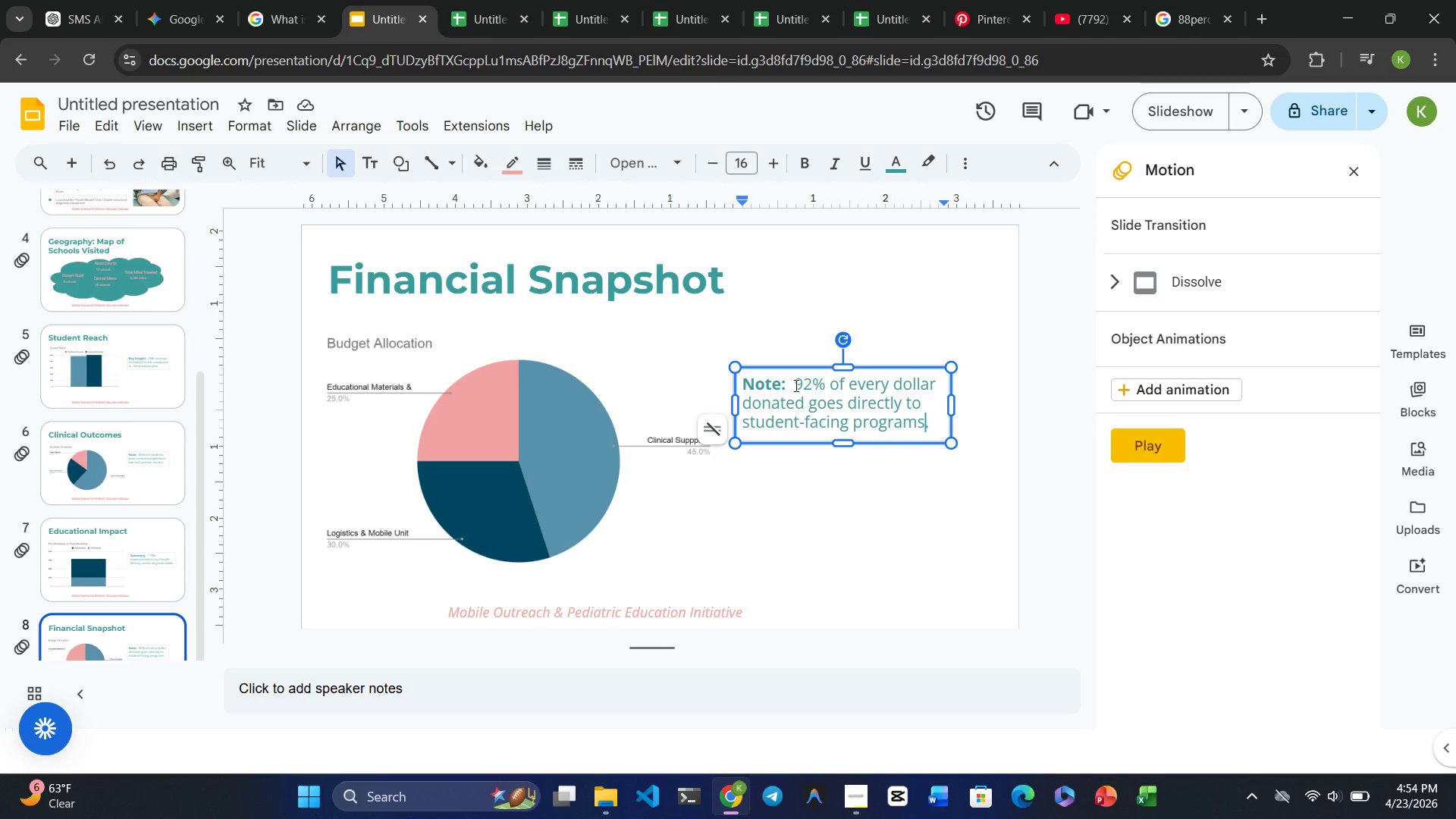 
wait(20.27)
 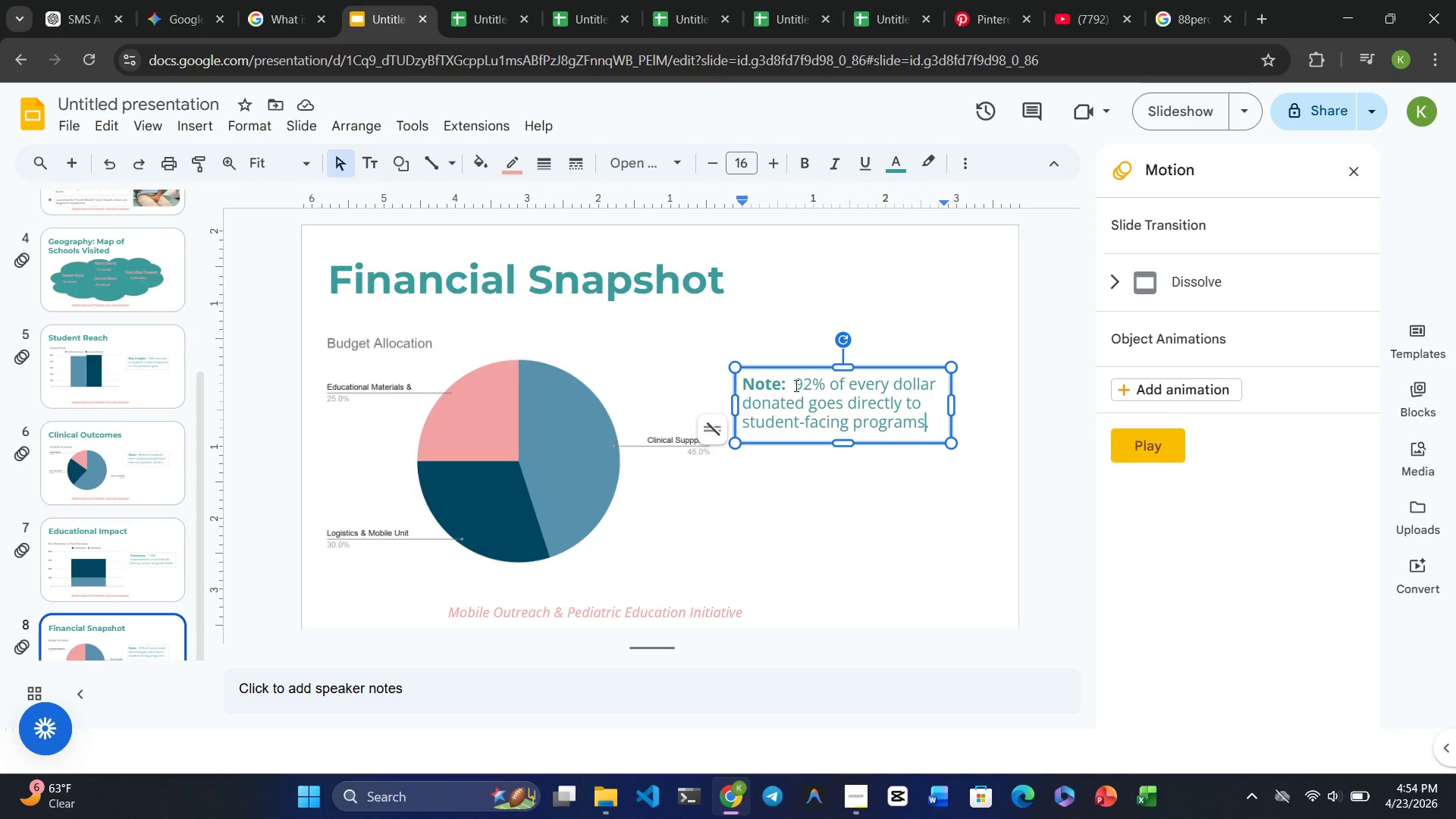 
left_click([741, 510])
 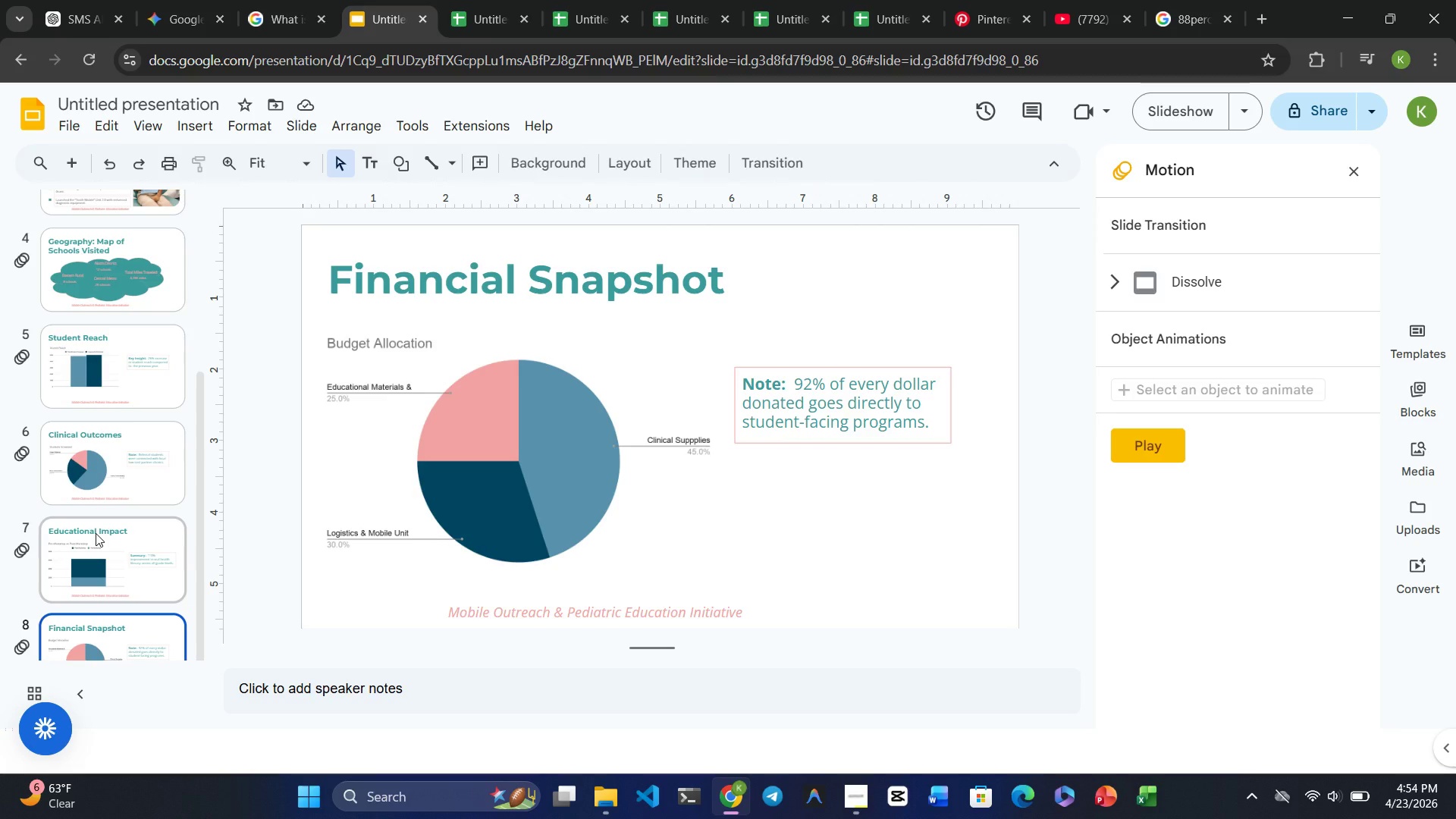 
left_click([93, 646])
 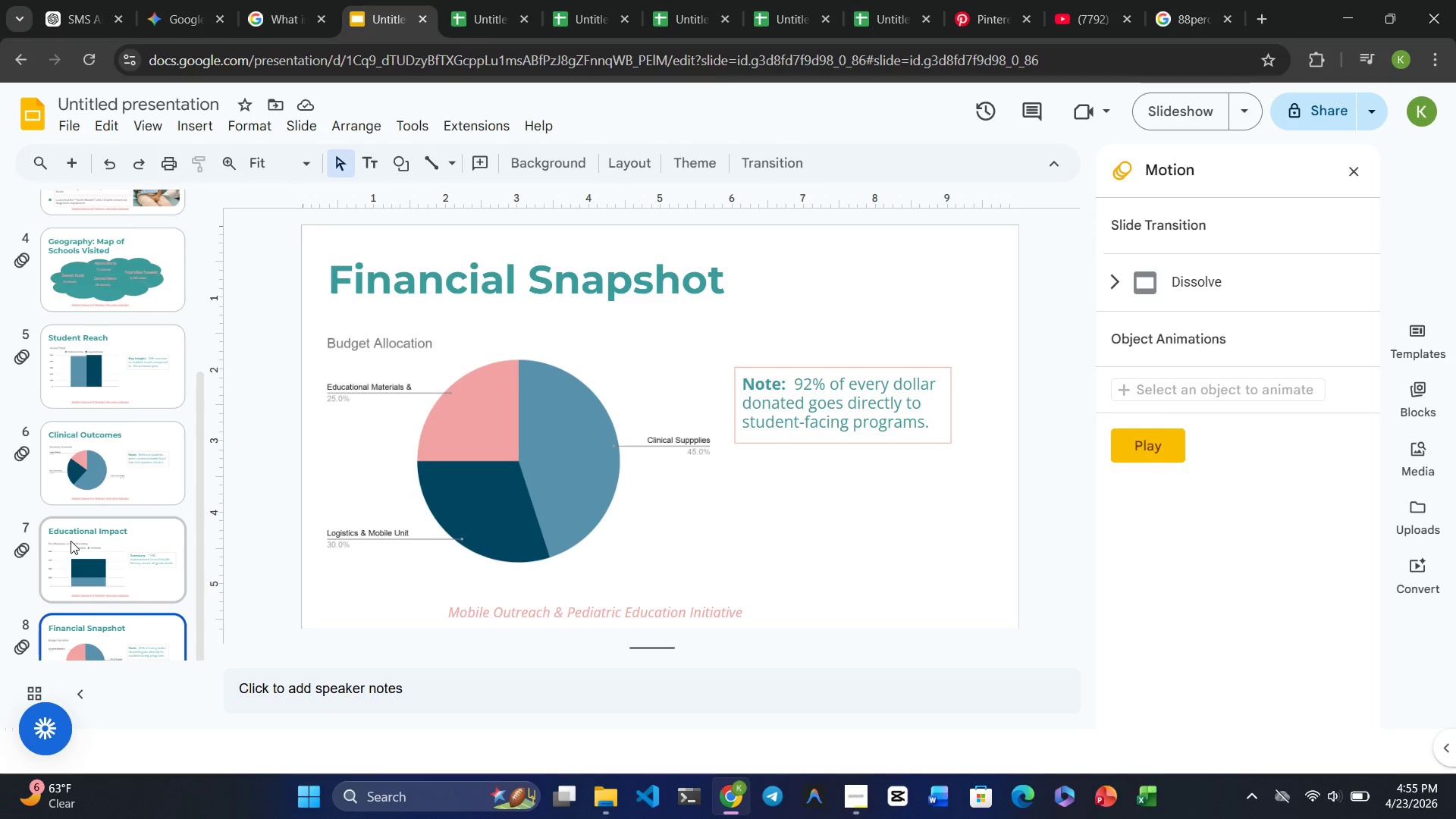 
wait(74.34)
 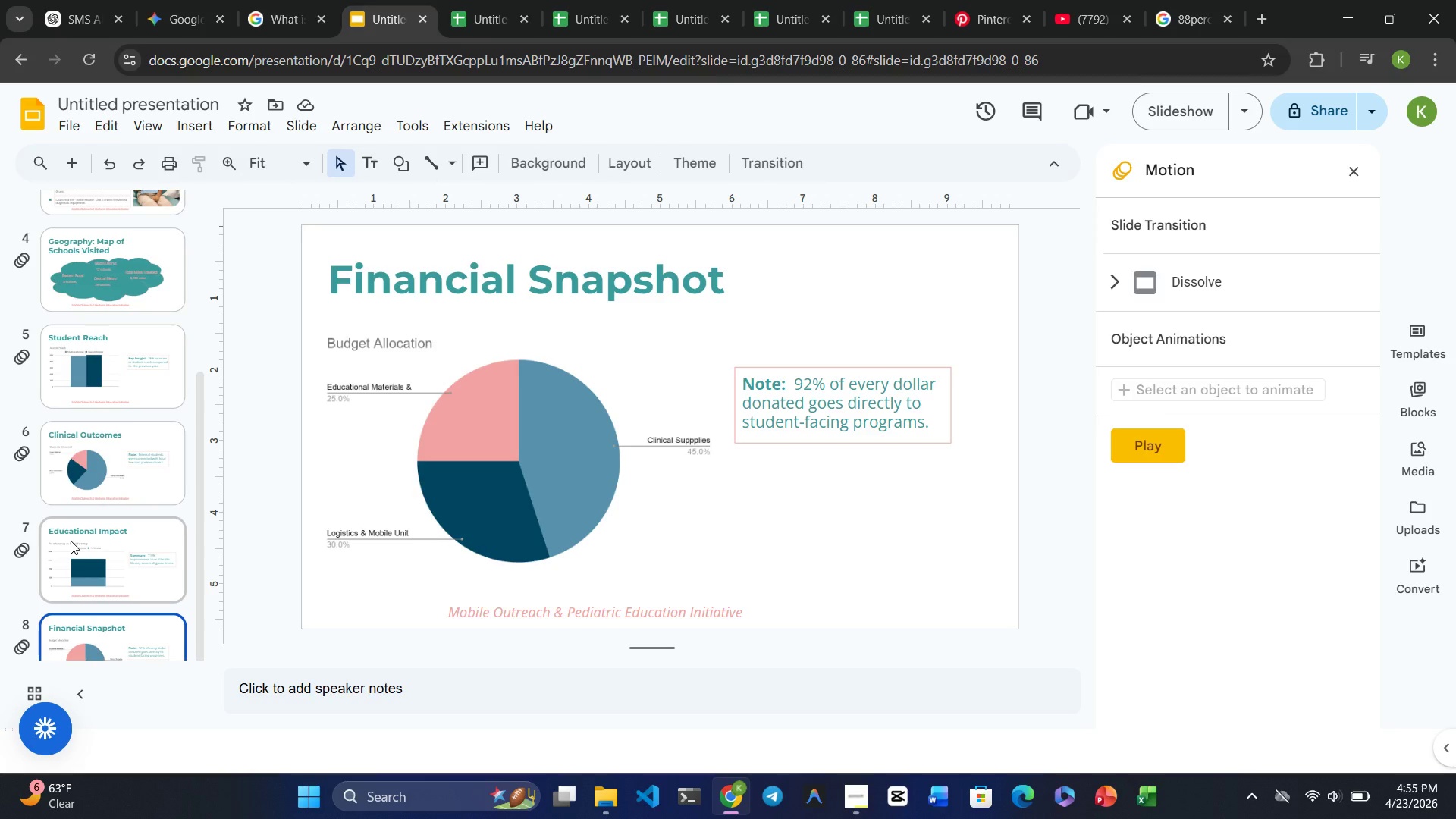 
left_click([98, 450])
 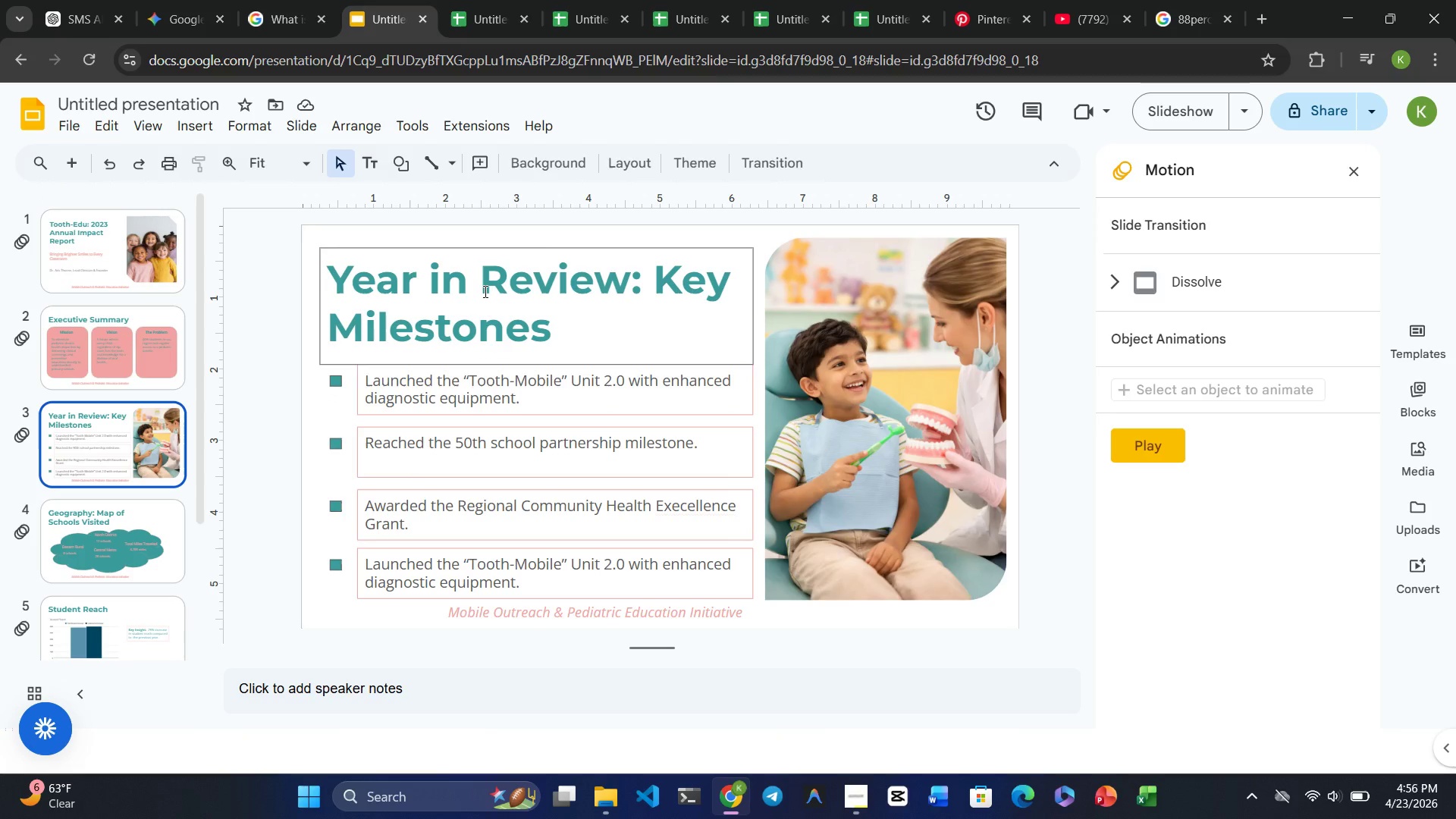 
left_click([484, 291])
 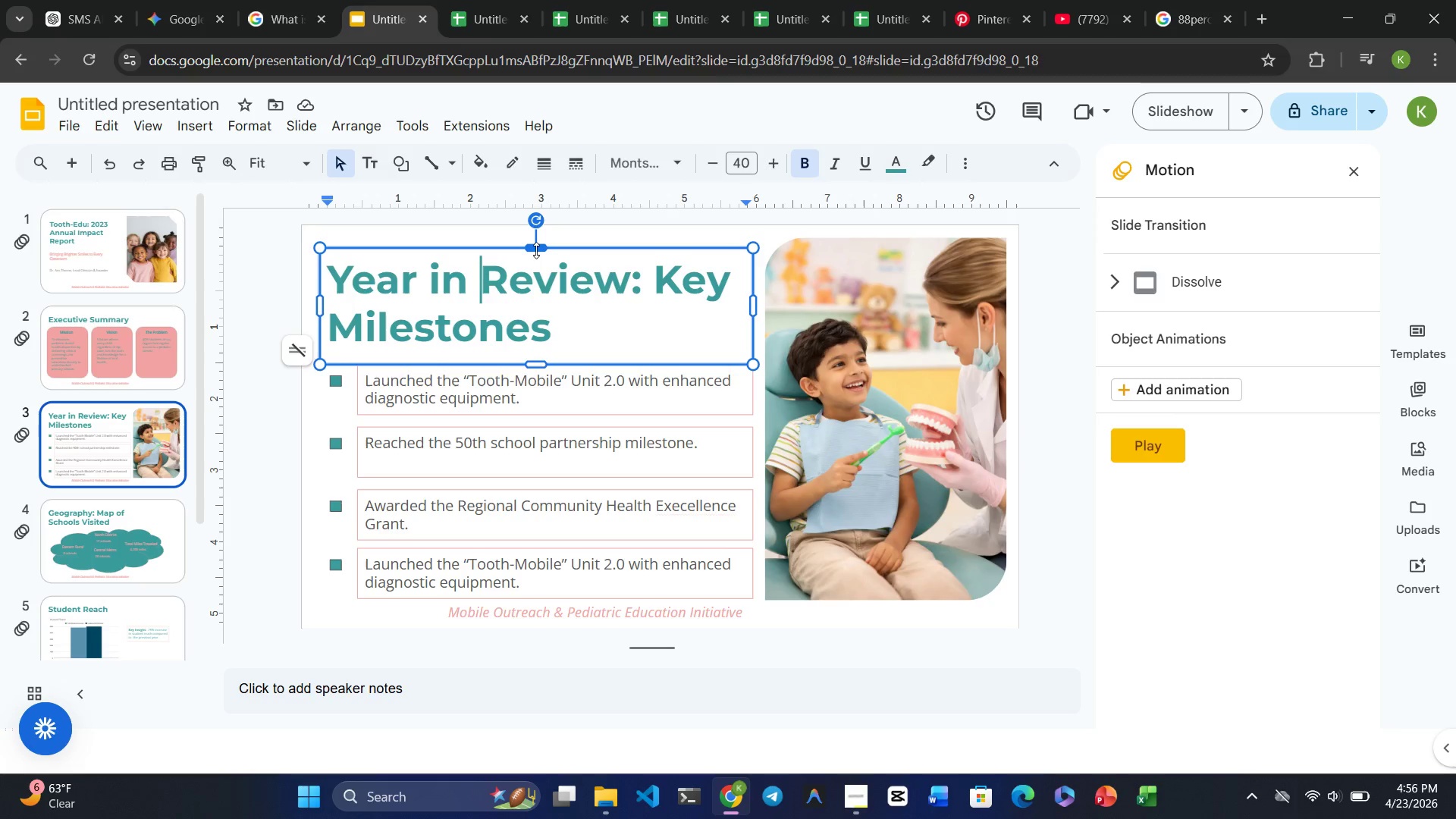 
wait(5.55)
 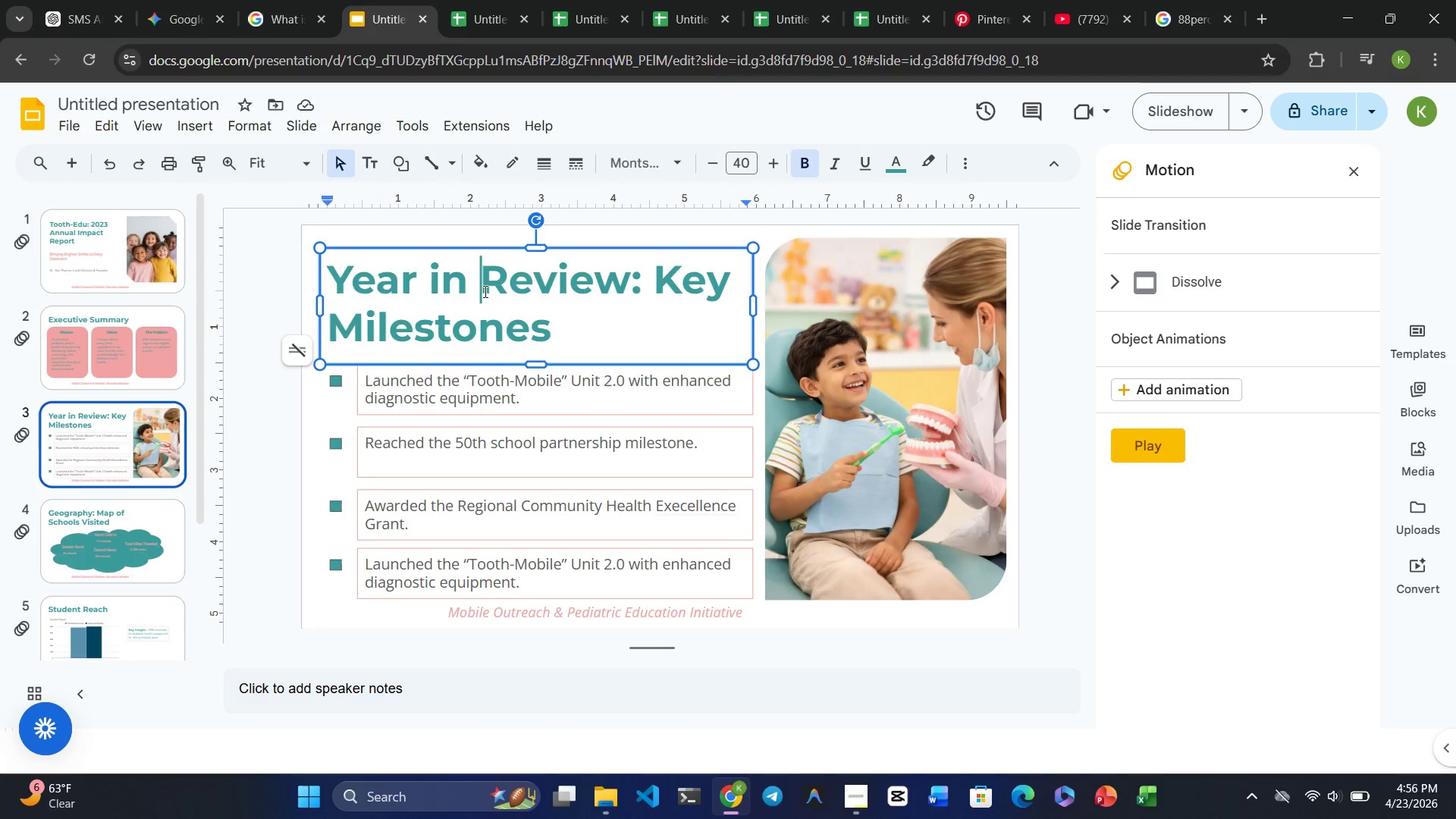 
left_click([537, 245])
 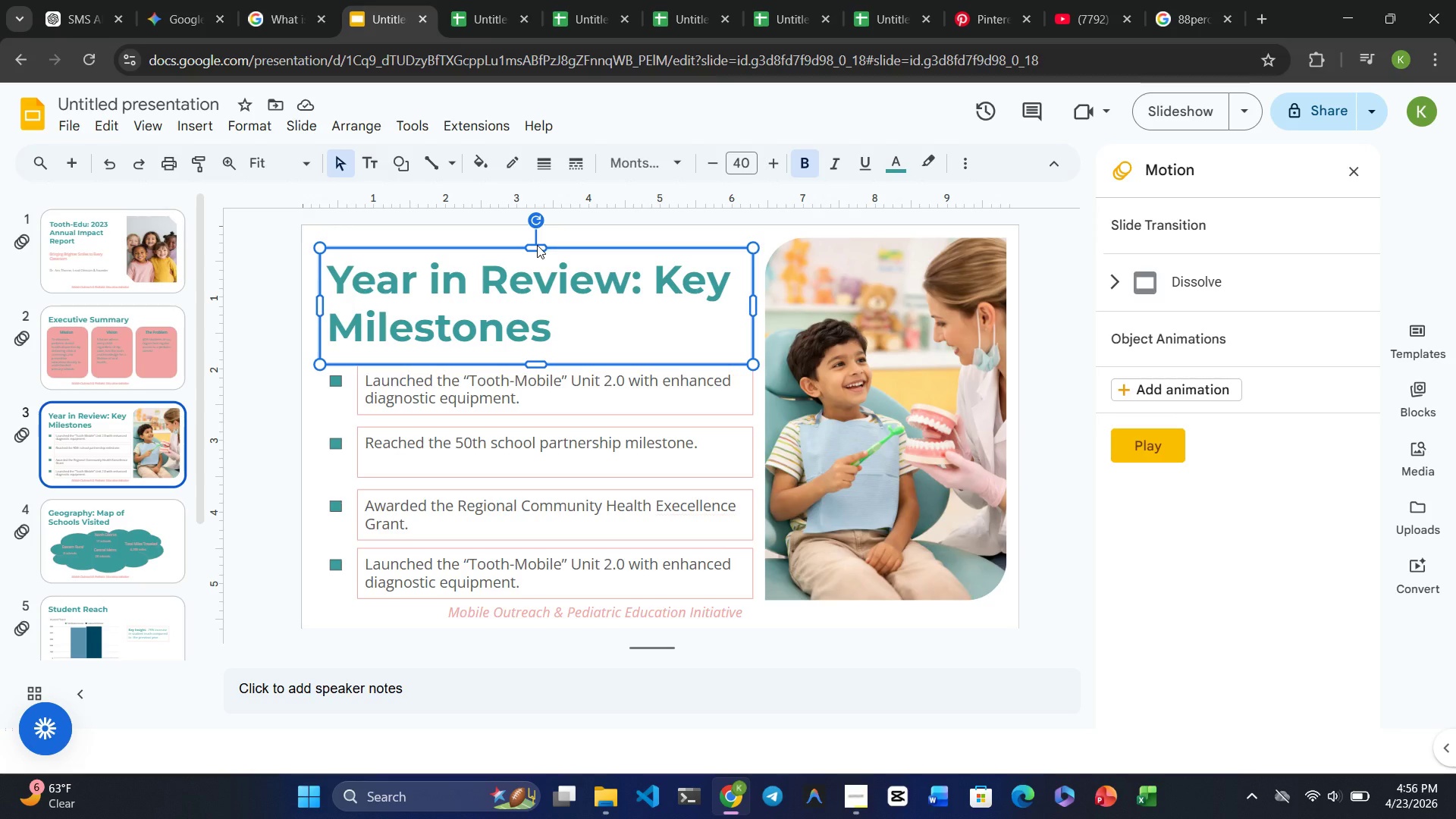 
left_click([564, 376])
 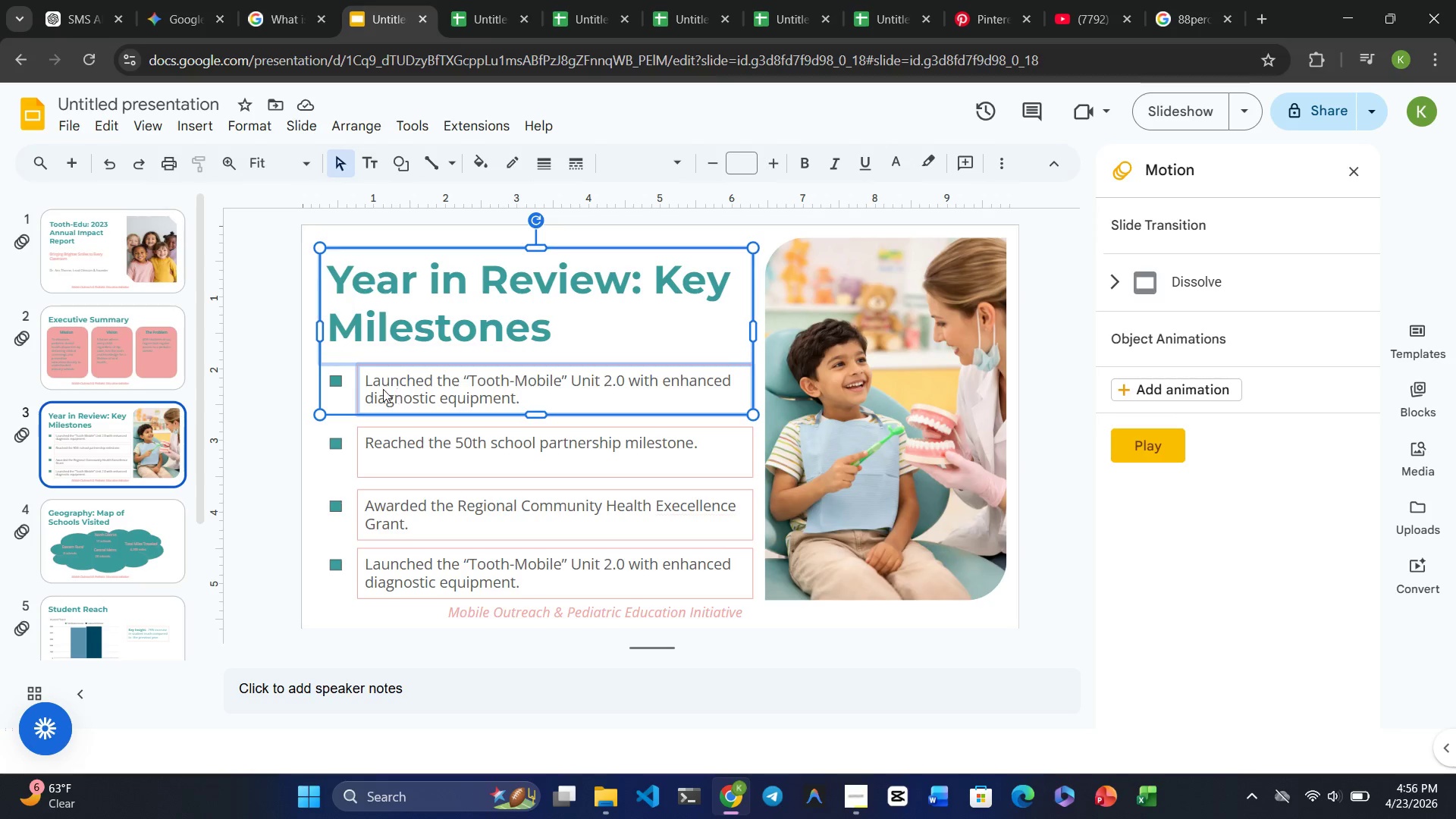 
left_click([334, 379])
 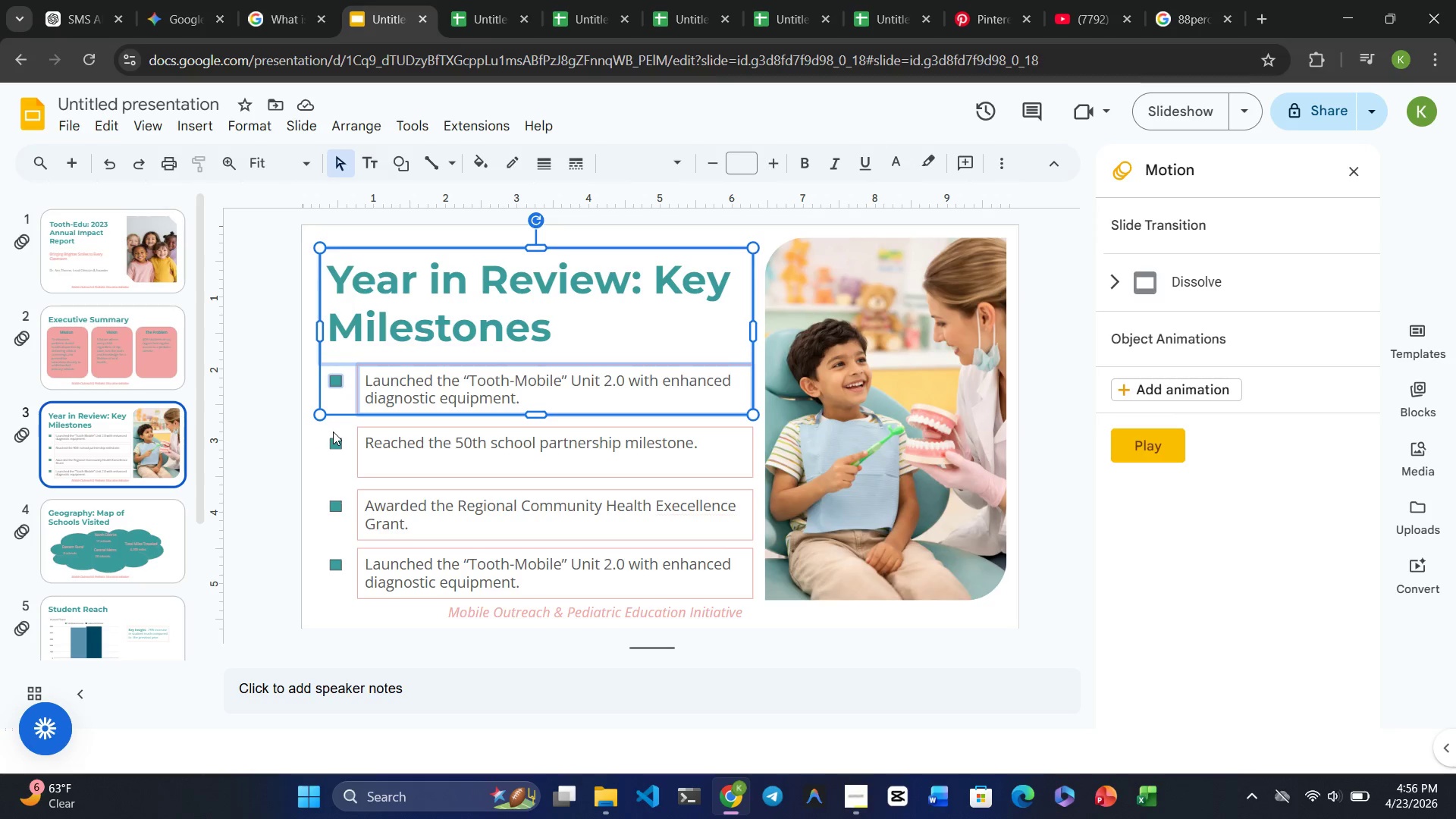 
left_click([334, 448])
 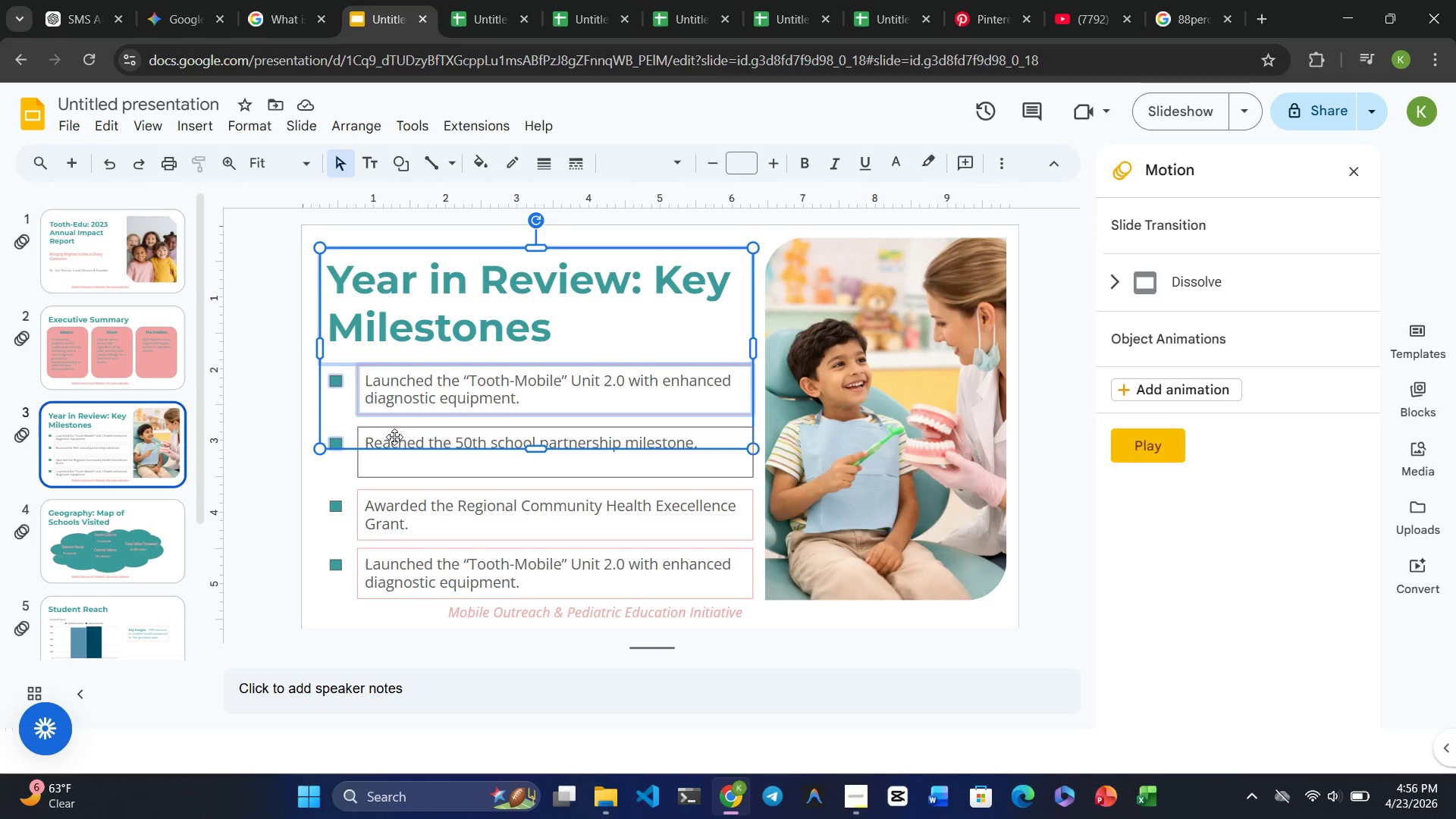 
left_click([396, 437])
 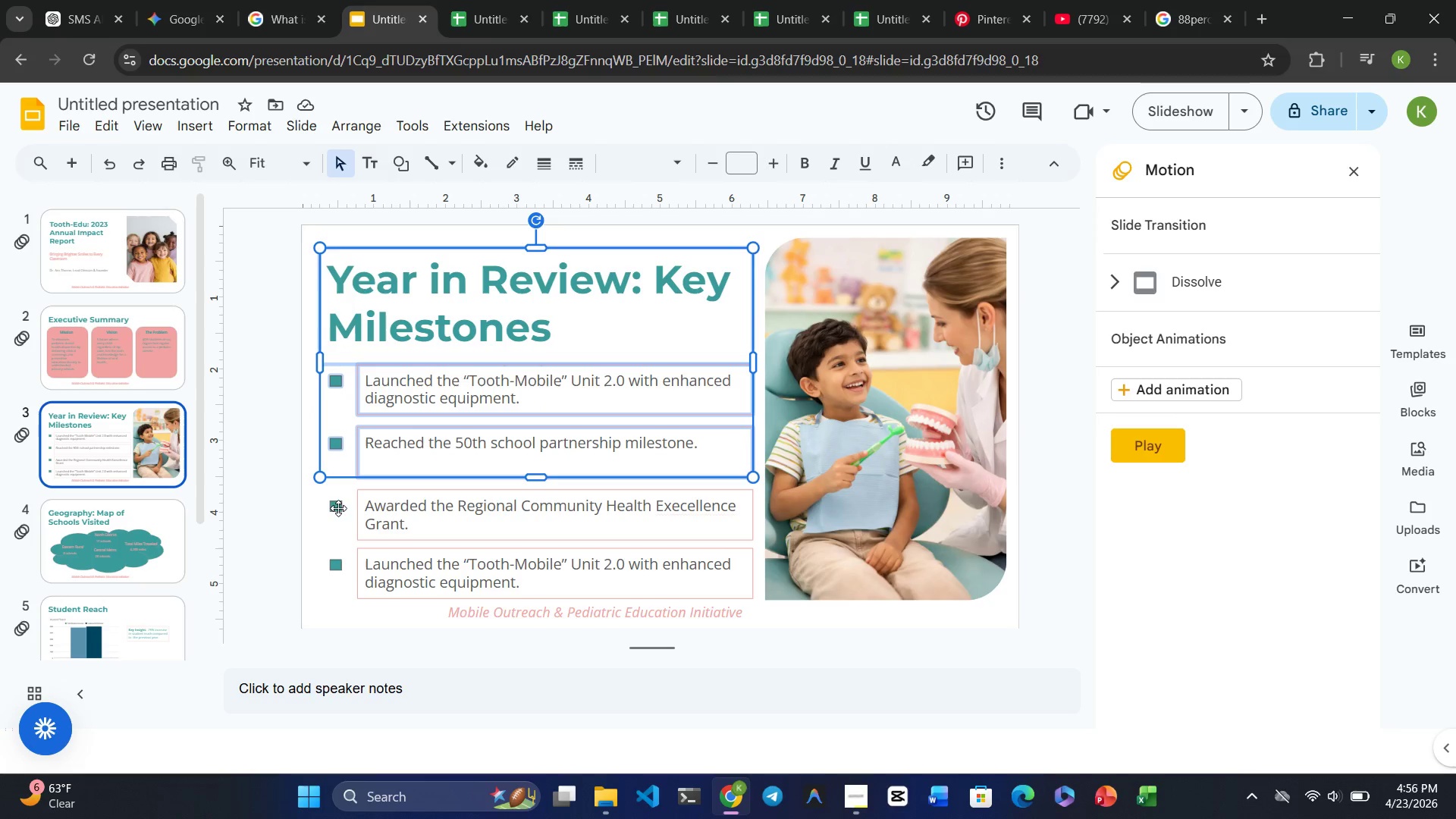 
left_click([340, 507])
 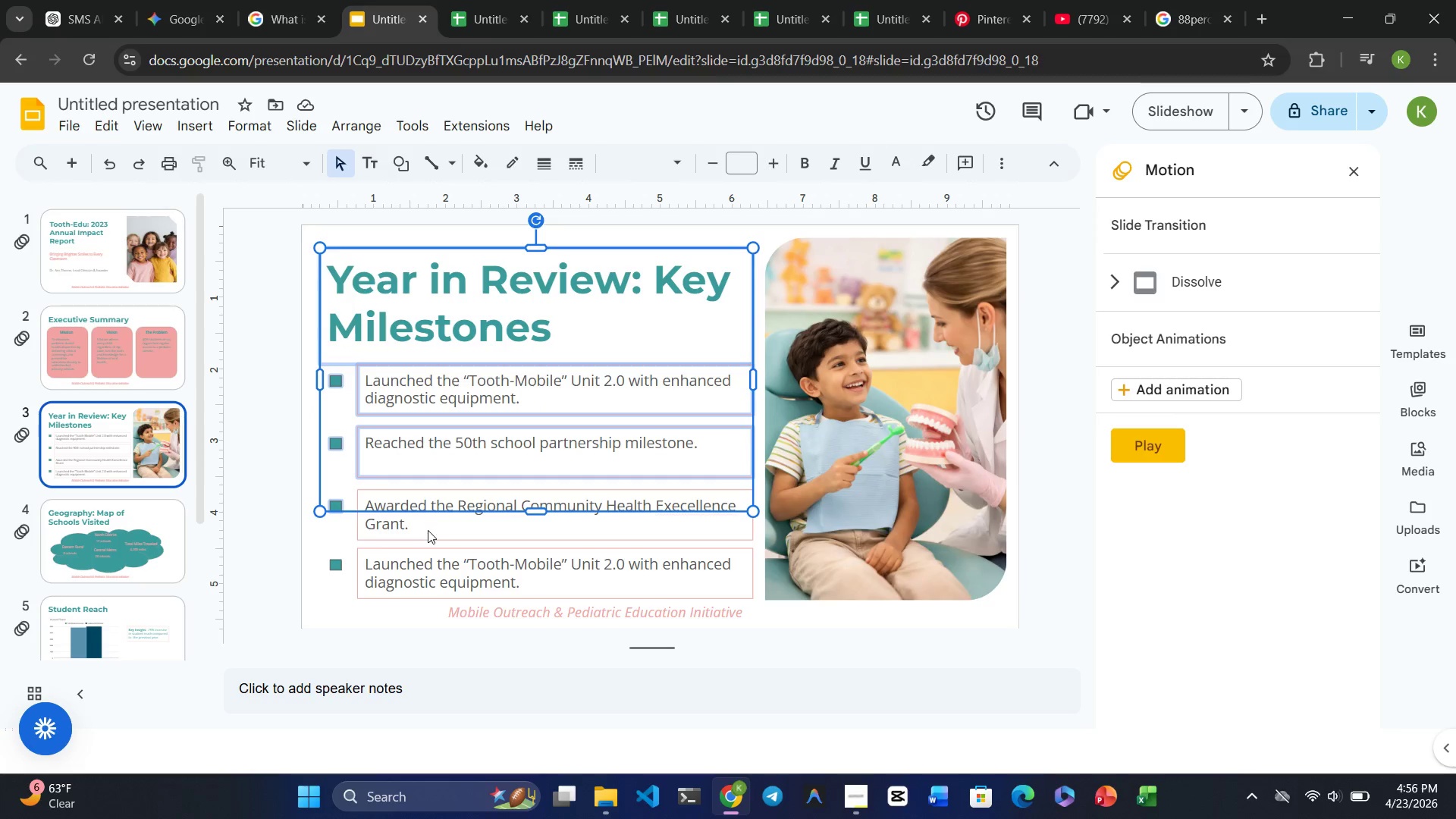 
left_click([428, 530])
 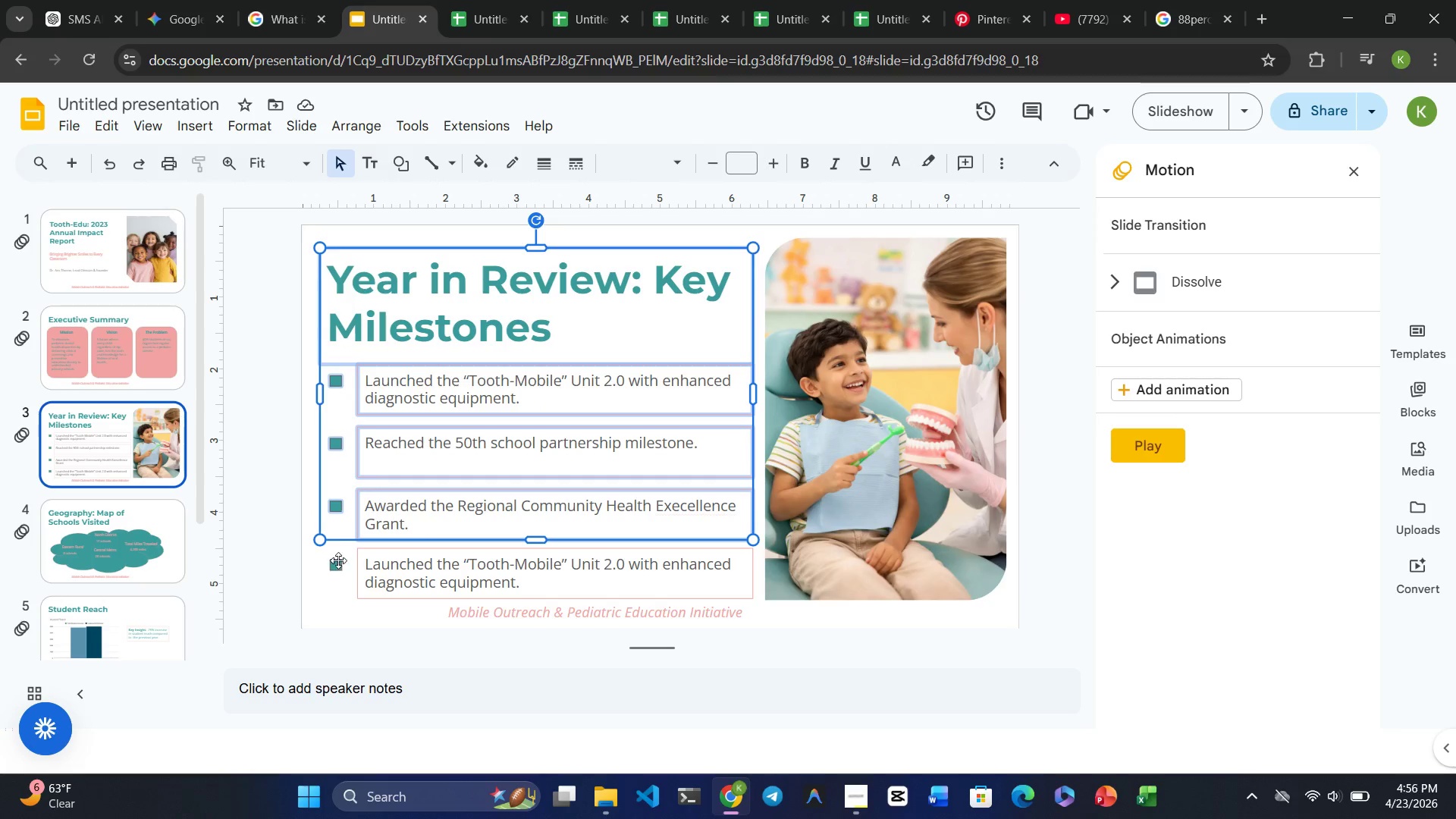 
left_click([338, 563])
 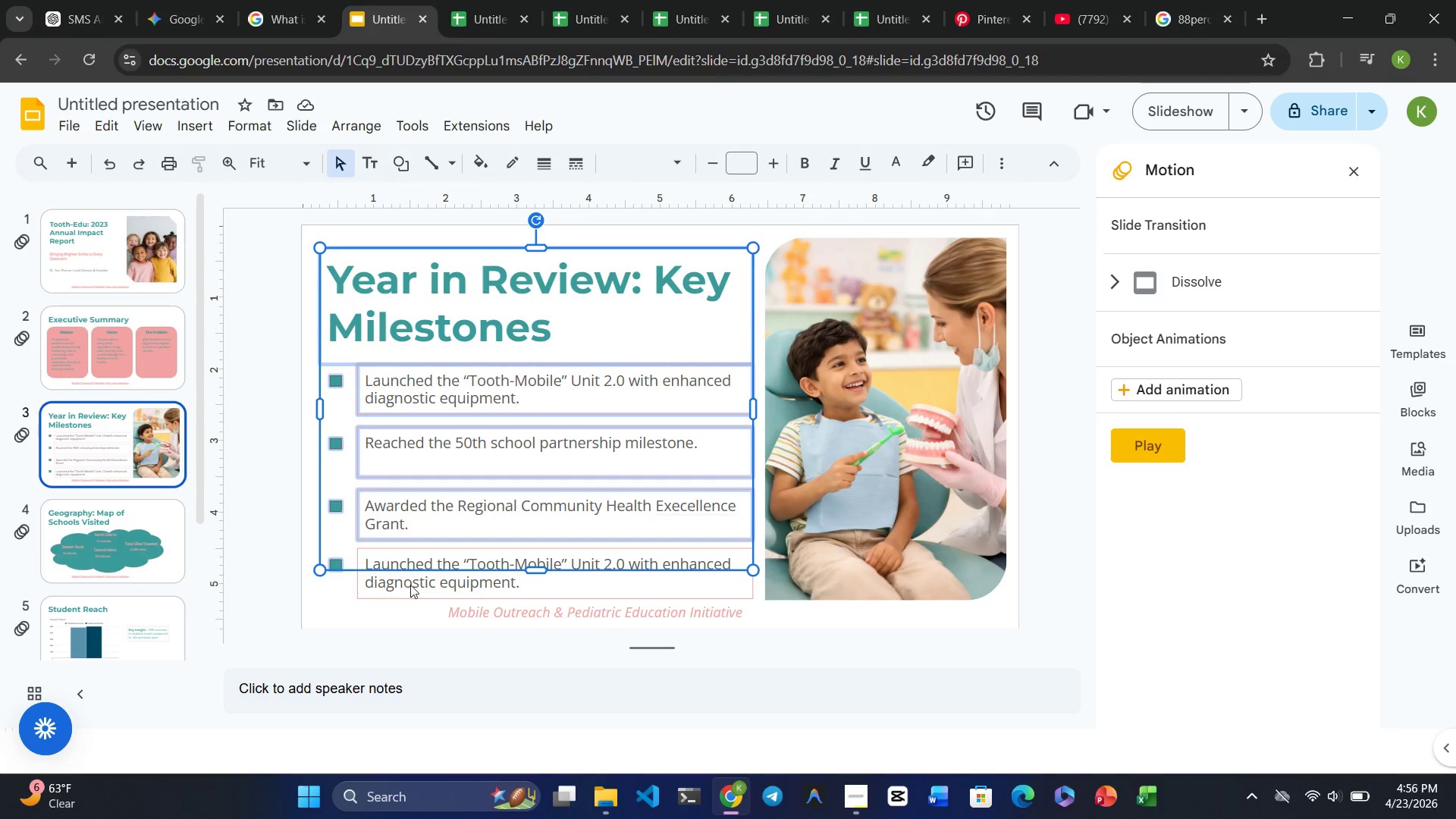 
left_click([411, 585])
 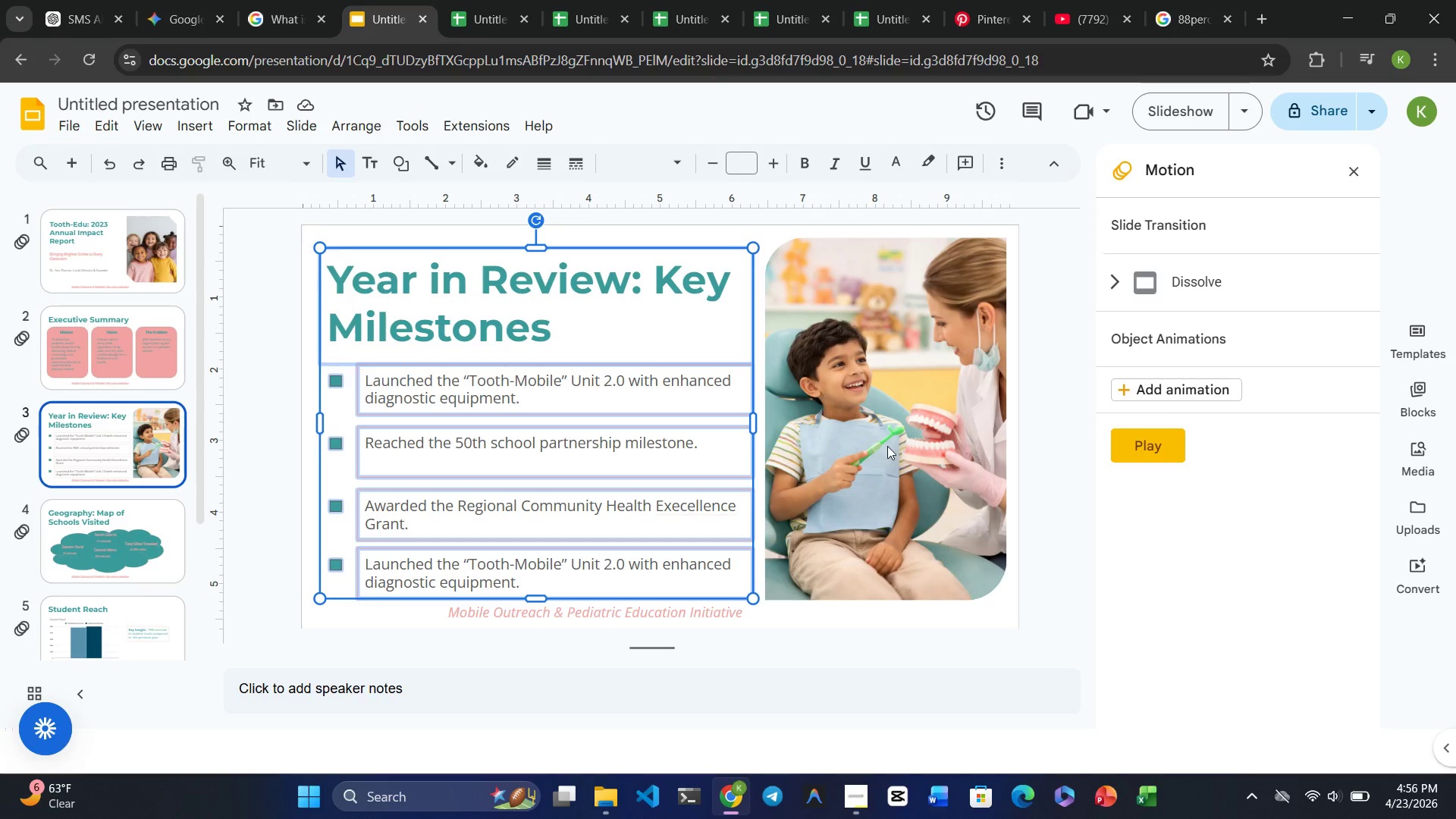 
left_click([893, 441])
 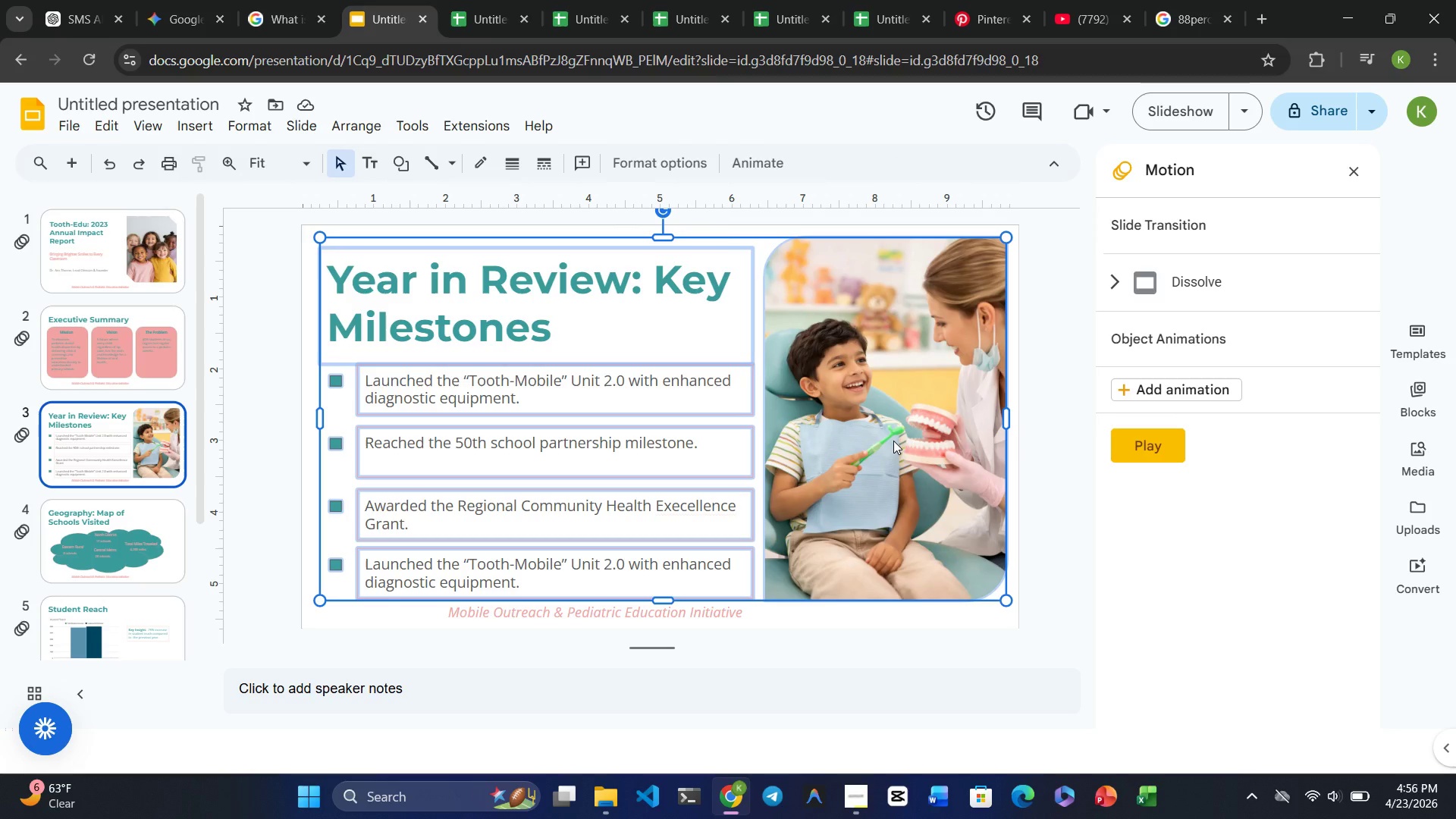 
key(Control+C)
 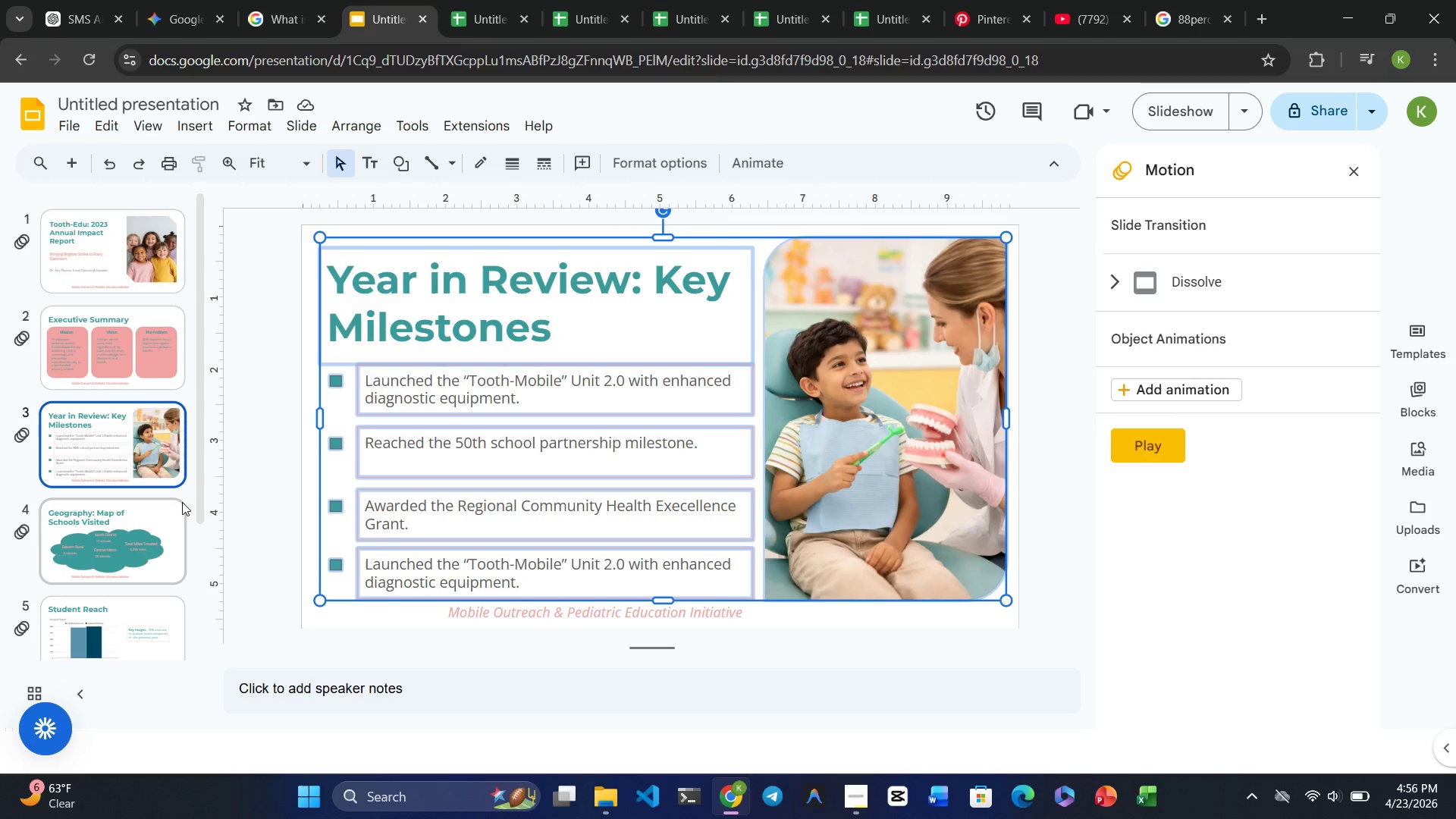 
left_click_drag(start_coordinate=[199, 481], to_coordinate=[181, 723])
 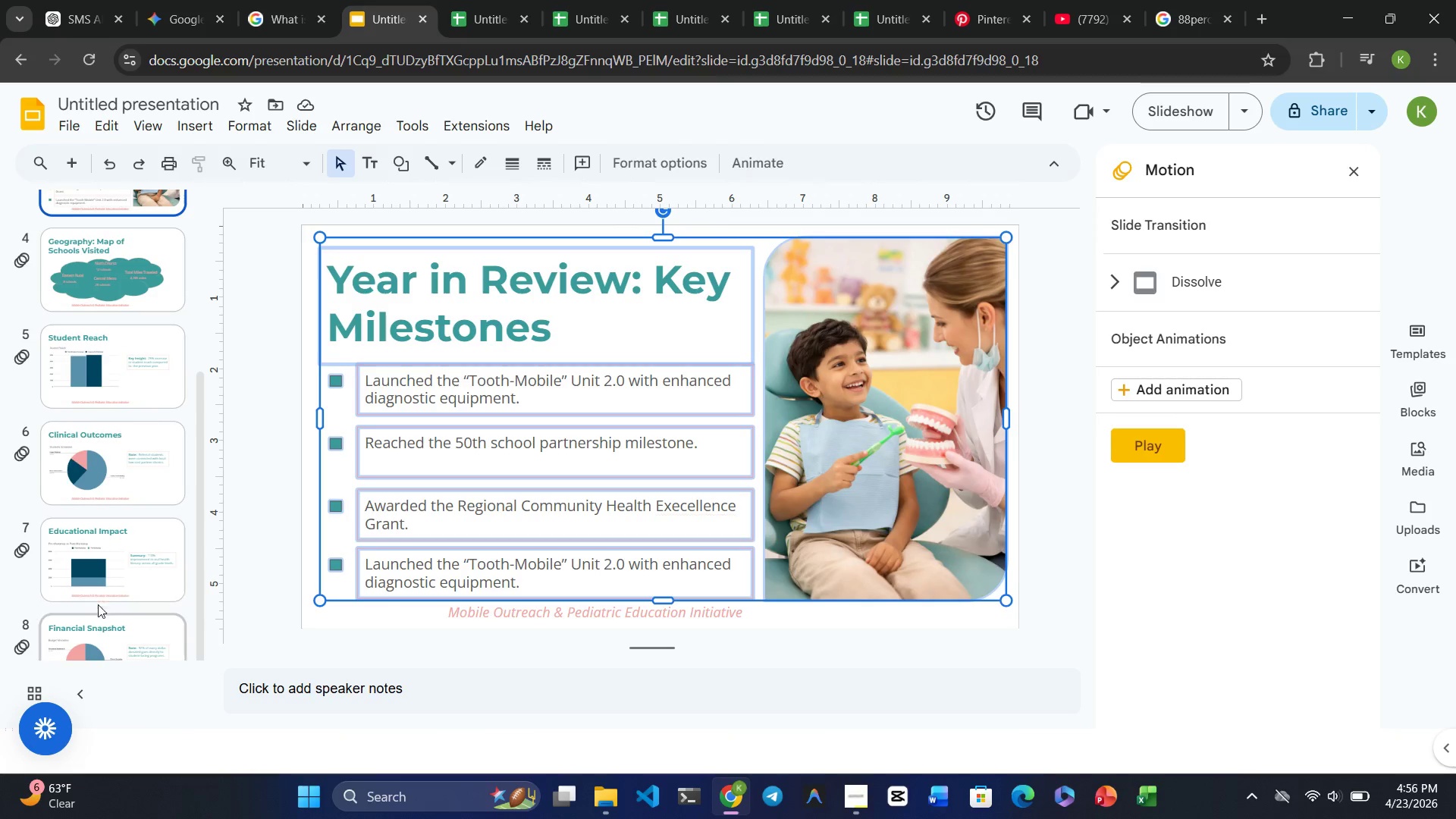 
left_click([104, 624])
 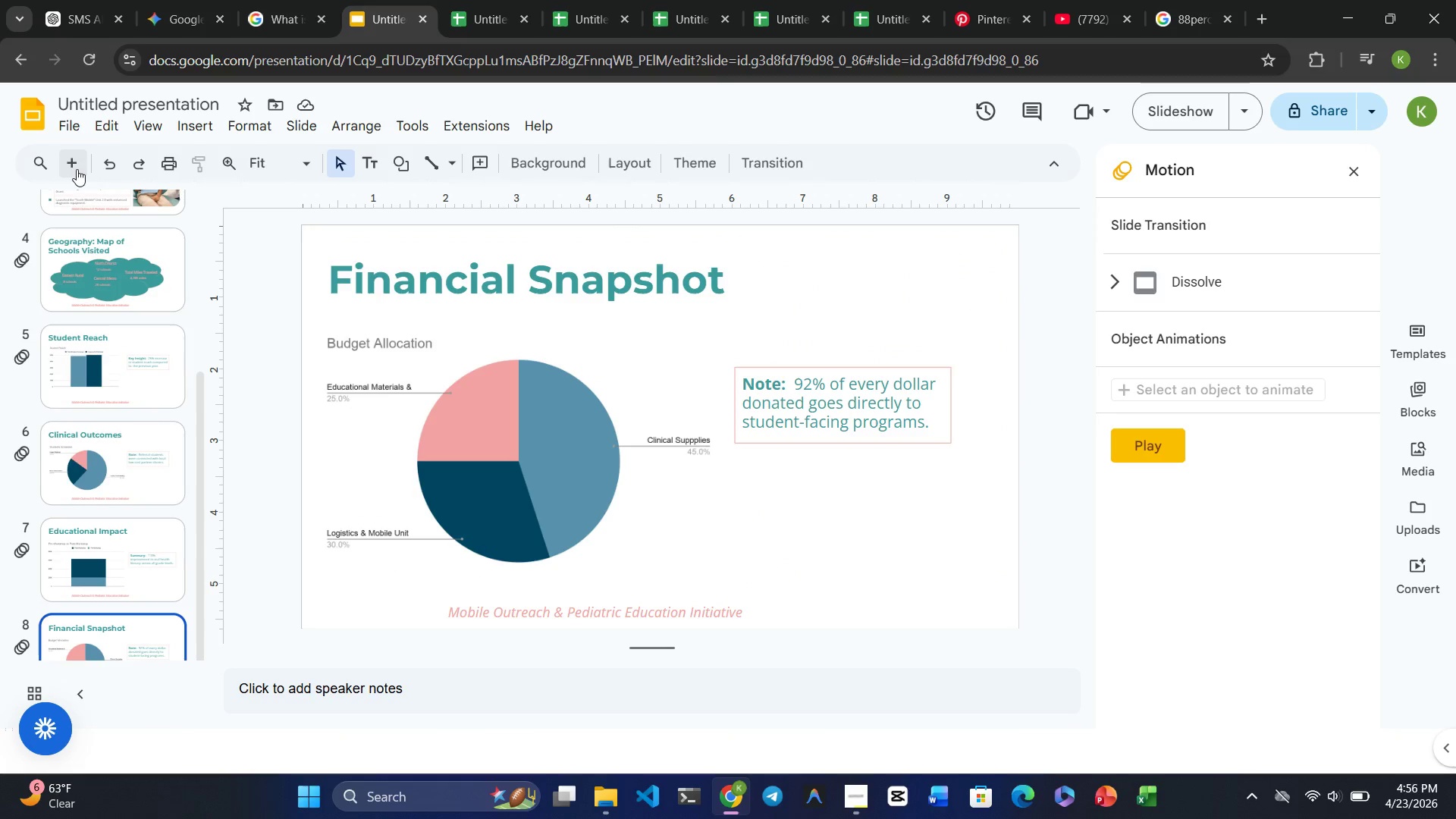 
left_click([74, 165])
 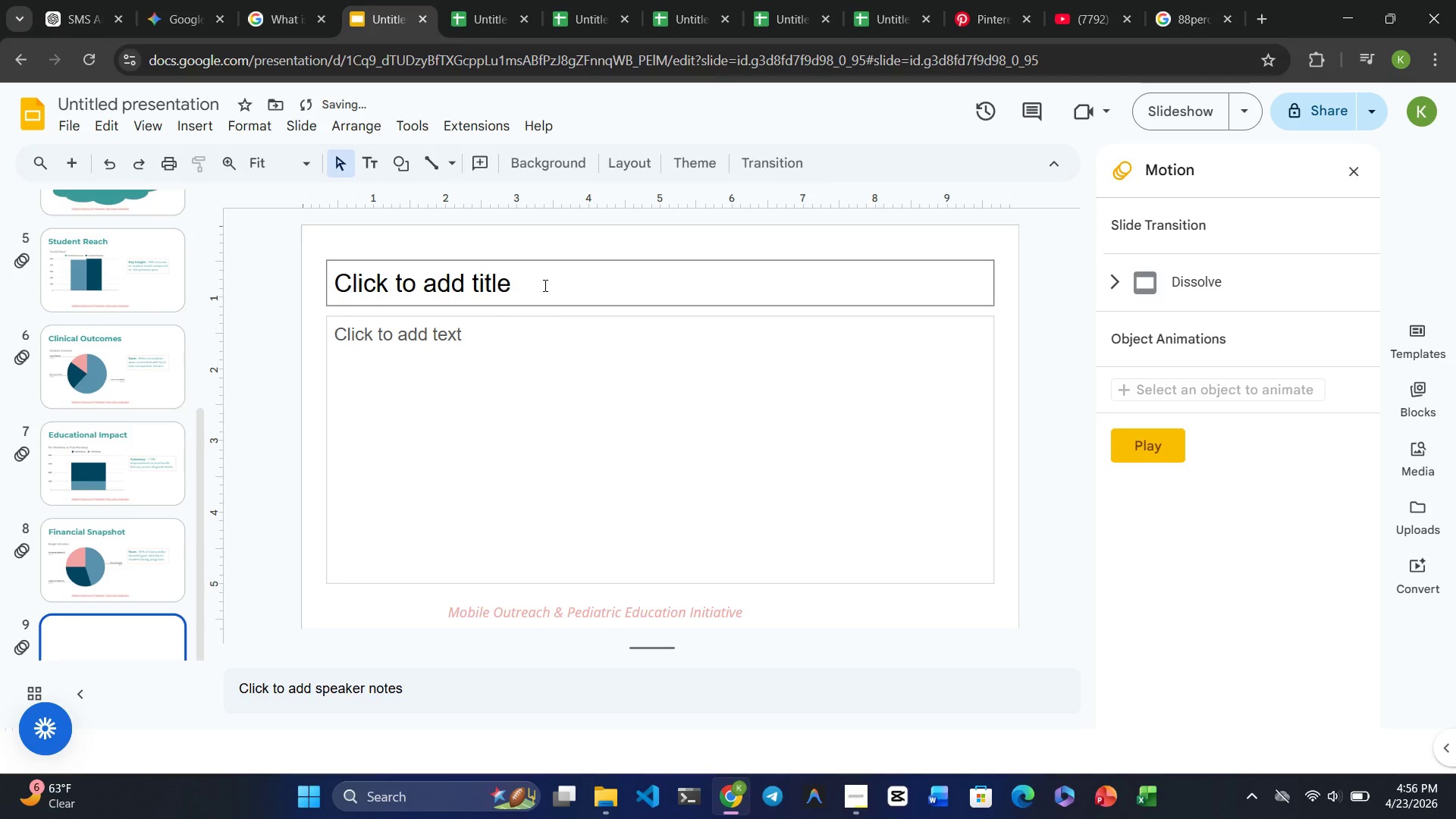 
left_click([544, 285])
 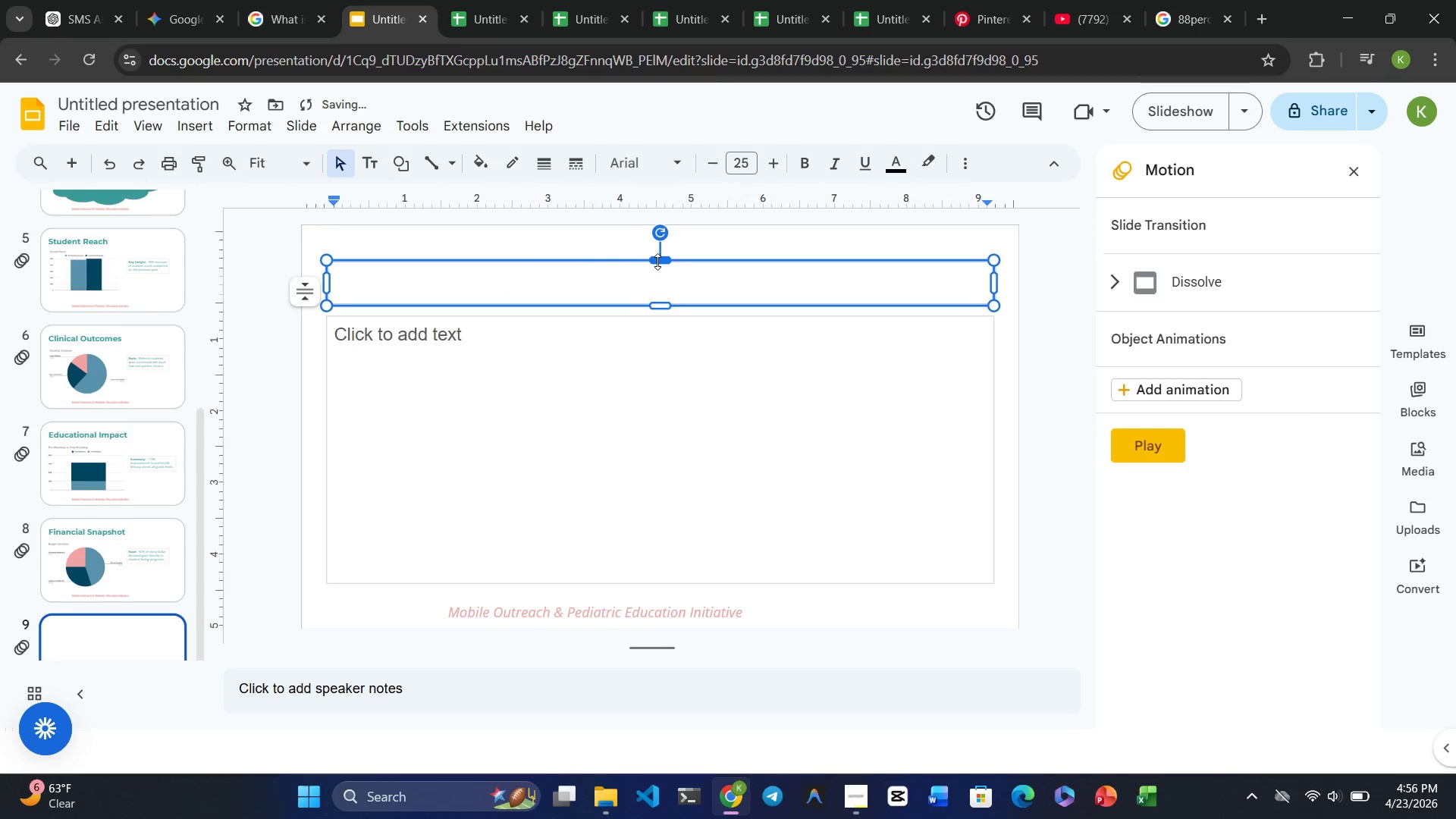 
left_click([658, 262])
 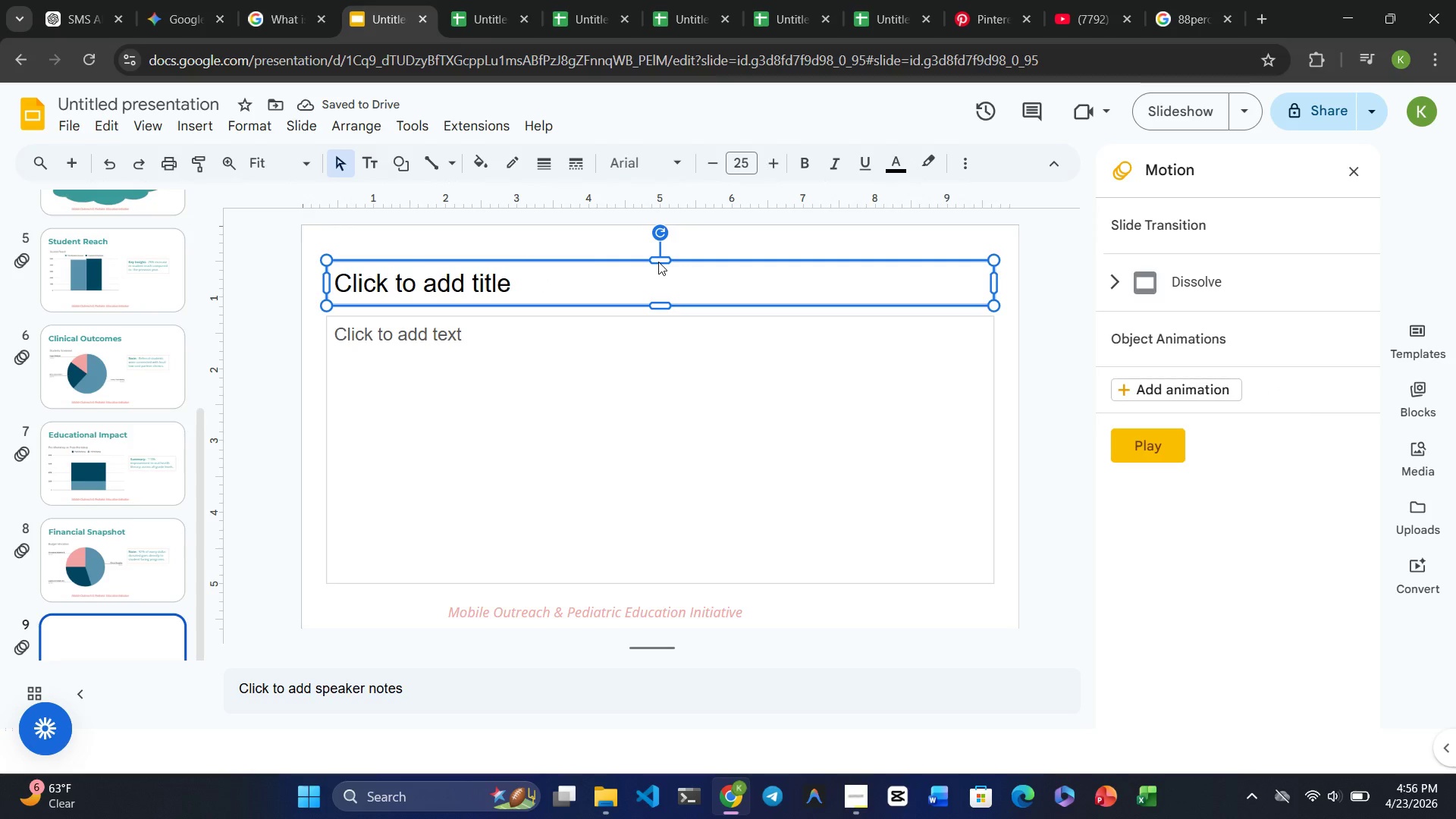 
key(Delete)
 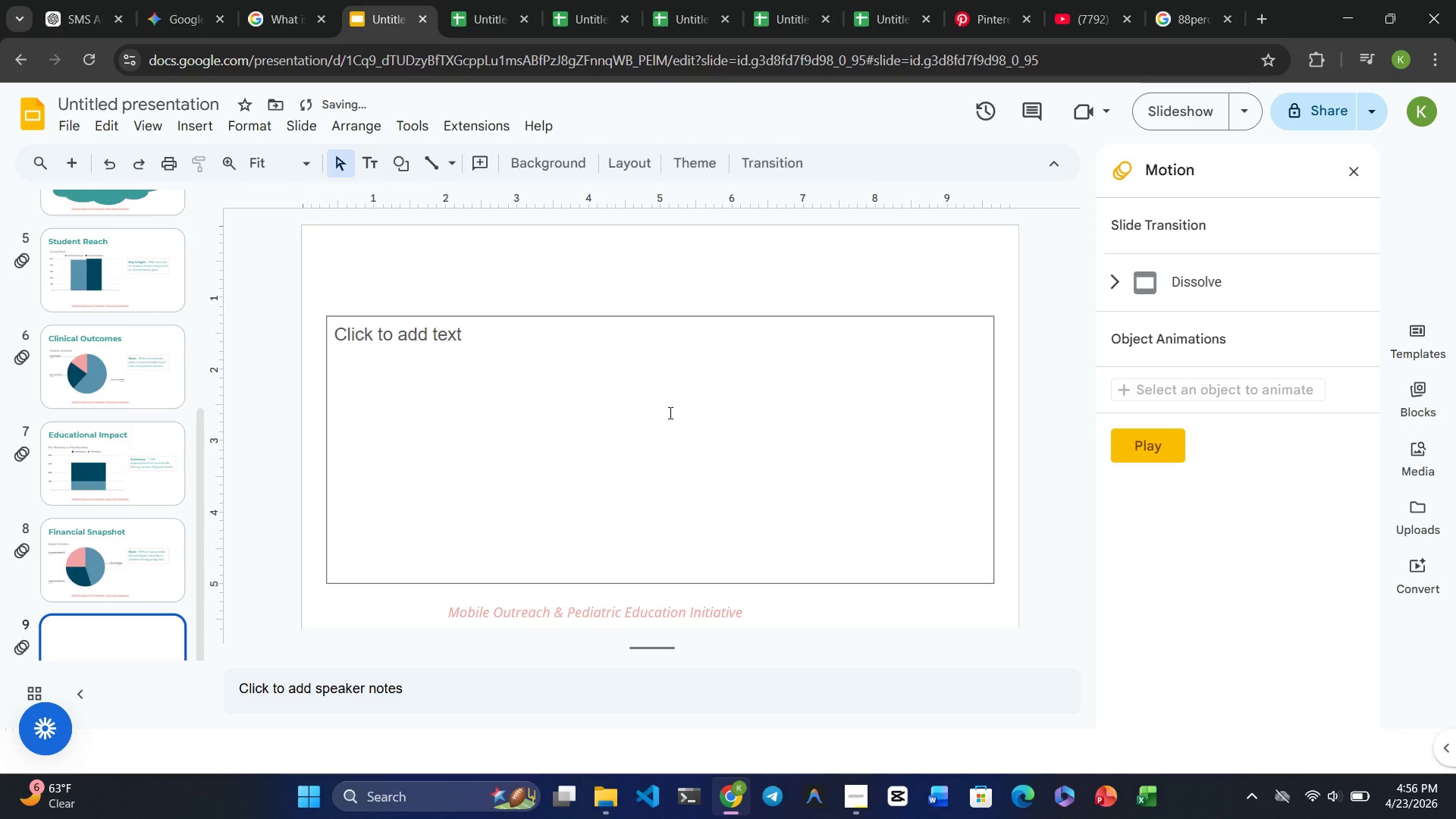 
left_click([669, 413])
 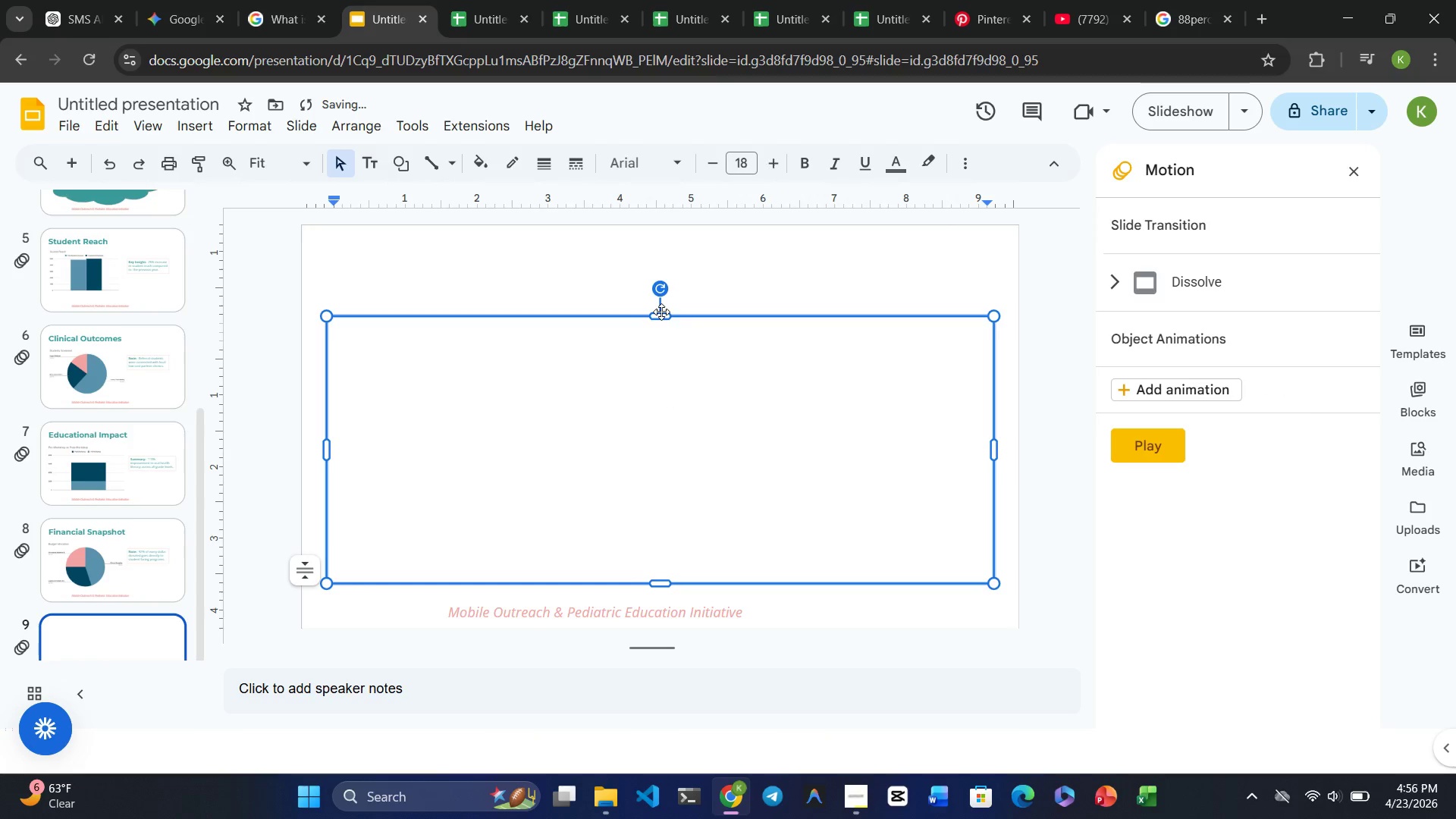 
left_click([661, 314])
 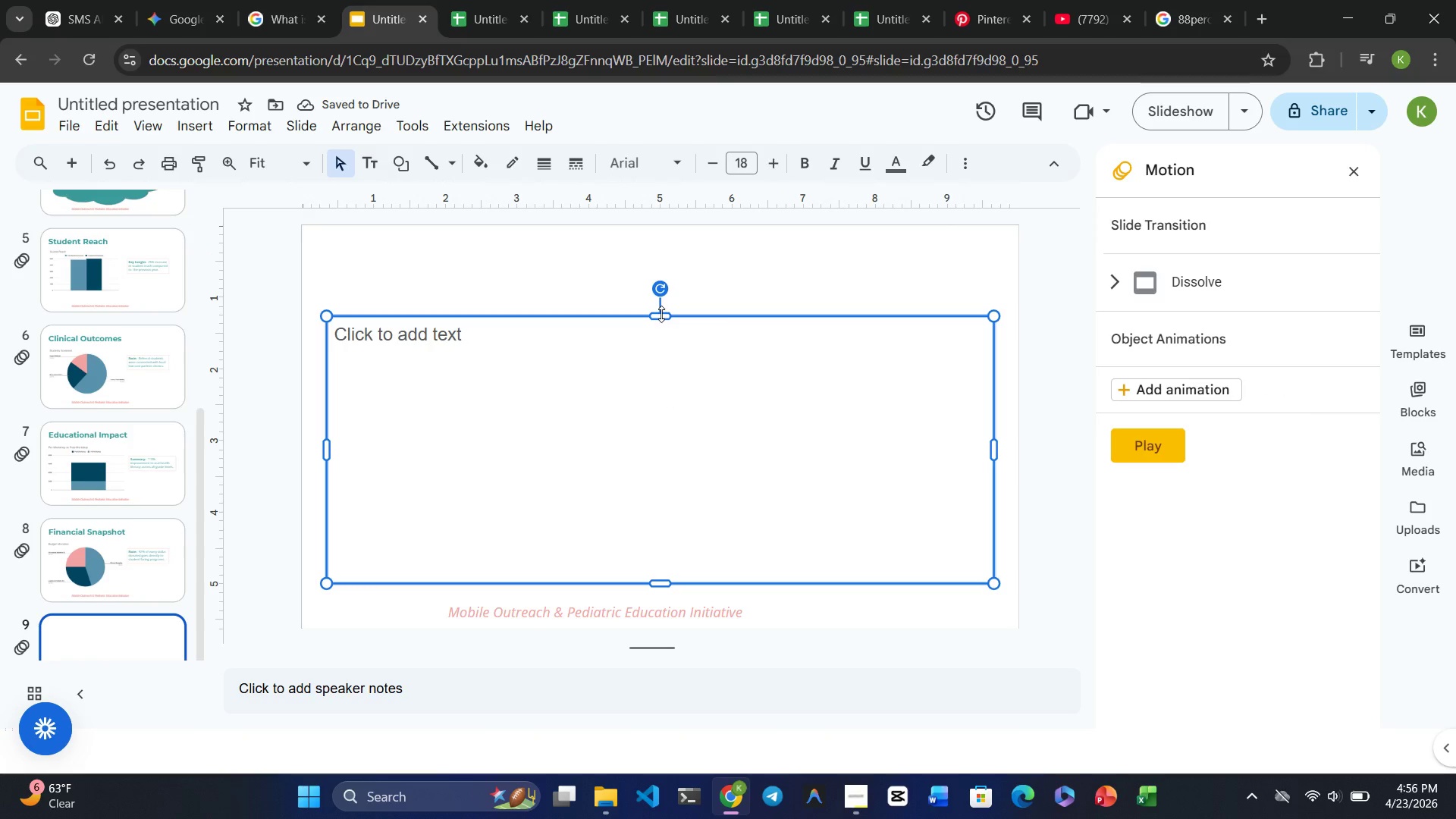 
key(Delete)
 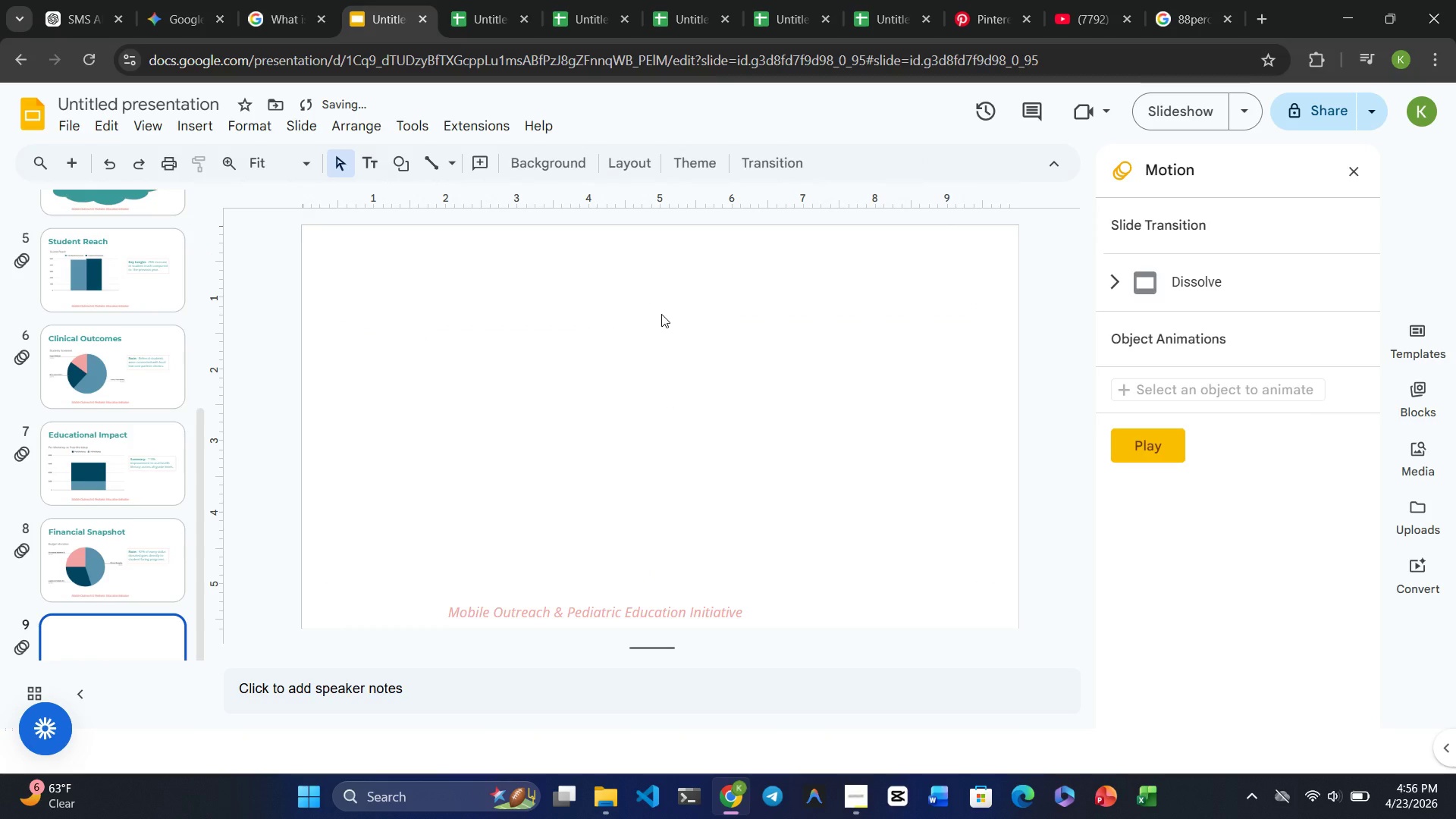 
key(Control+V)
 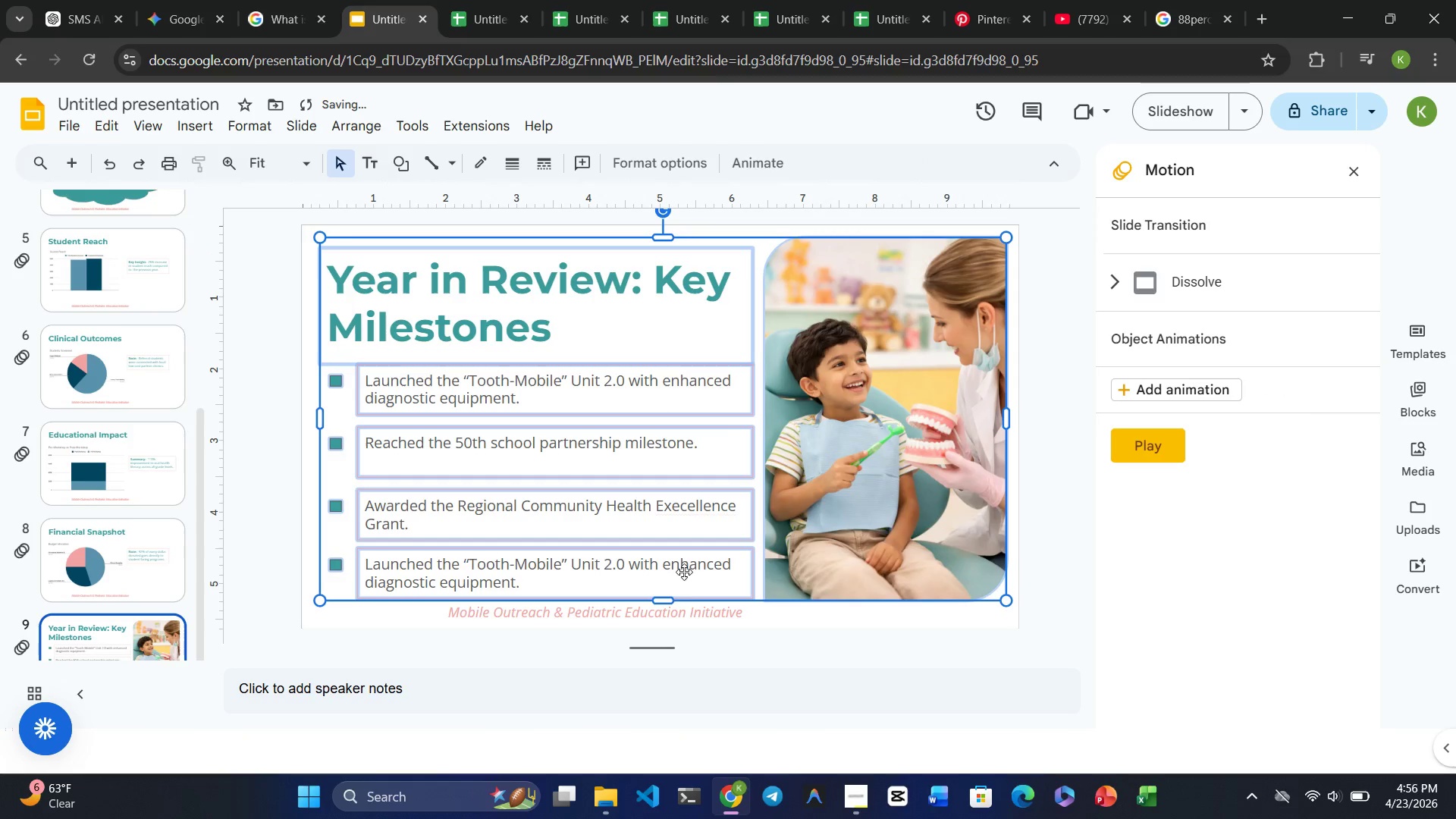 
left_click([780, 644])
 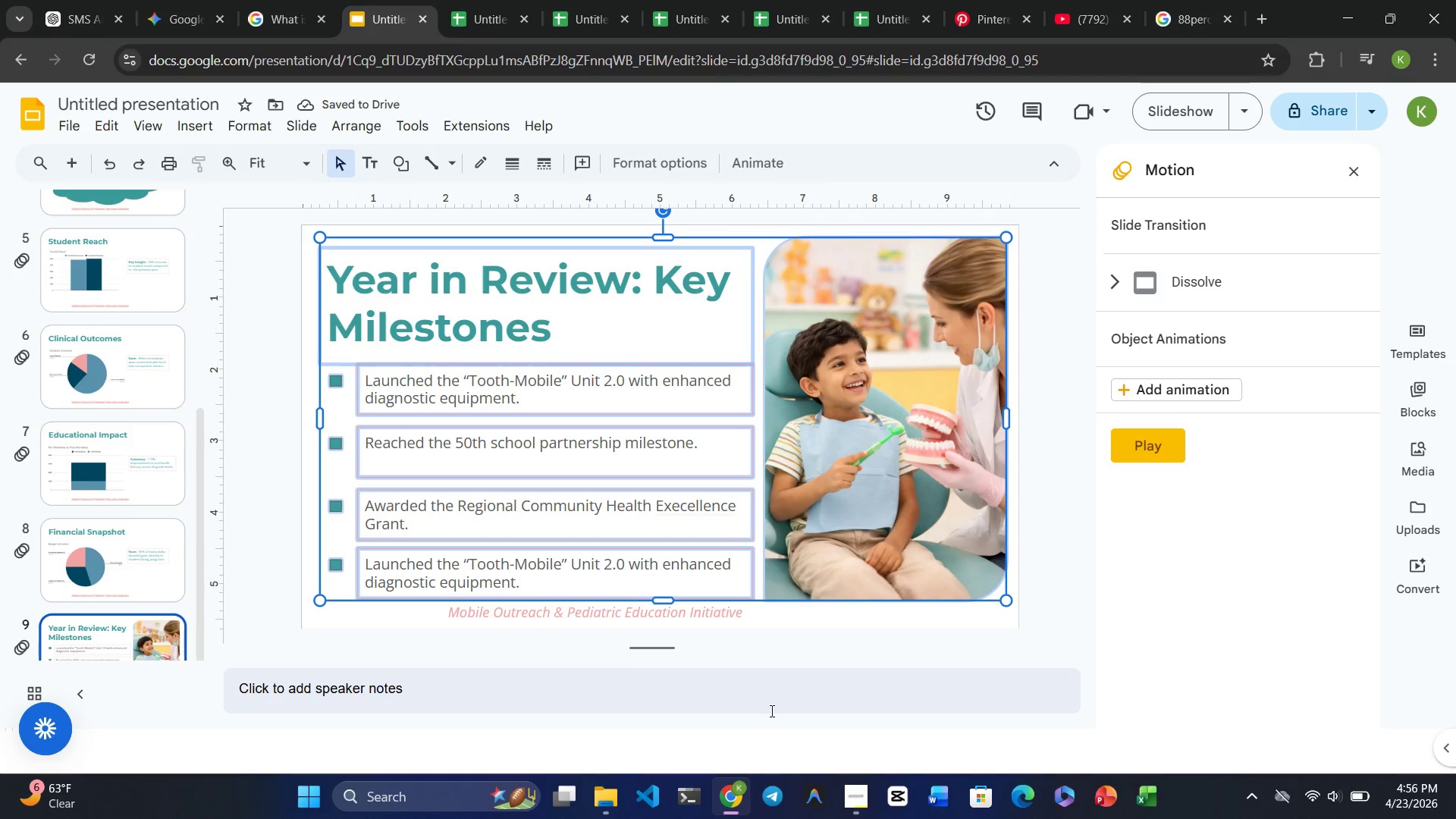 
left_click([770, 711])
 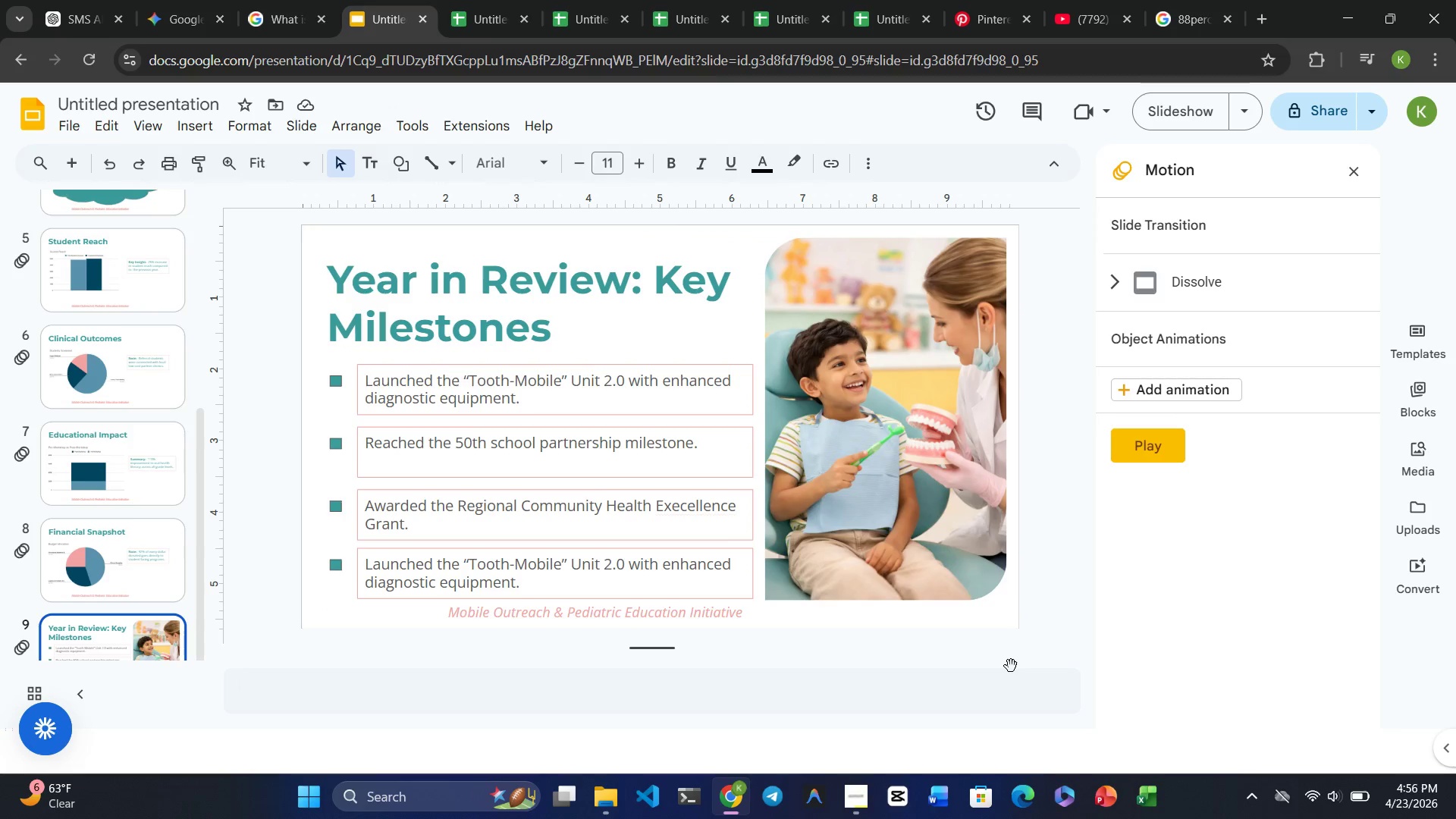 
wait(10.59)
 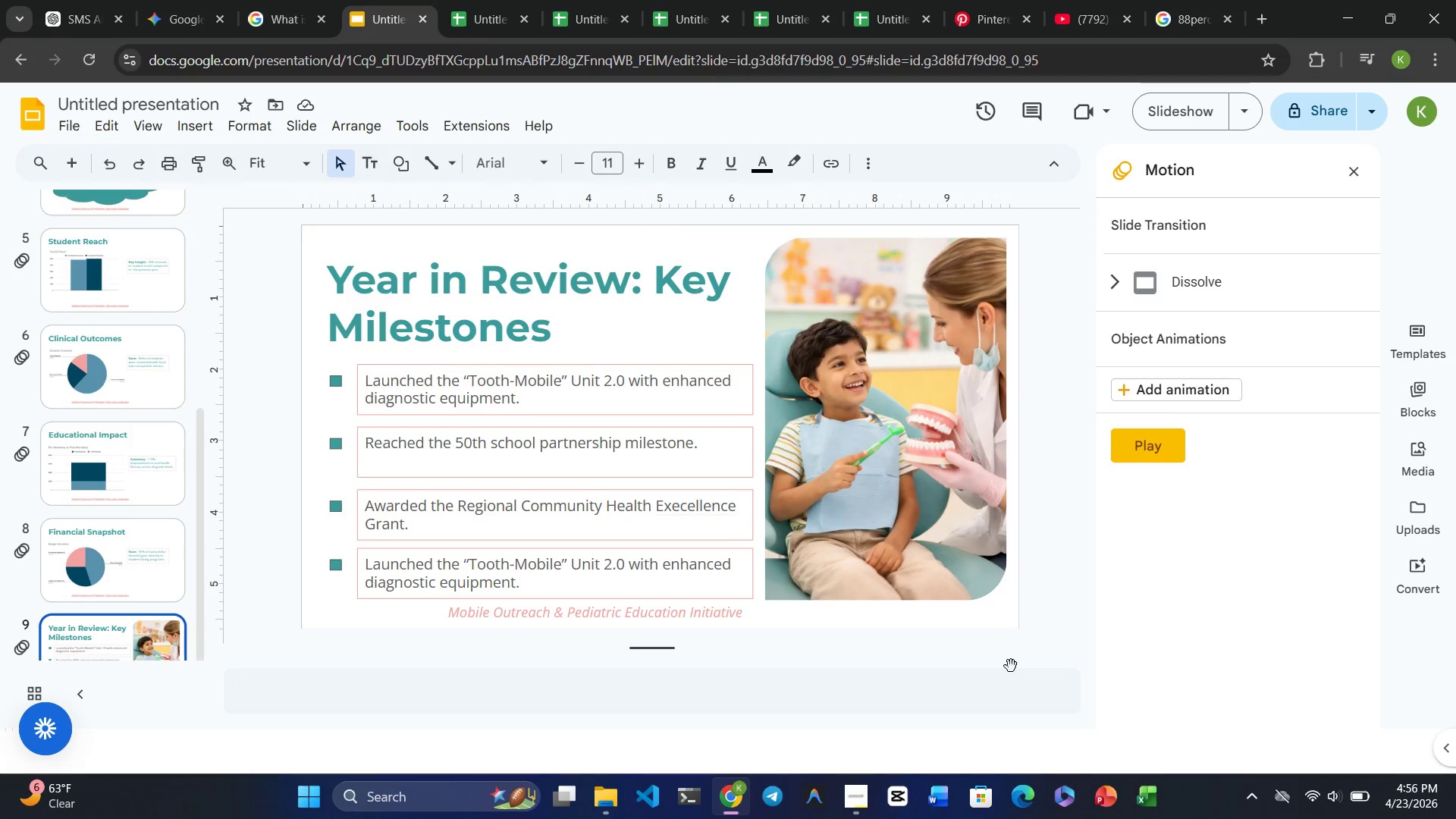 
left_click([560, 324])
 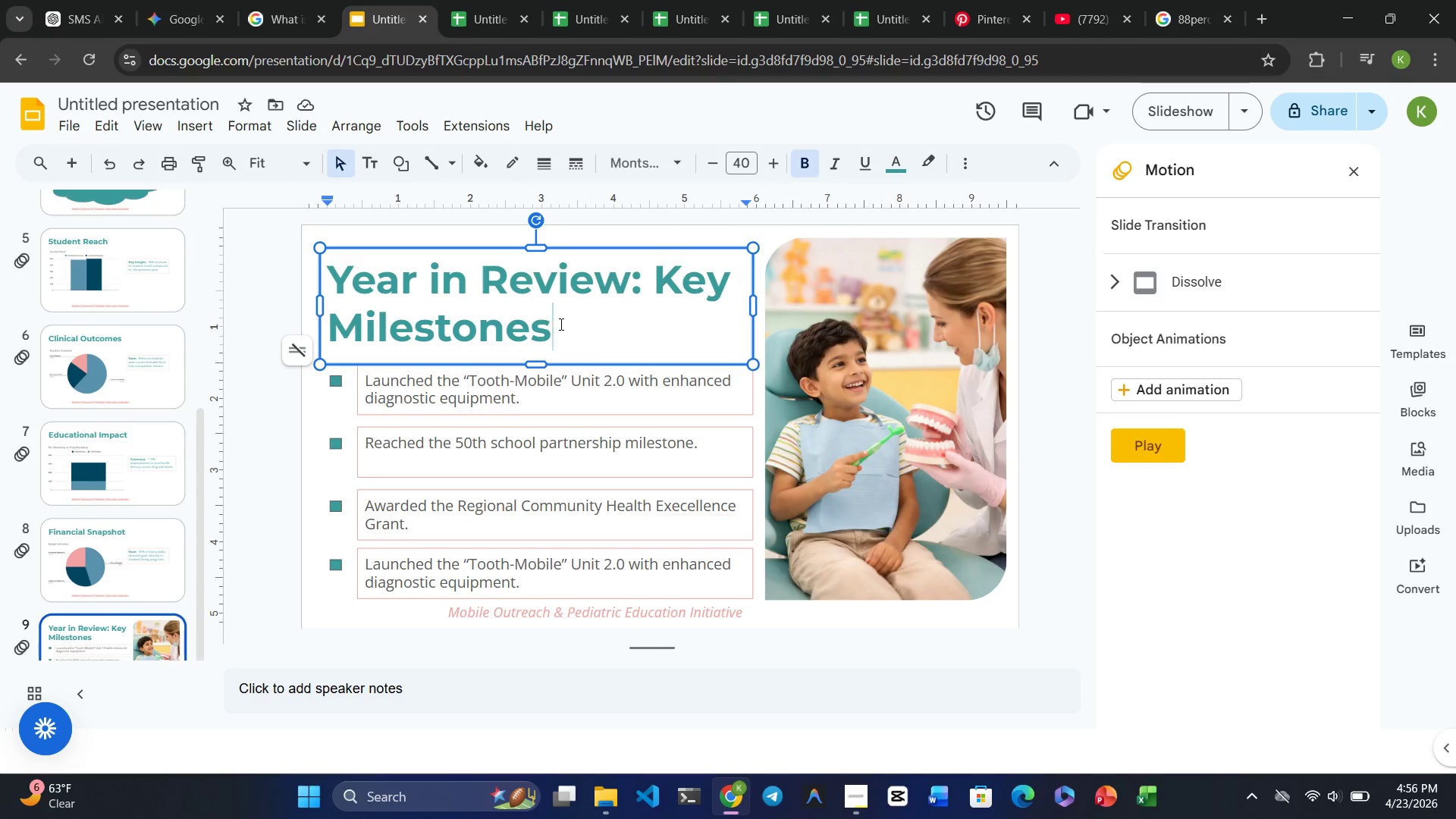 
left_click_drag(start_coordinate=[560, 324], to_coordinate=[334, 279])
 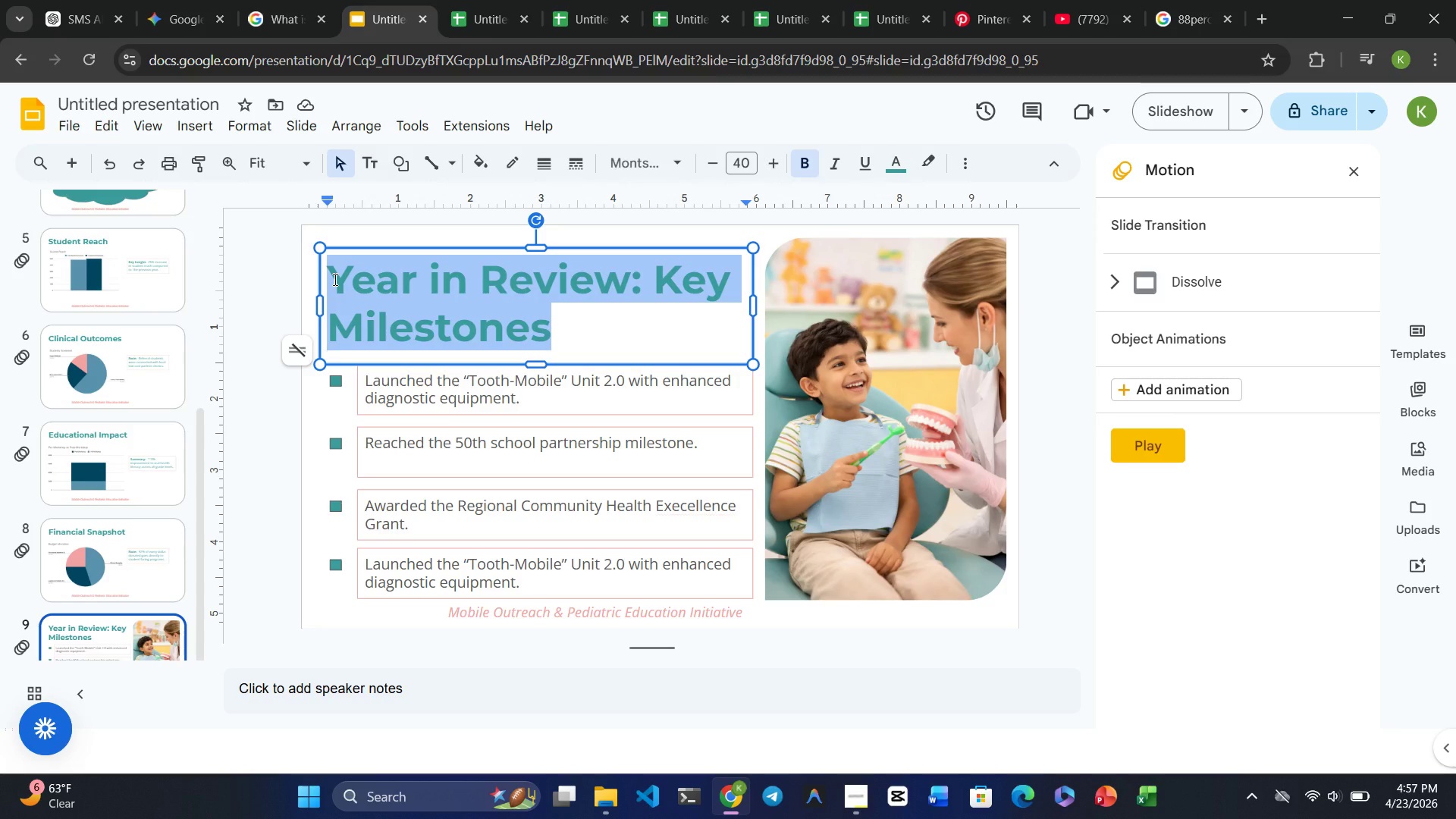 
type(Success Story: School Partnership)
 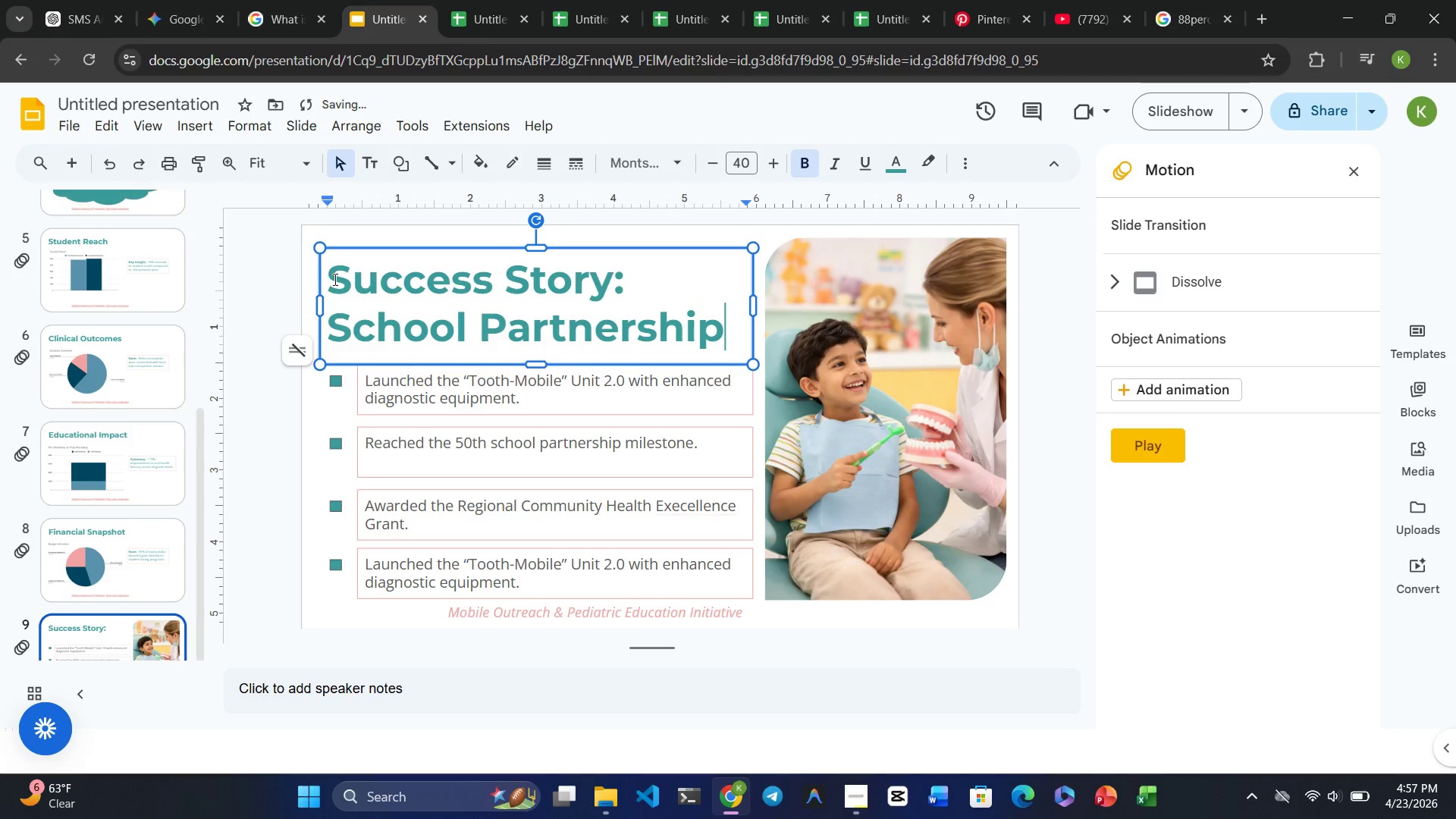 
left_click([424, 410])
 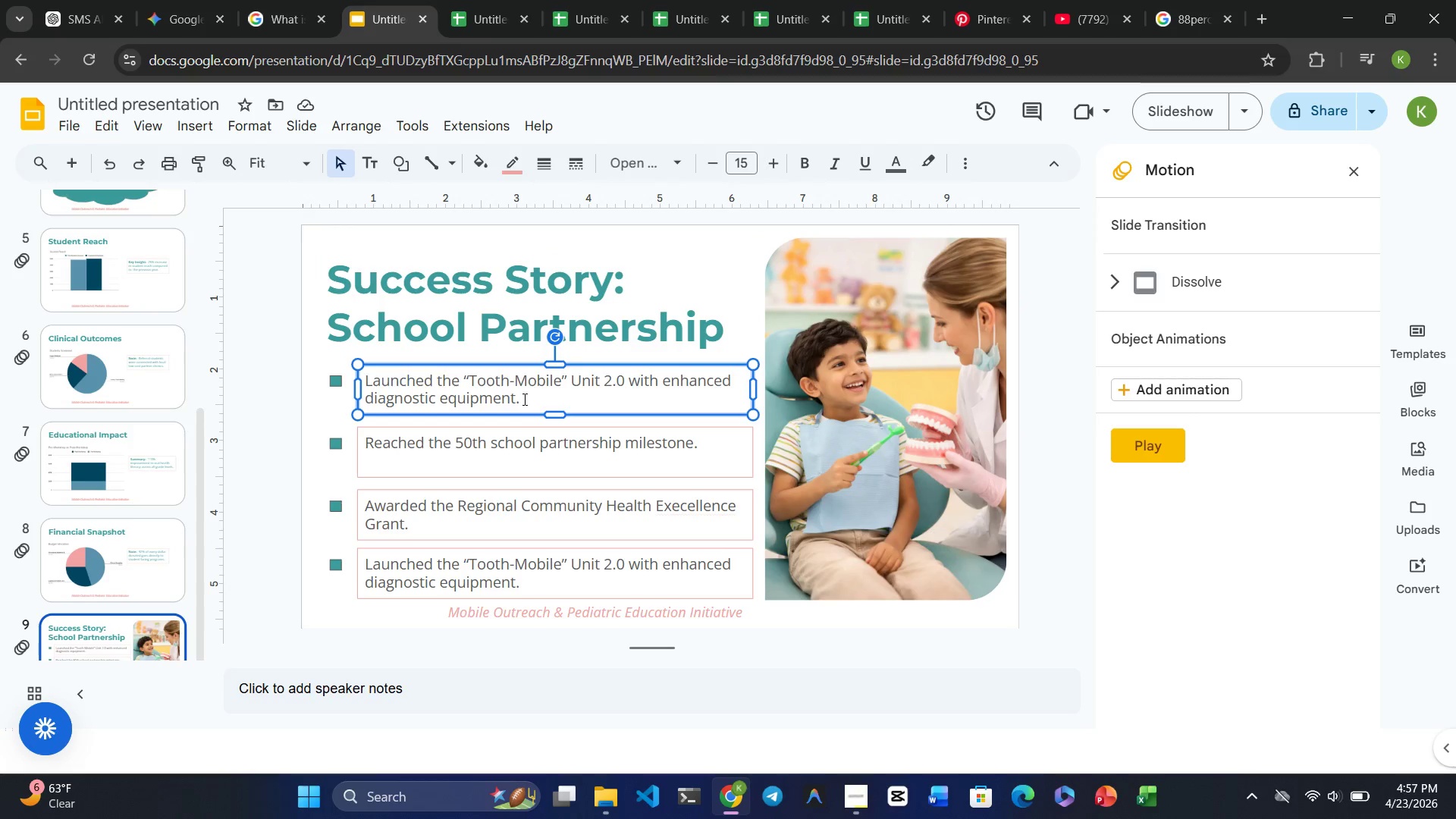 
wait(14.56)
 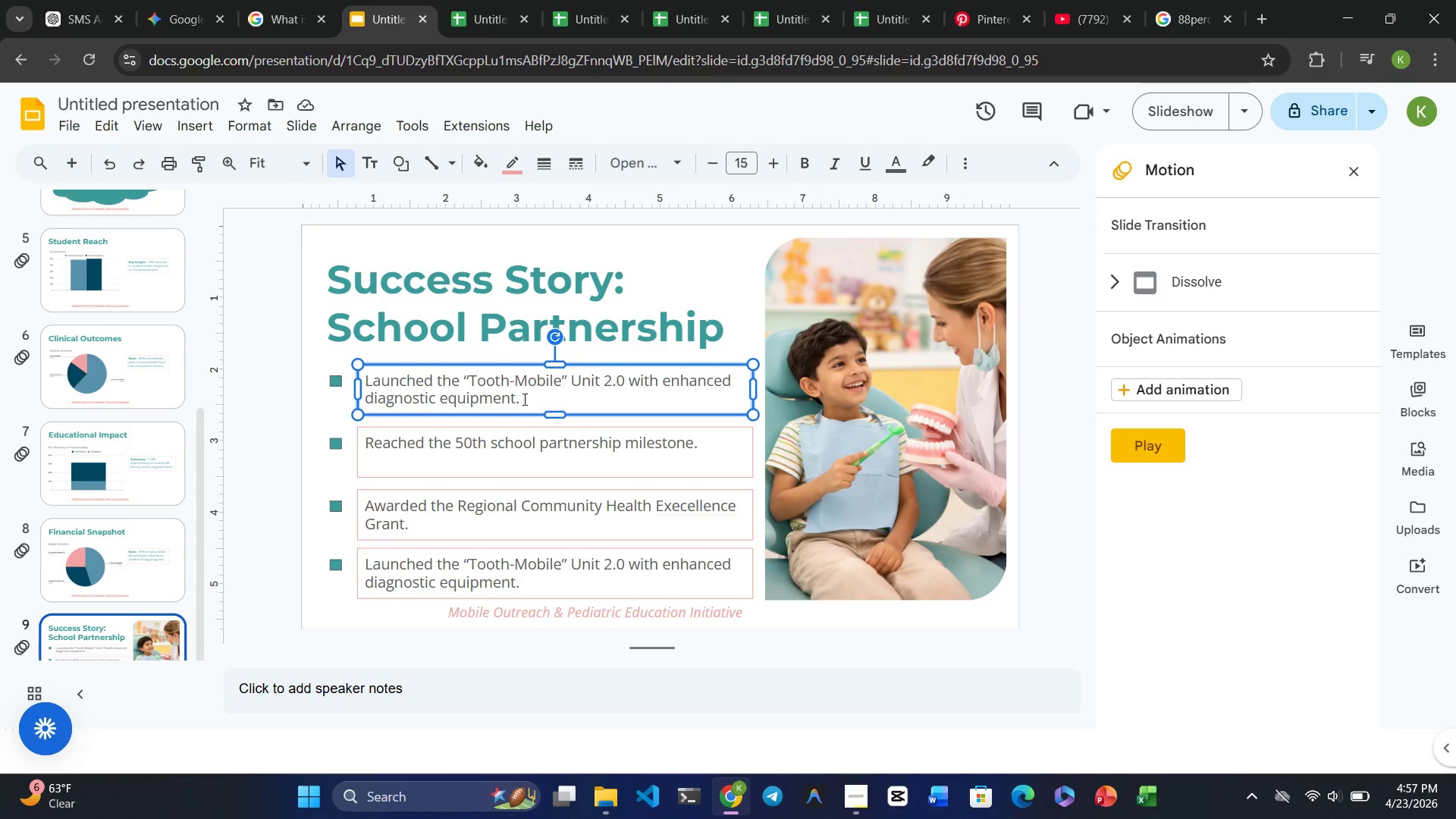 
left_click_drag(start_coordinate=[513, 398], to_coordinate=[359, 381])
 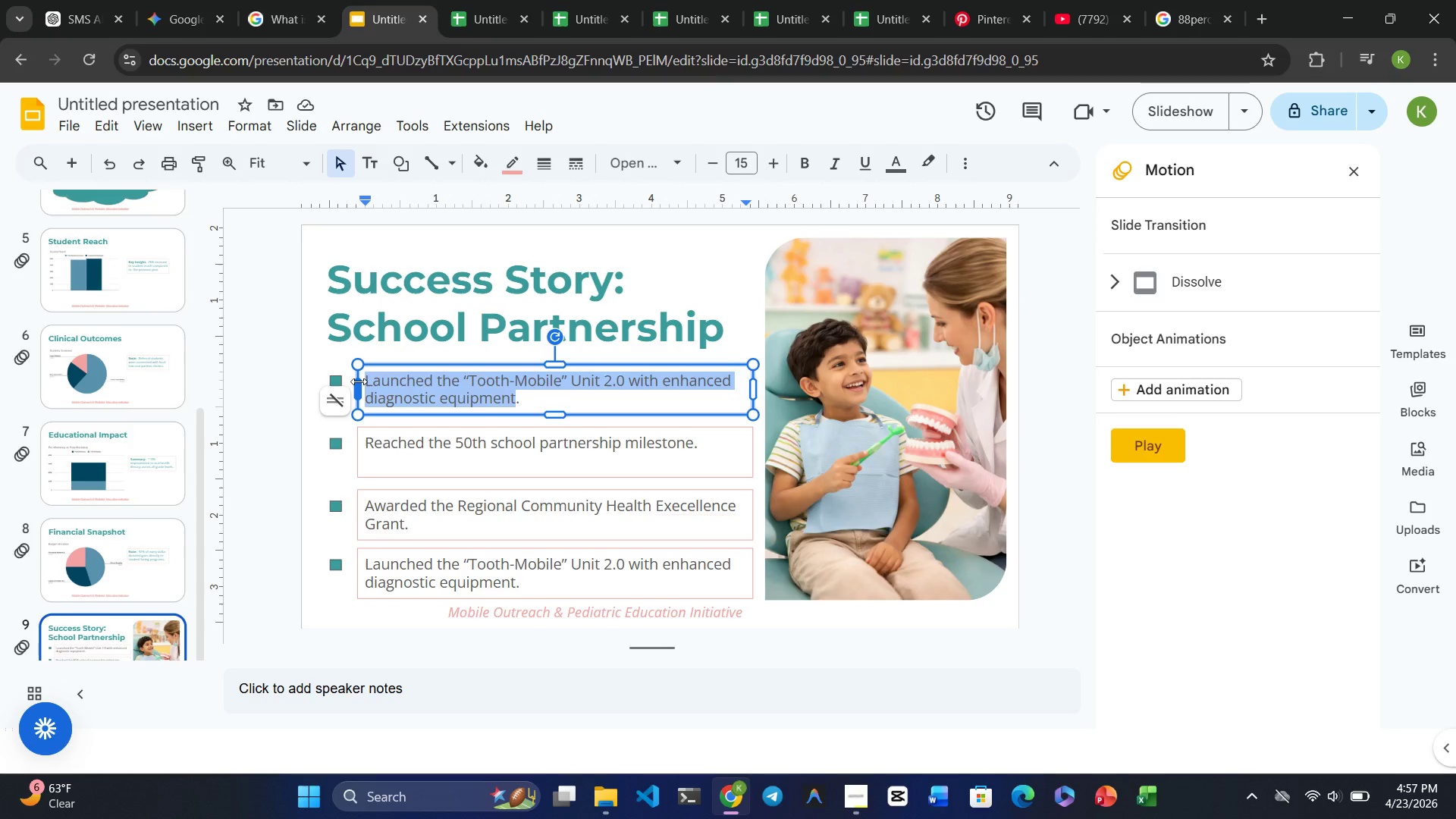 
type(Featured Partner: )
 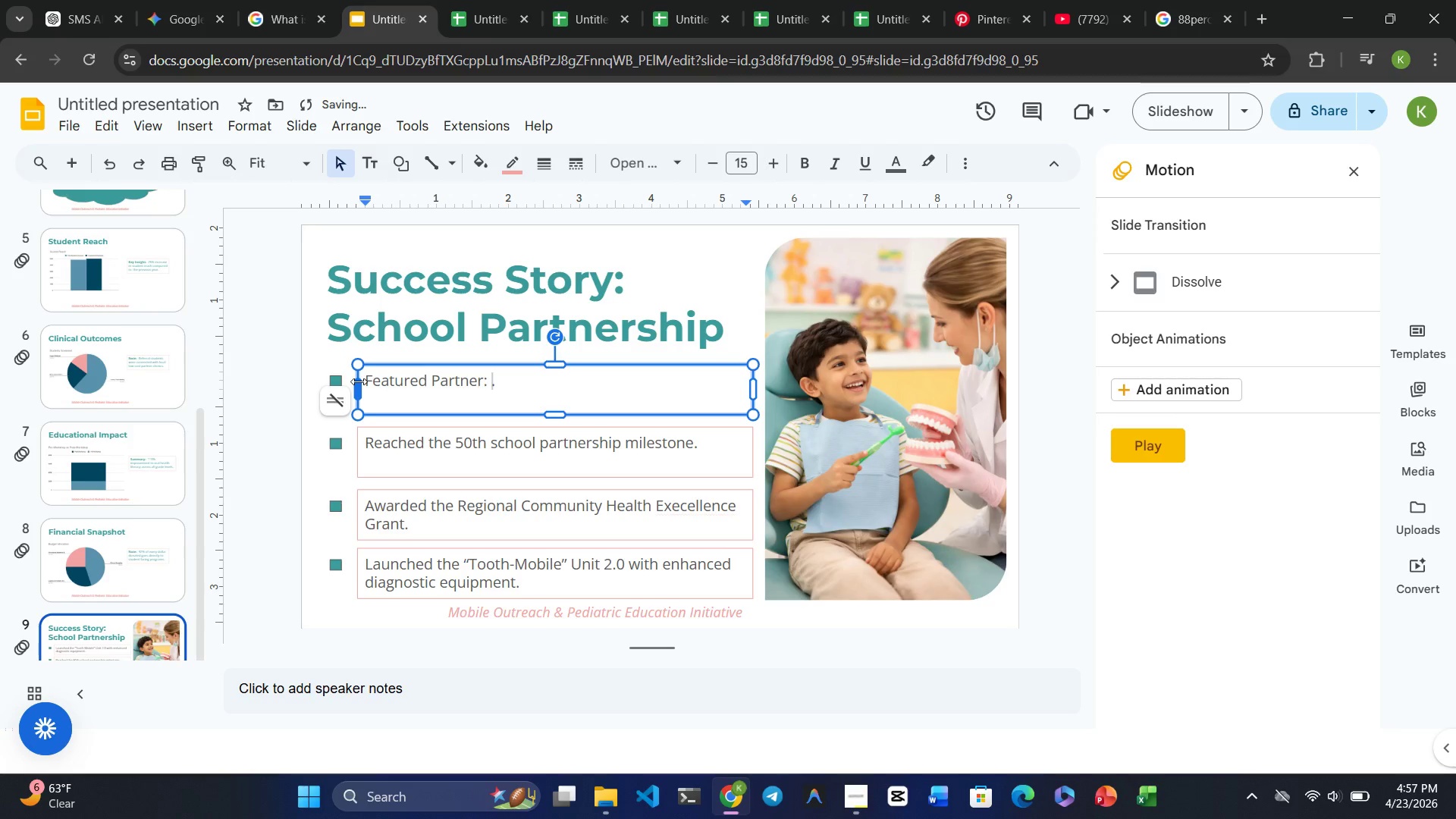 
key(ArrowRight)
 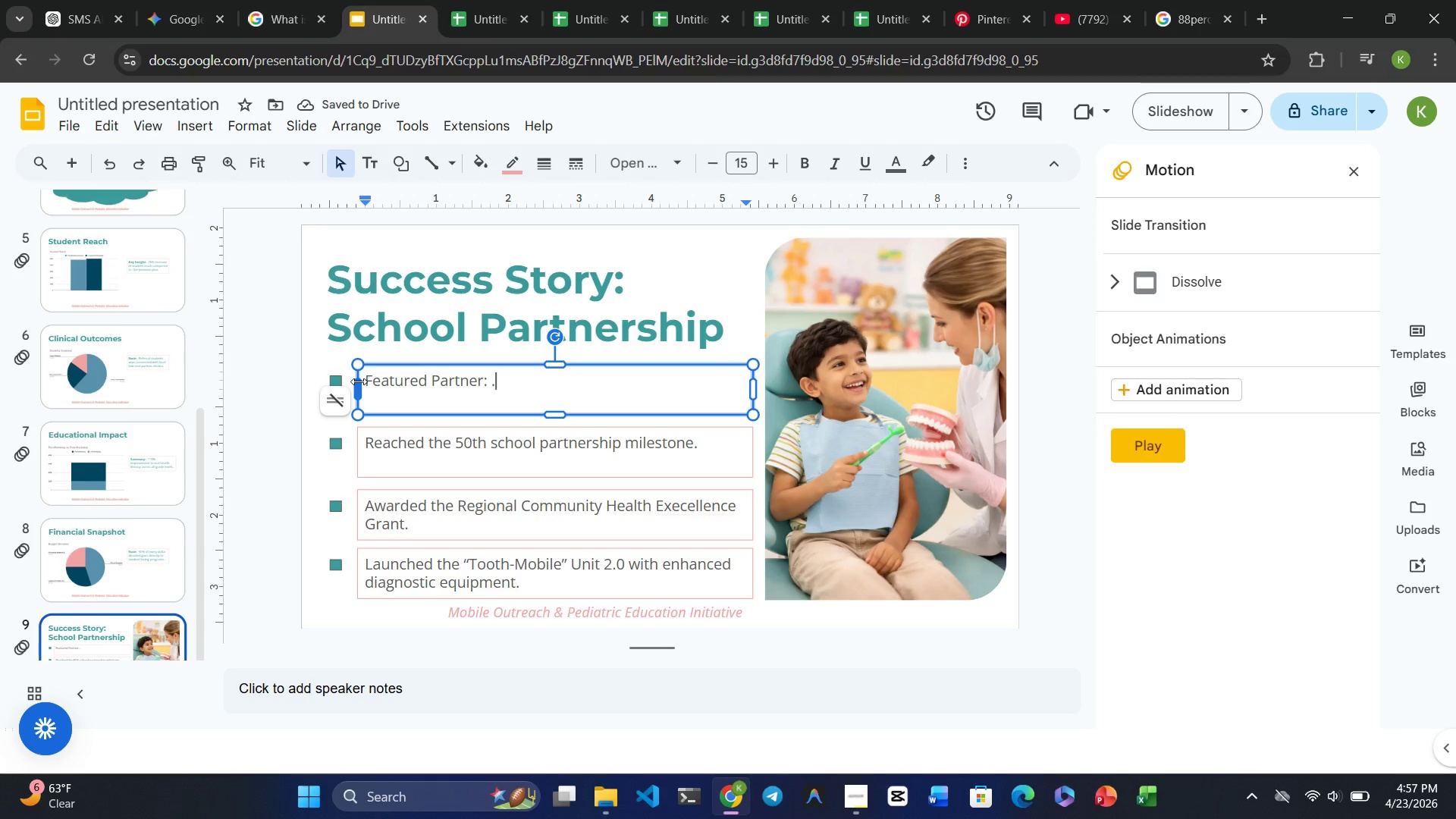 
key(Backspace)
 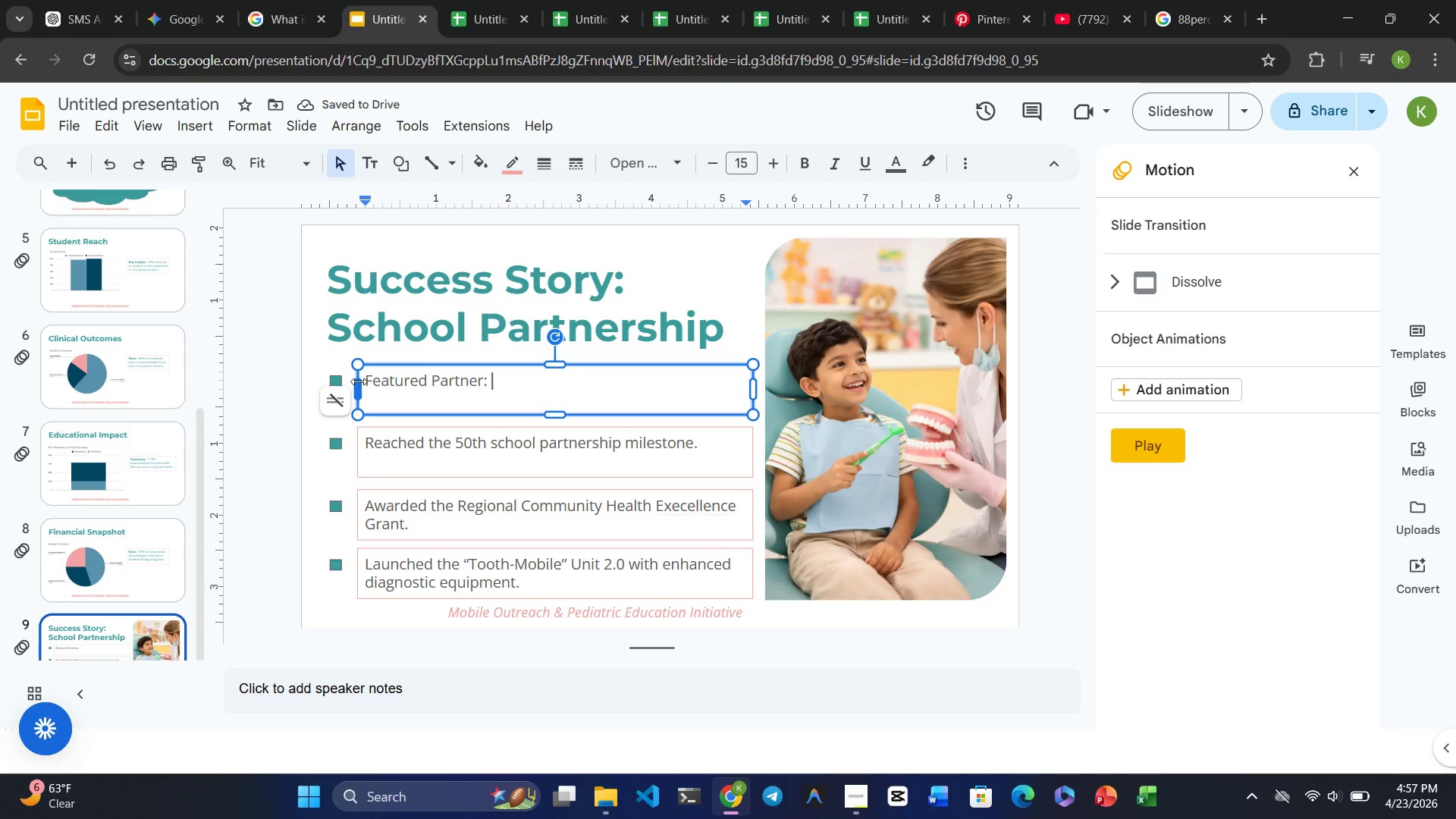 
type(Willl)
key(Backspace)
type(ow G)
key(Backspace)
type(Creek Eleme)
 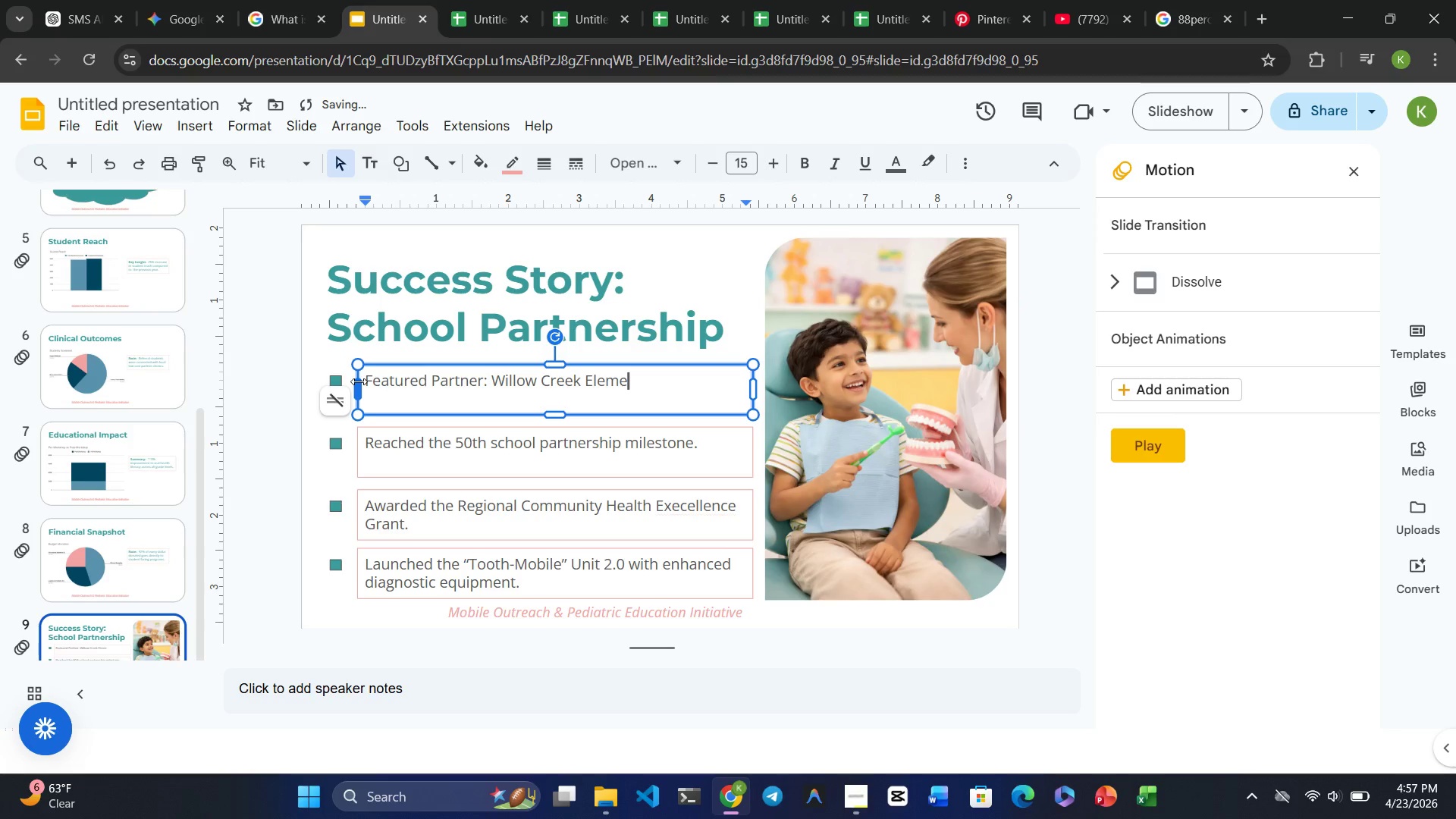 
type(ntary)
 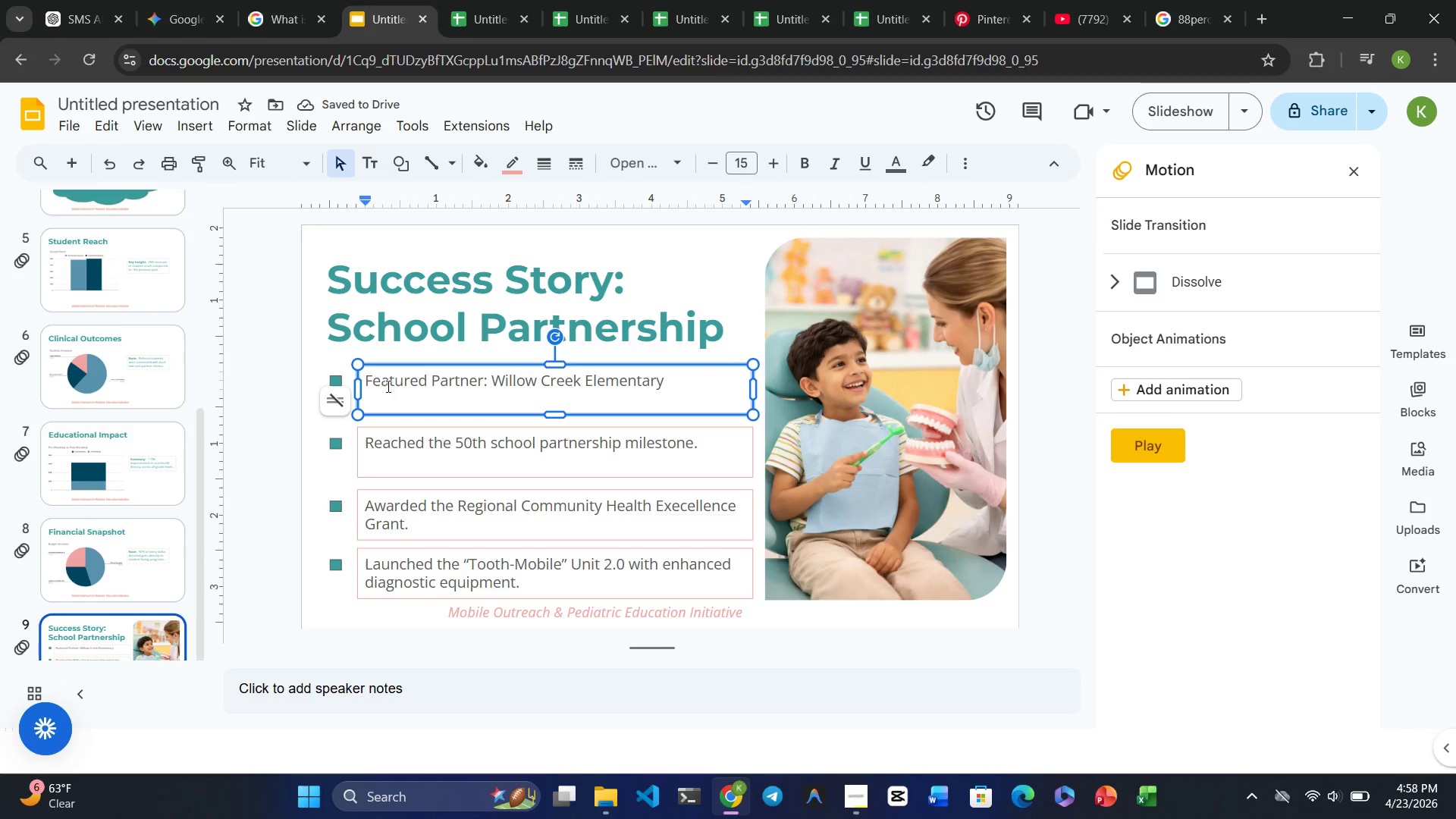 
wait(5.2)
 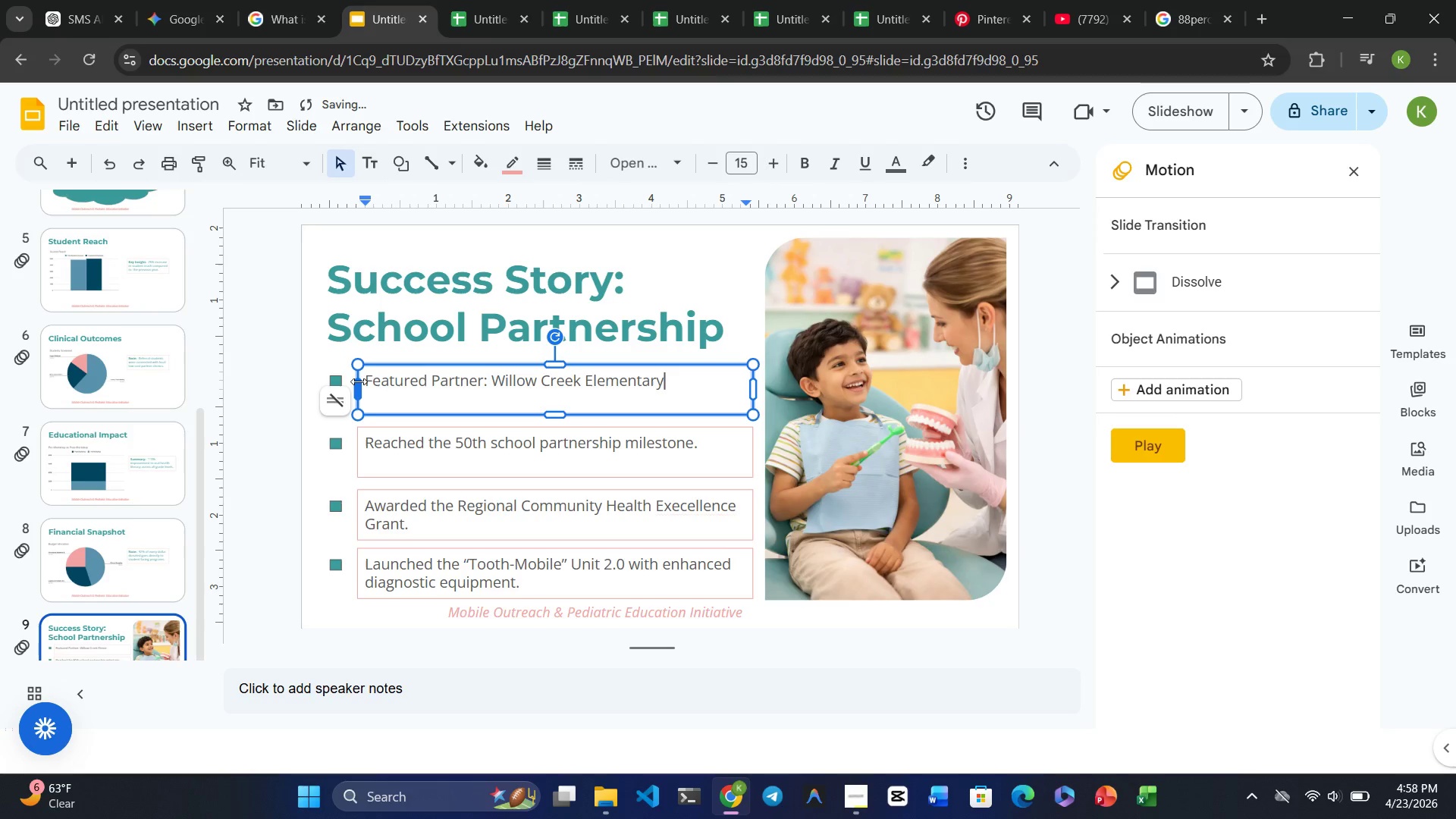 
left_click_drag(start_coordinate=[479, 383], to_coordinate=[406, 381])
 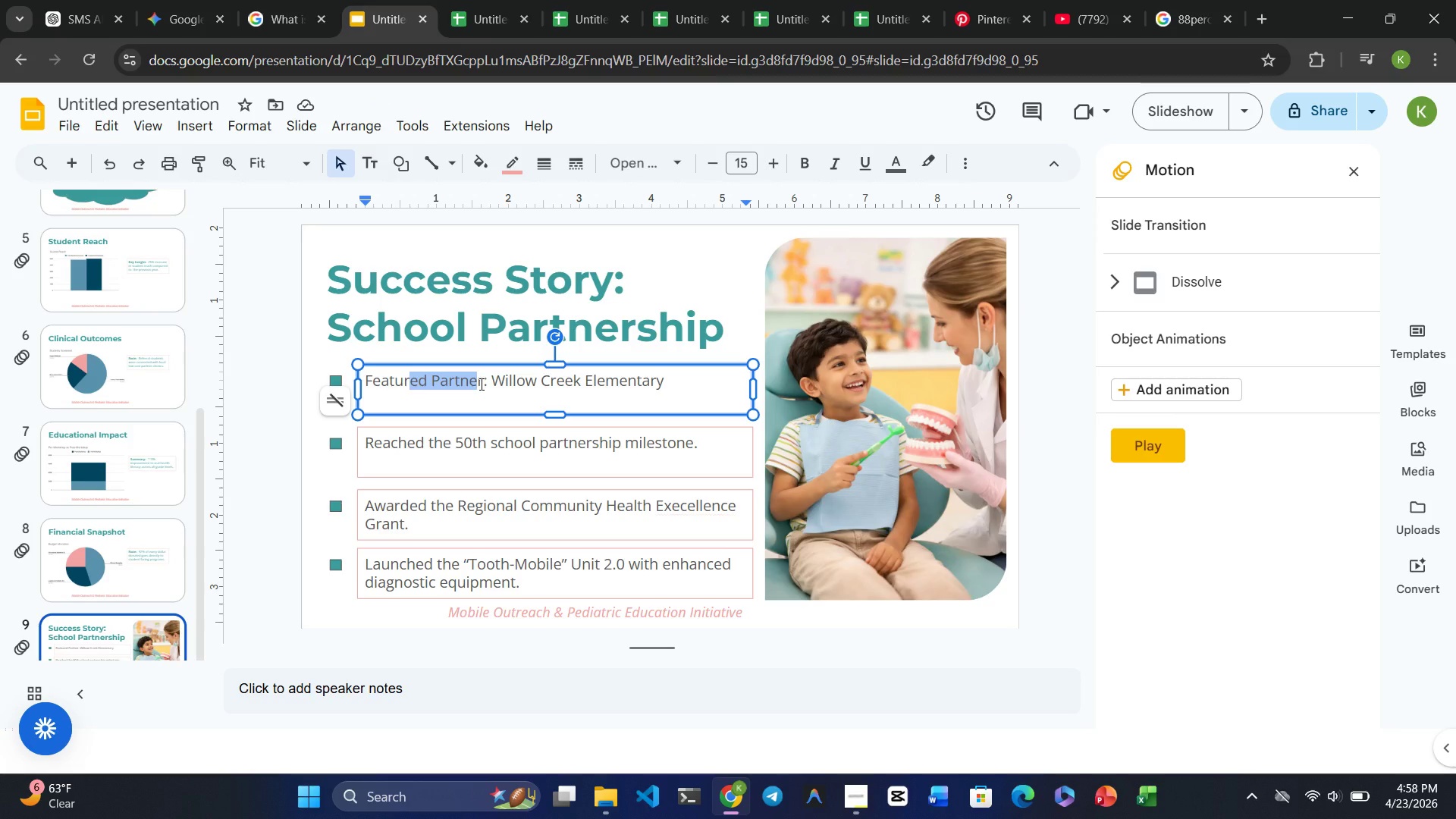 
left_click_drag(start_coordinate=[480, 384], to_coordinate=[356, 385])
 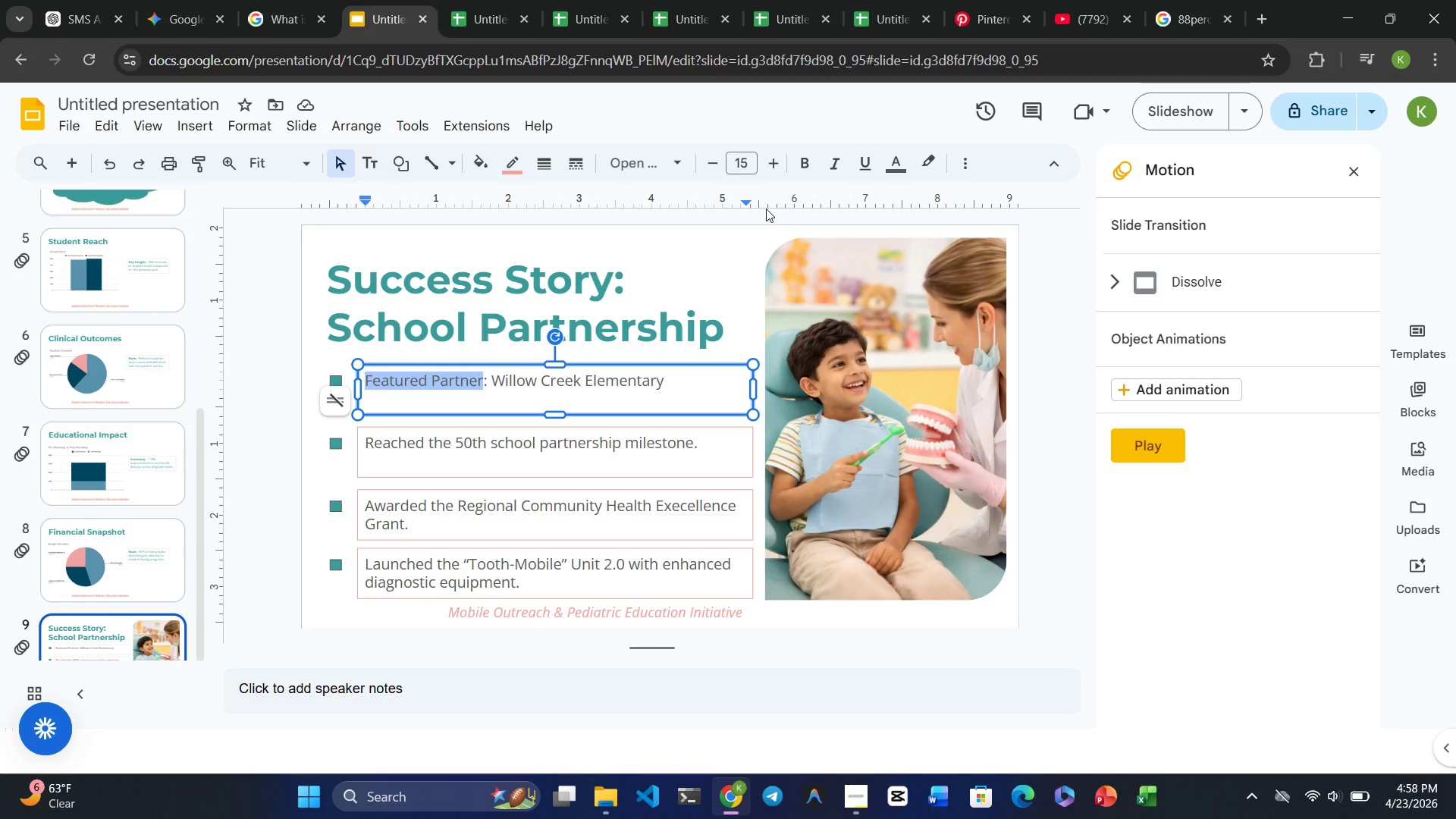 
left_click([886, 166])
 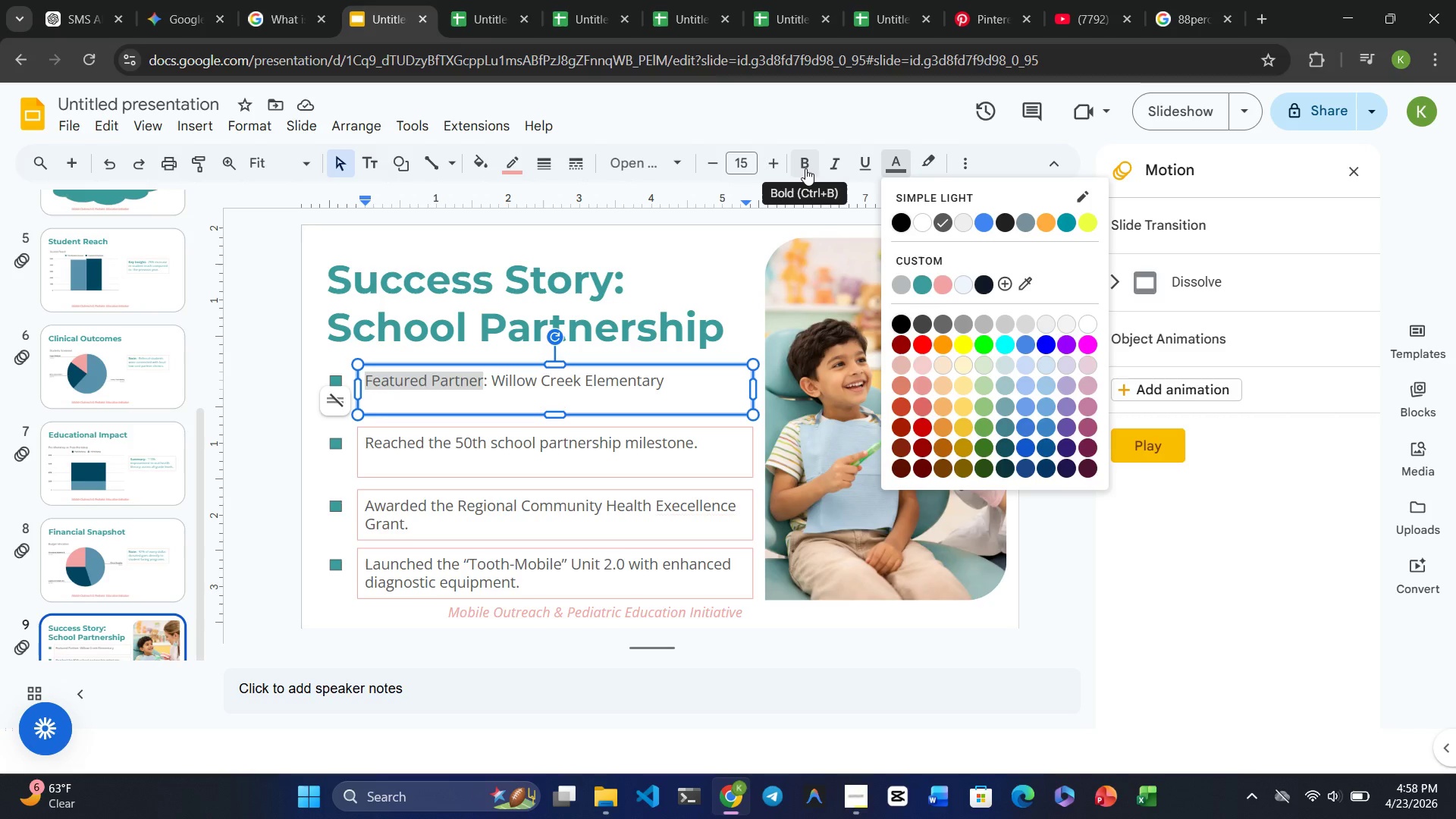 
wait(7.22)
 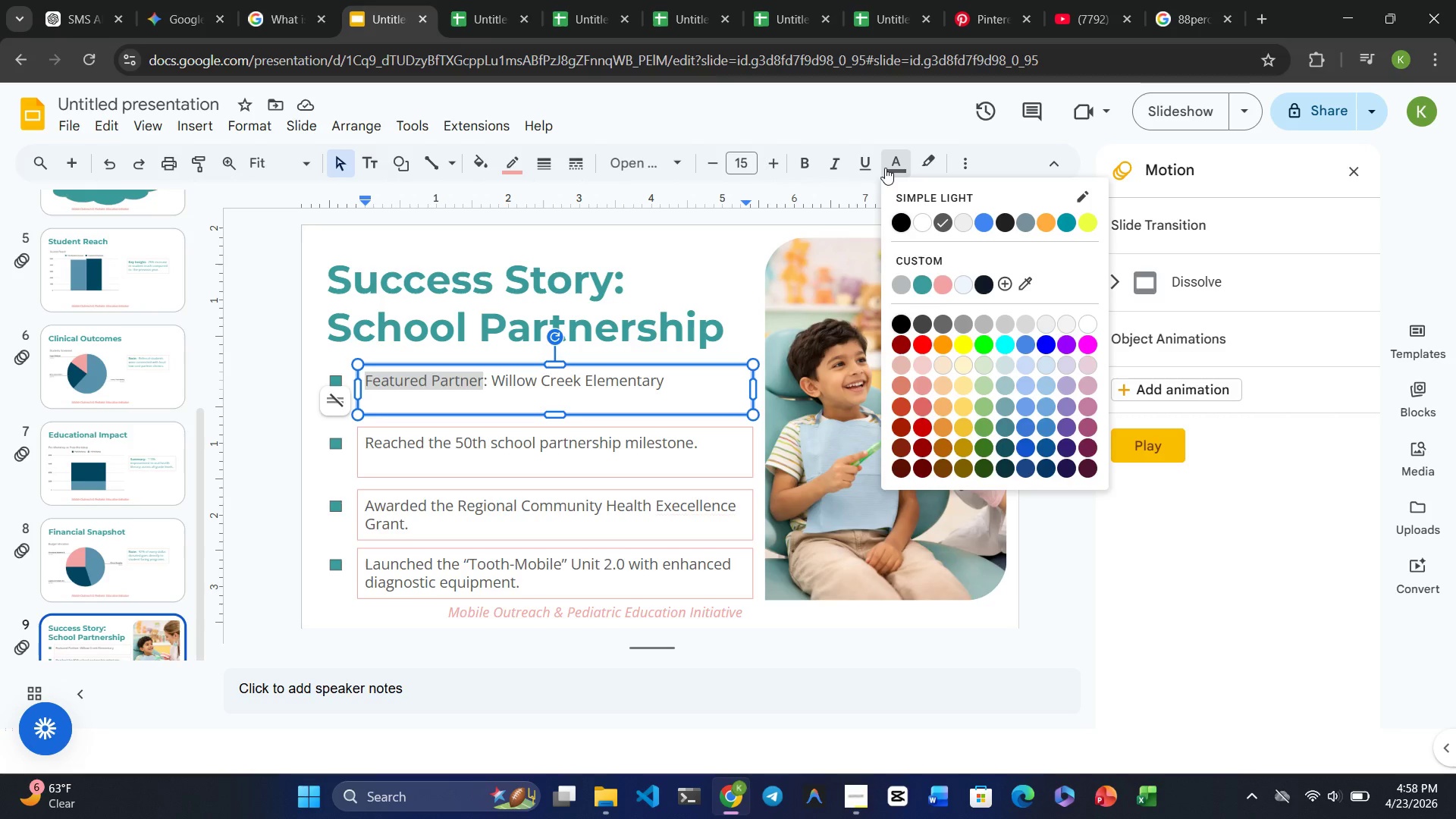 
left_click([803, 168])
 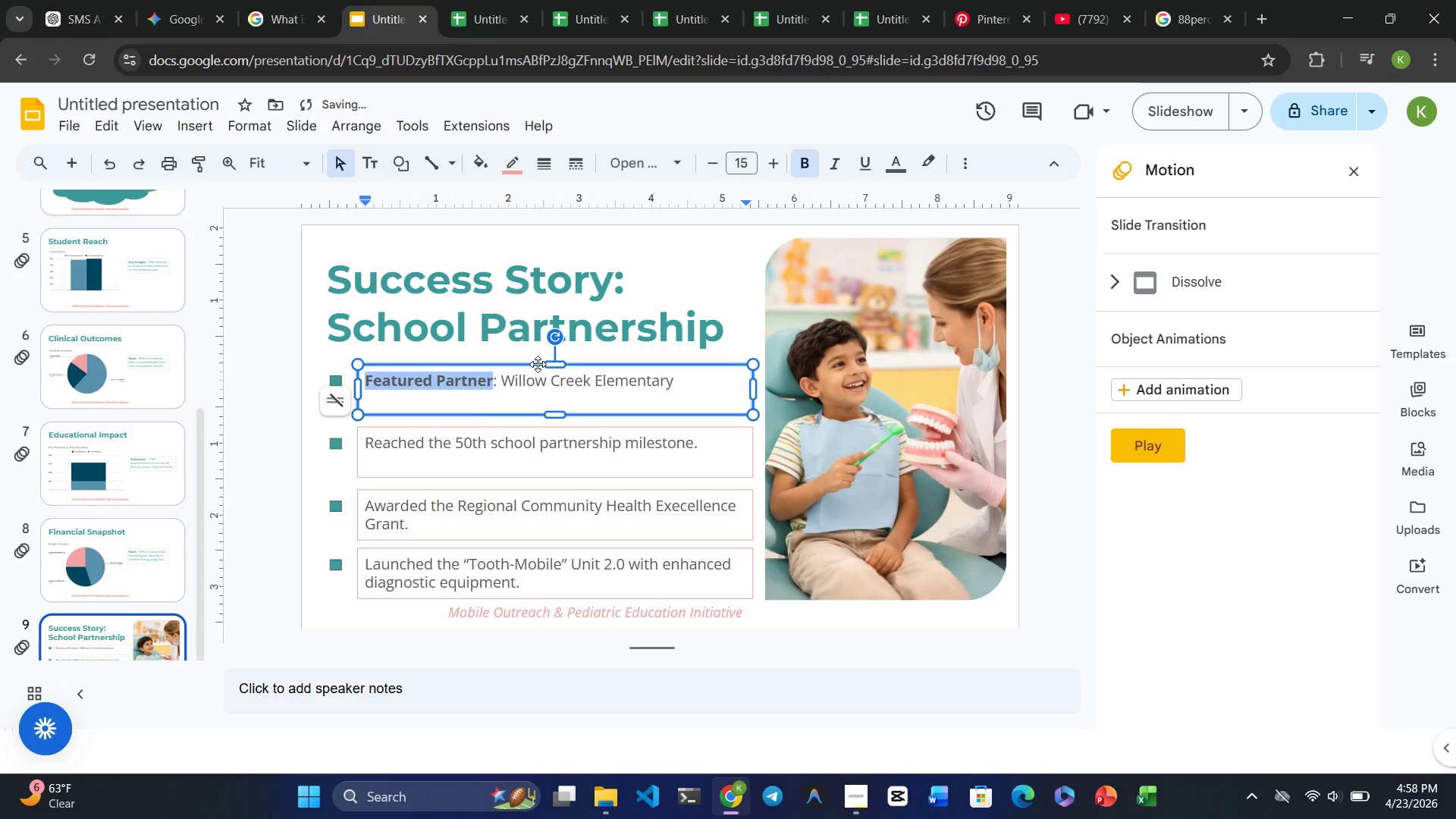 
left_click([459, 436])
 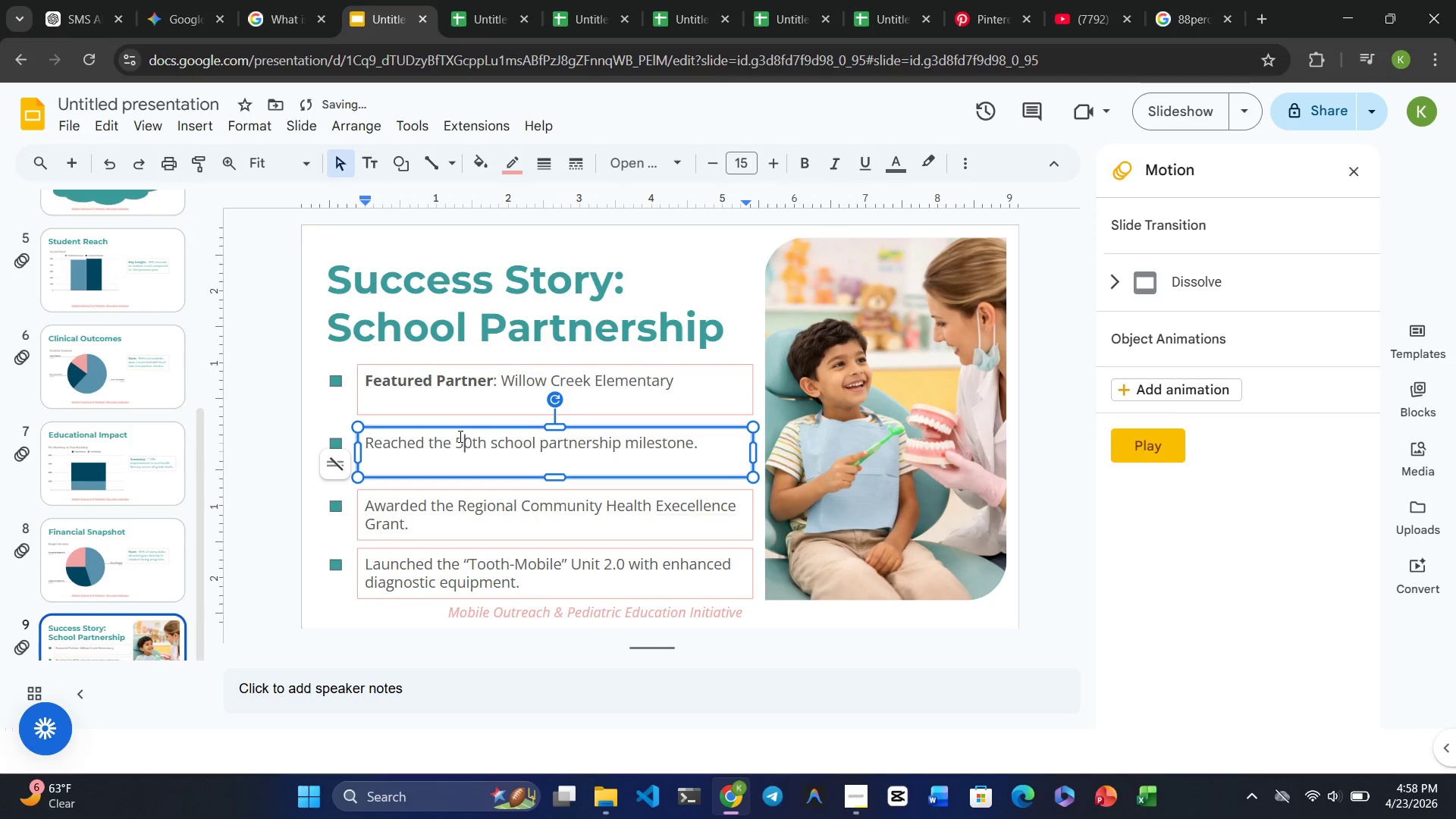 
double_click([459, 436])
 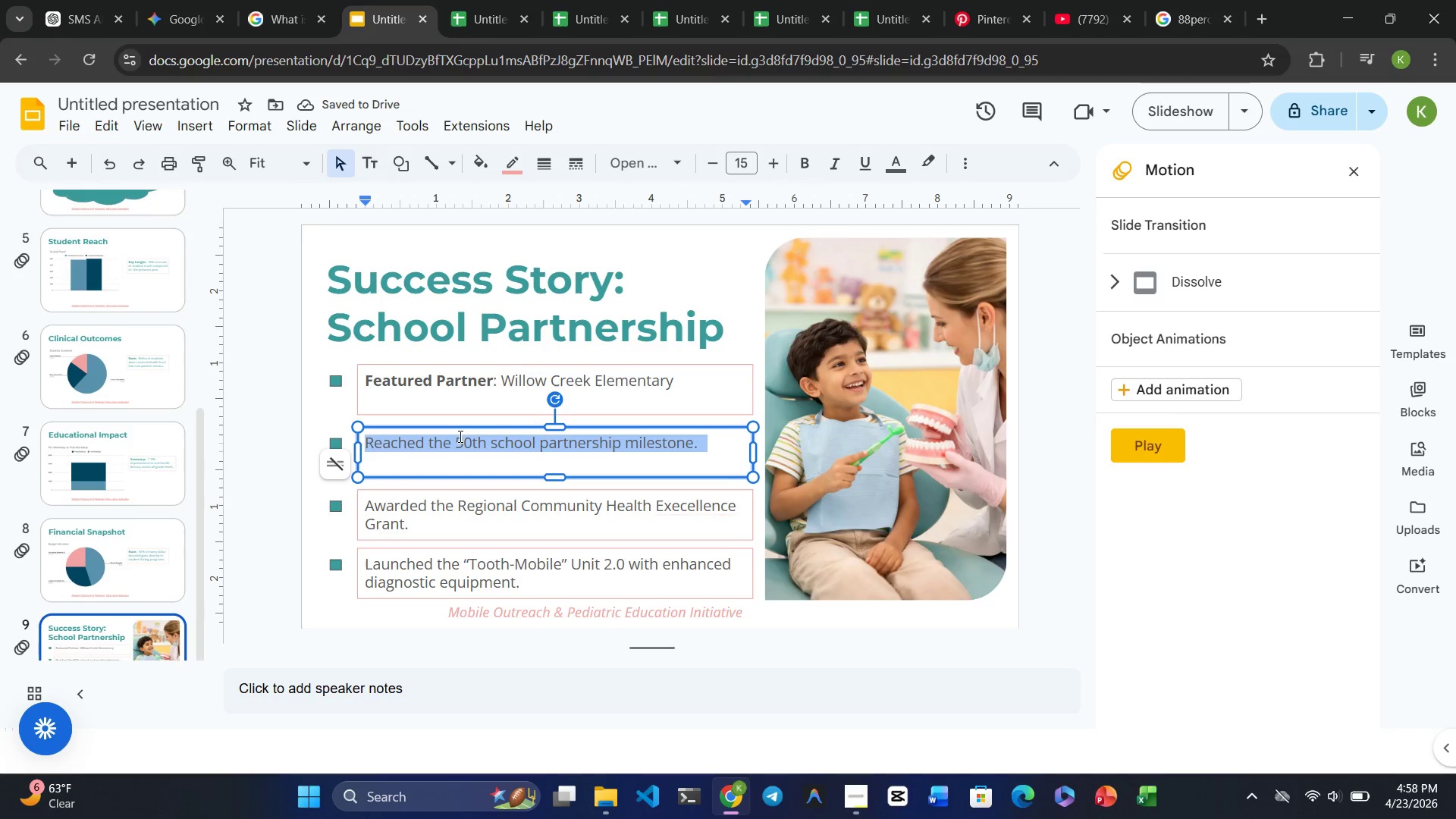 
triple_click([459, 436])
 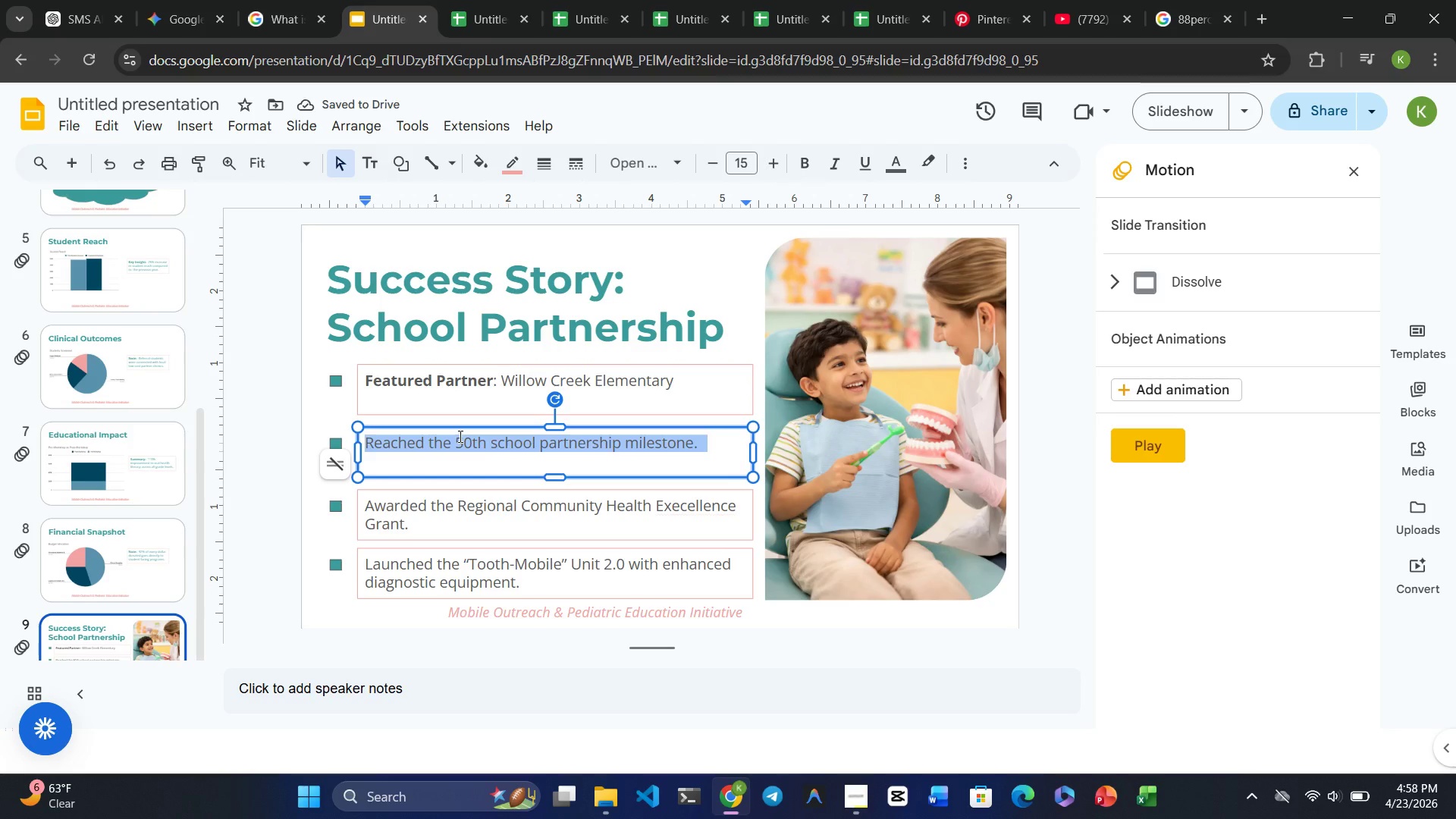 
key(Backspace)
type(The Challenge: Willow Creek )
 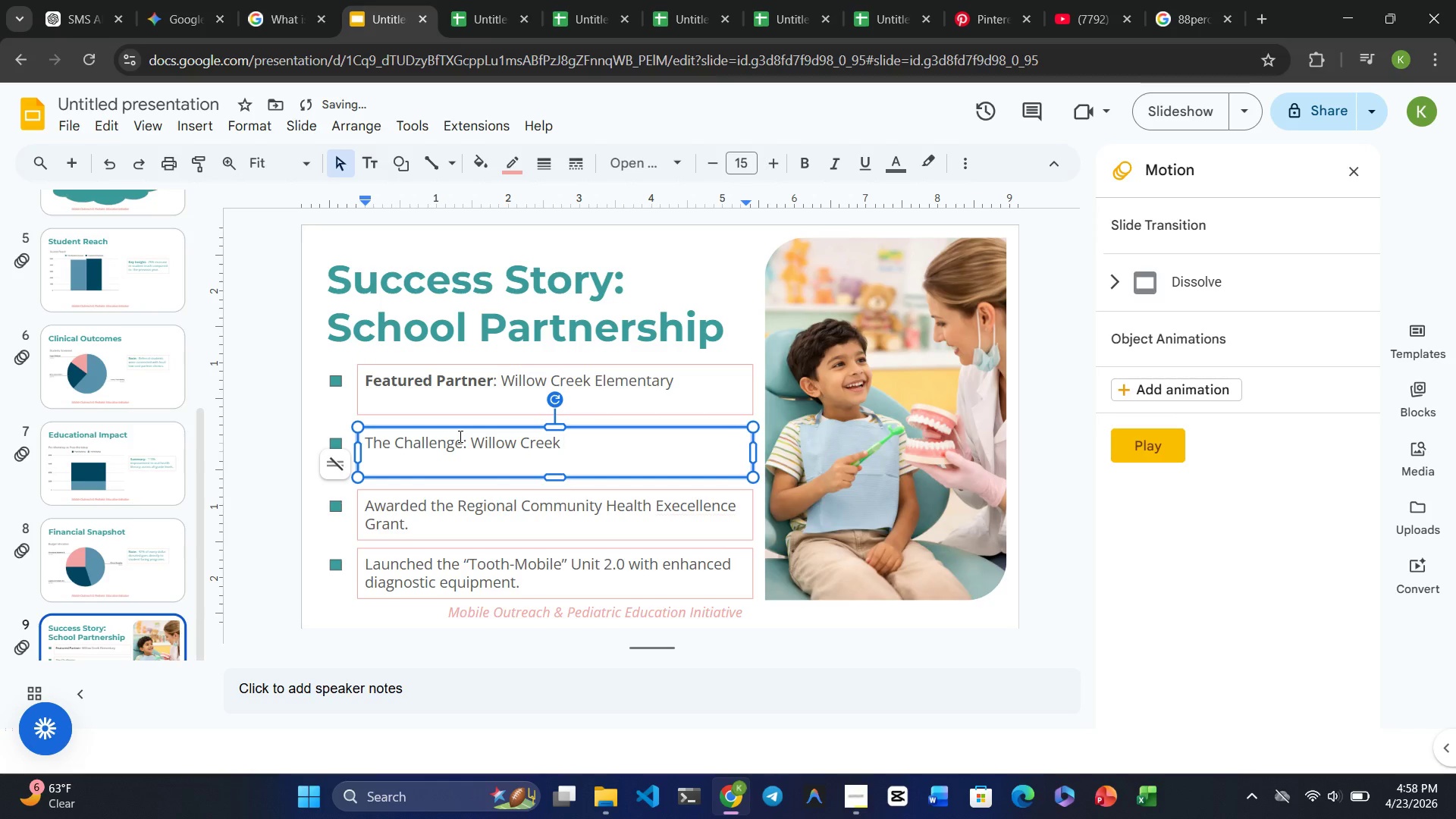 
type(had the highest abse)
 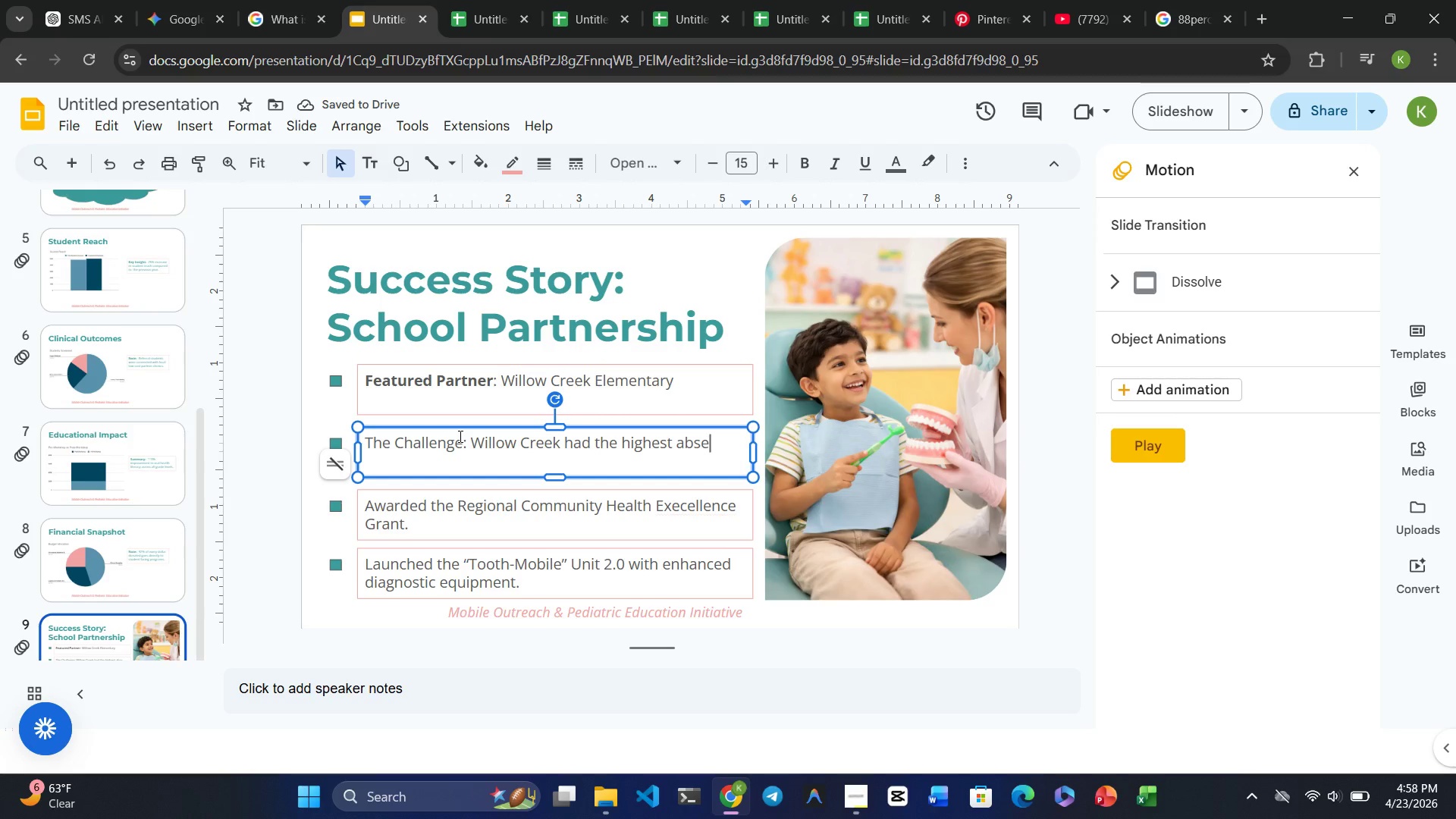 
wait(5.53)
 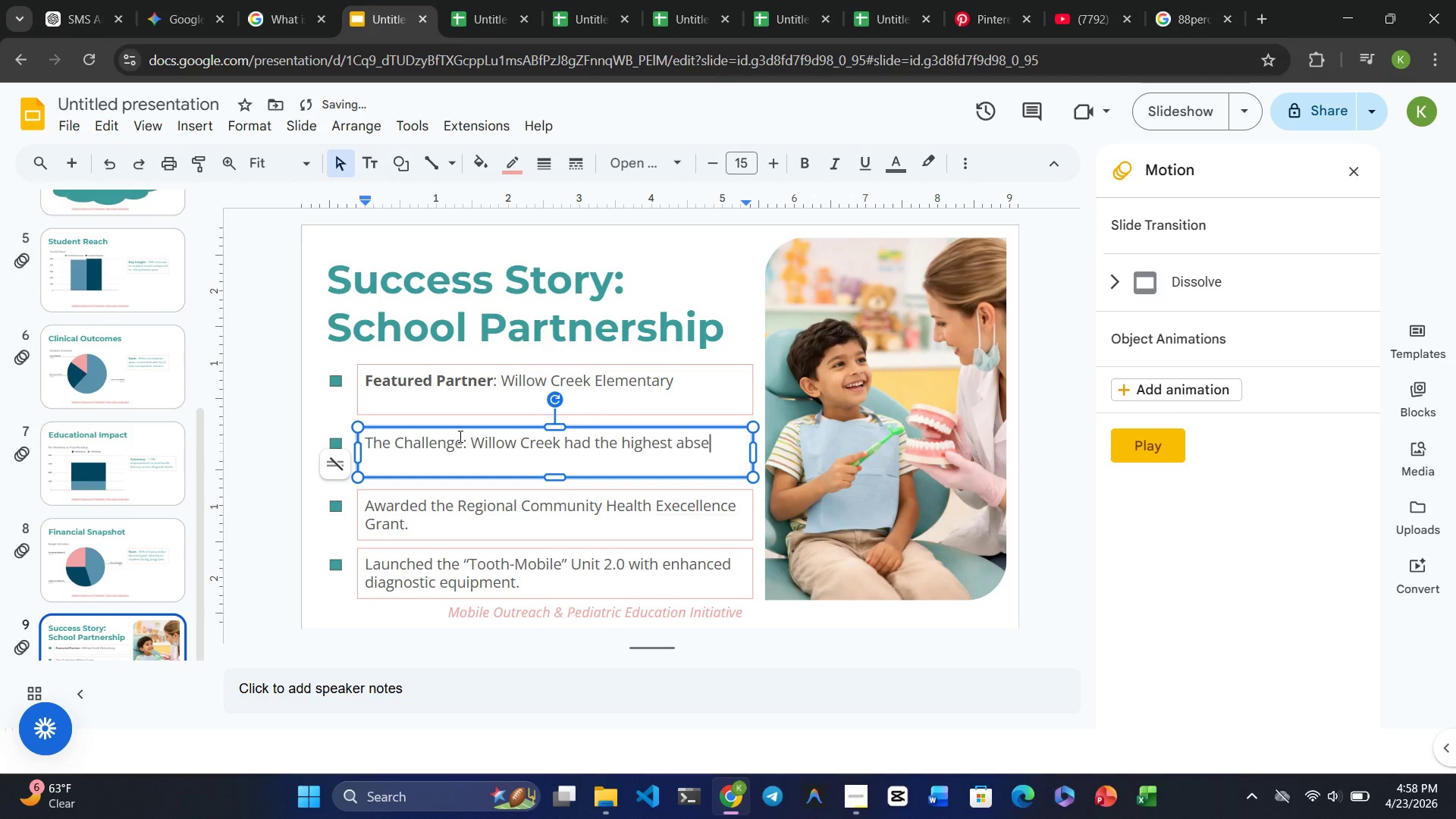 
type(nteeism)
 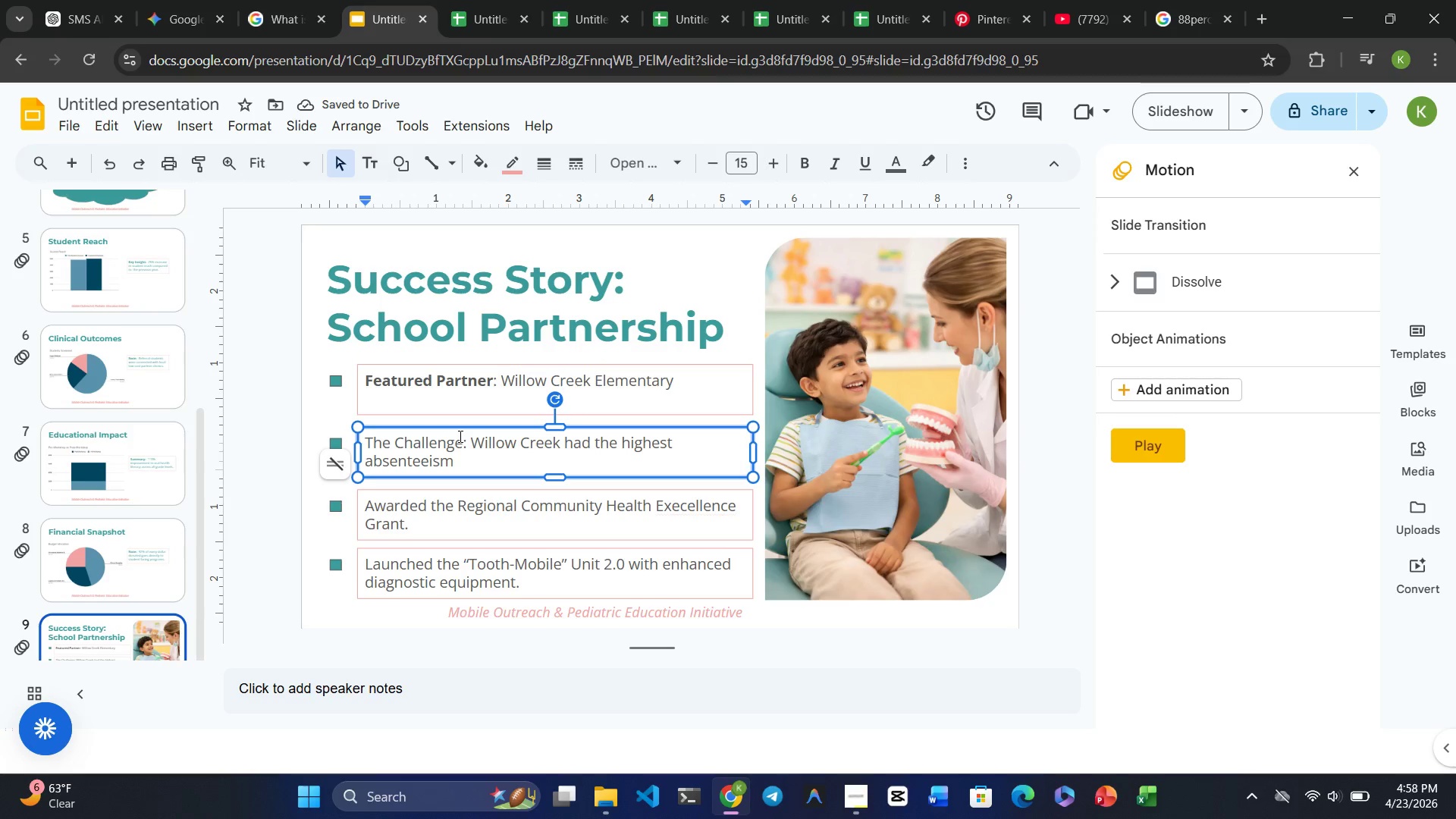 
type( rate de)
key(Backspace)
type(ue to )
 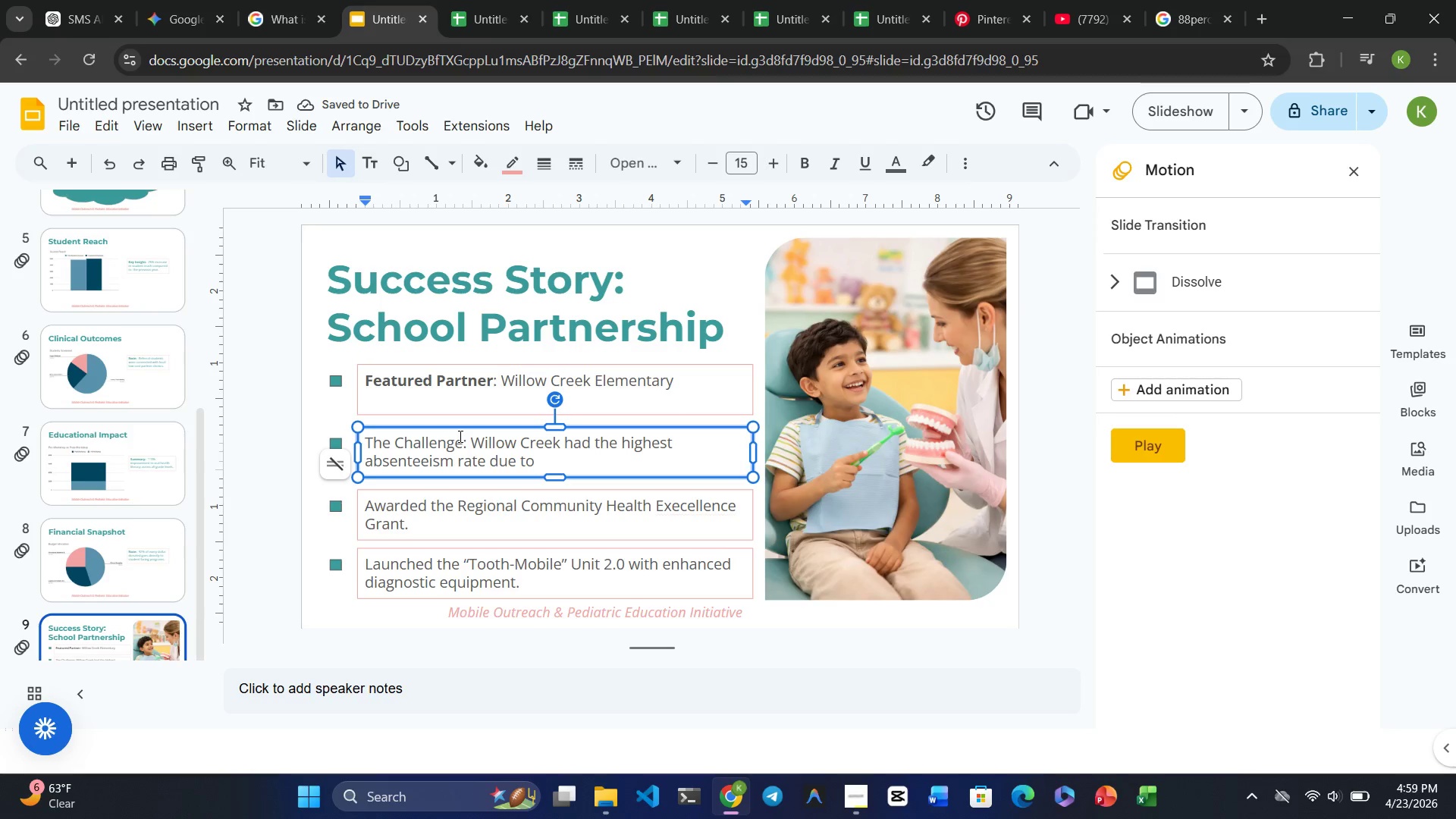 
key(Shift+Quote)
 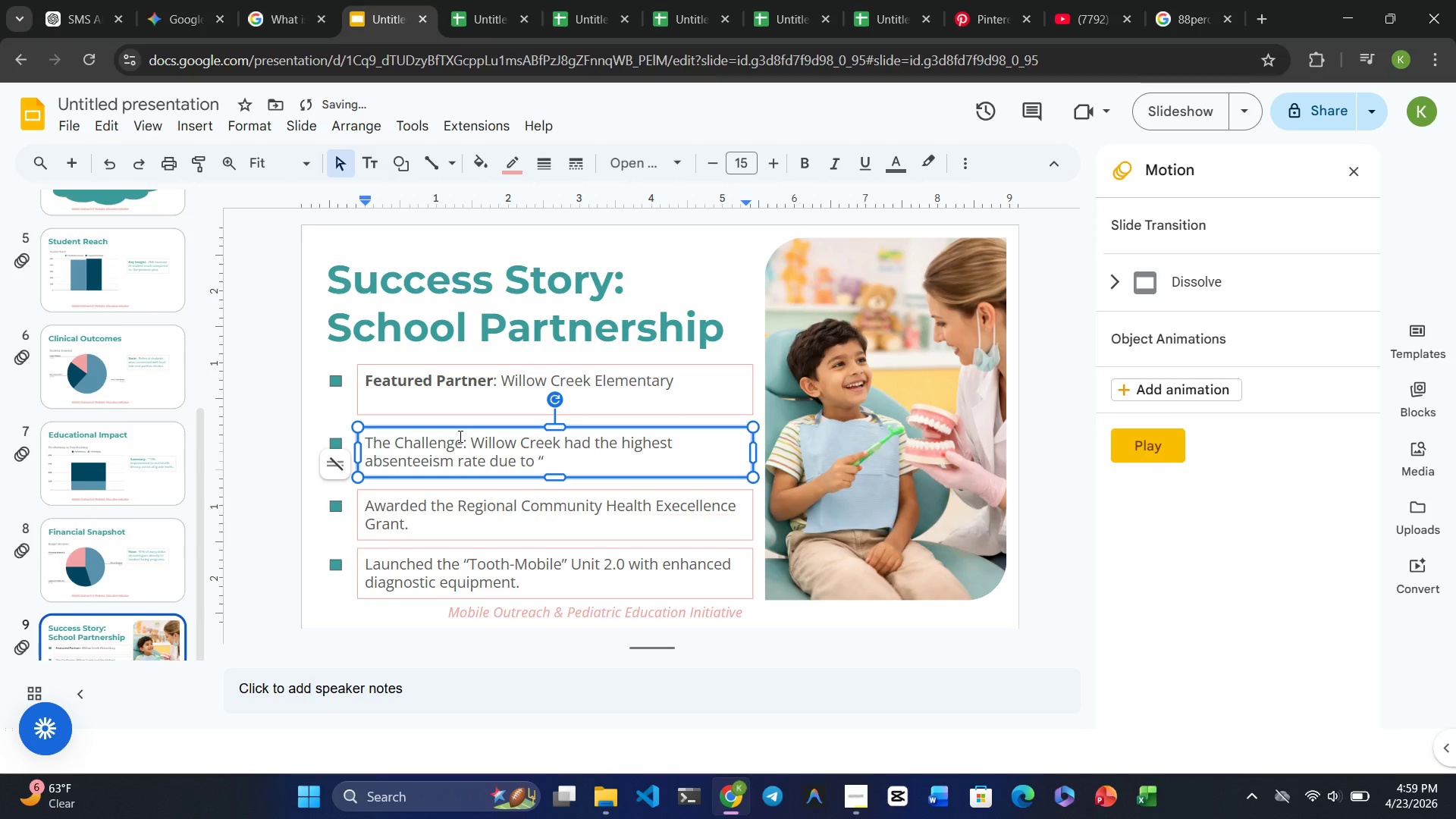 
key(Shift+ShiftRight)
 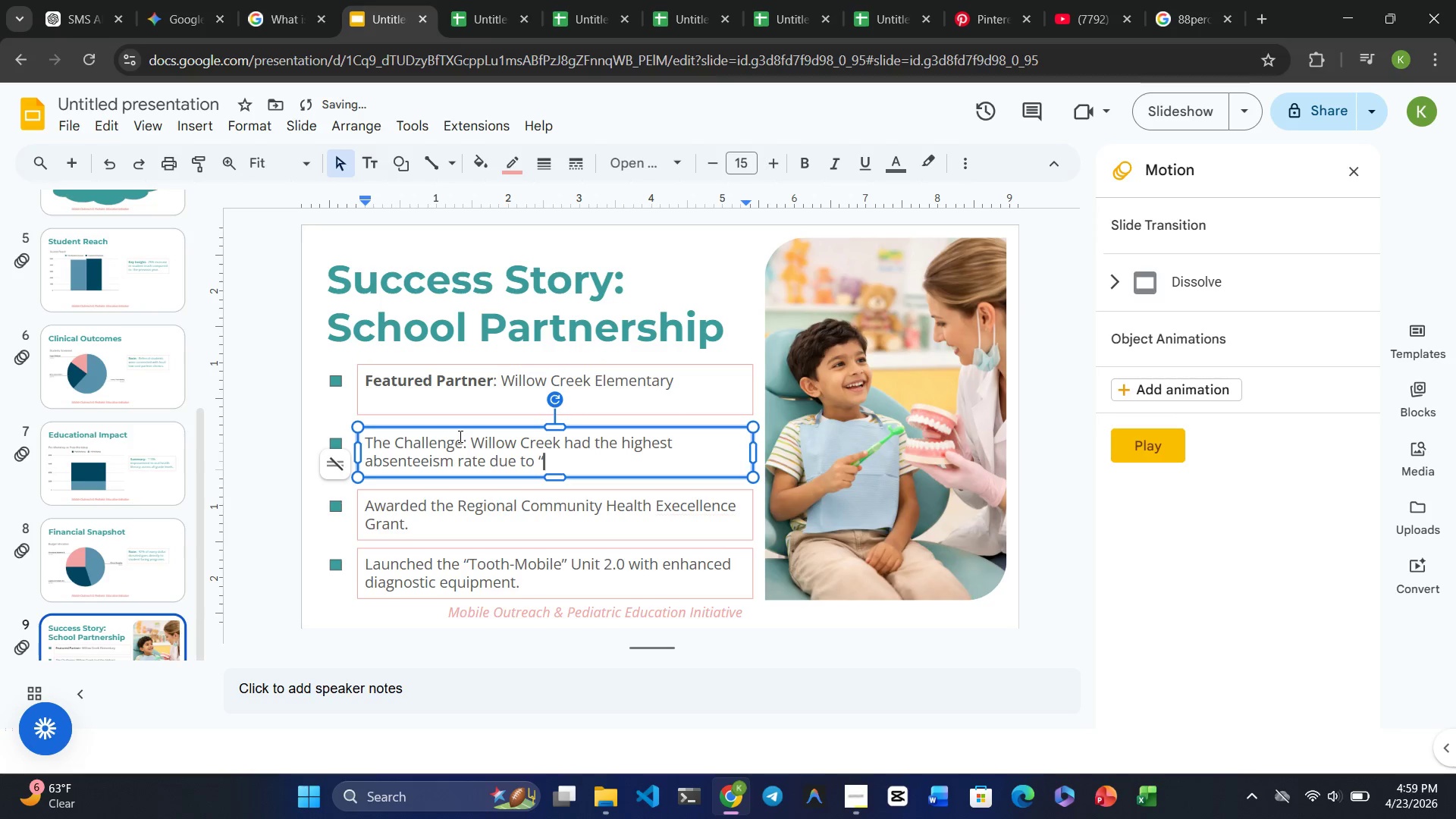 
key(Shift+Quote)
 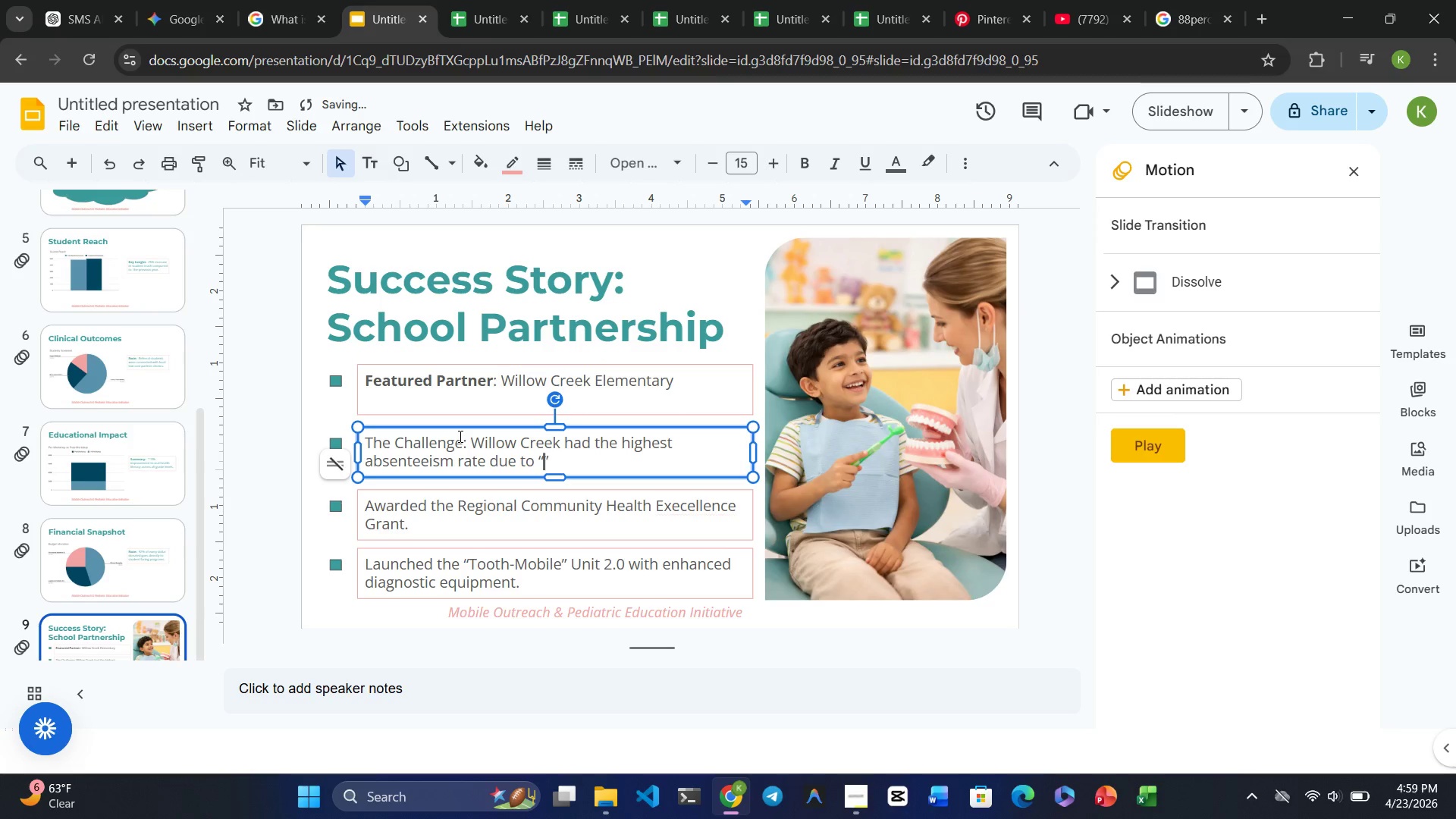 
key(ArrowLeft)
 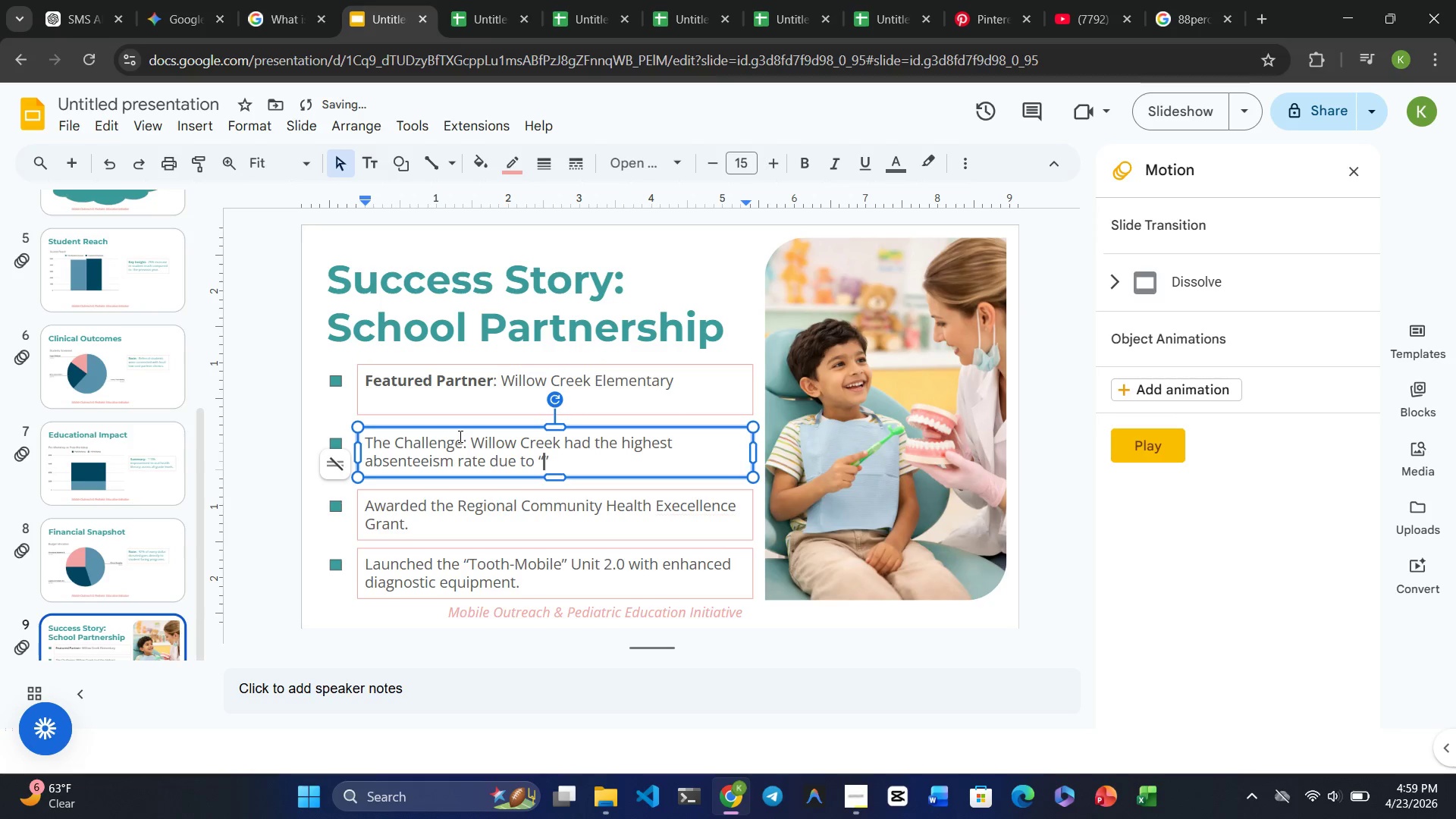 
type(tooth)
 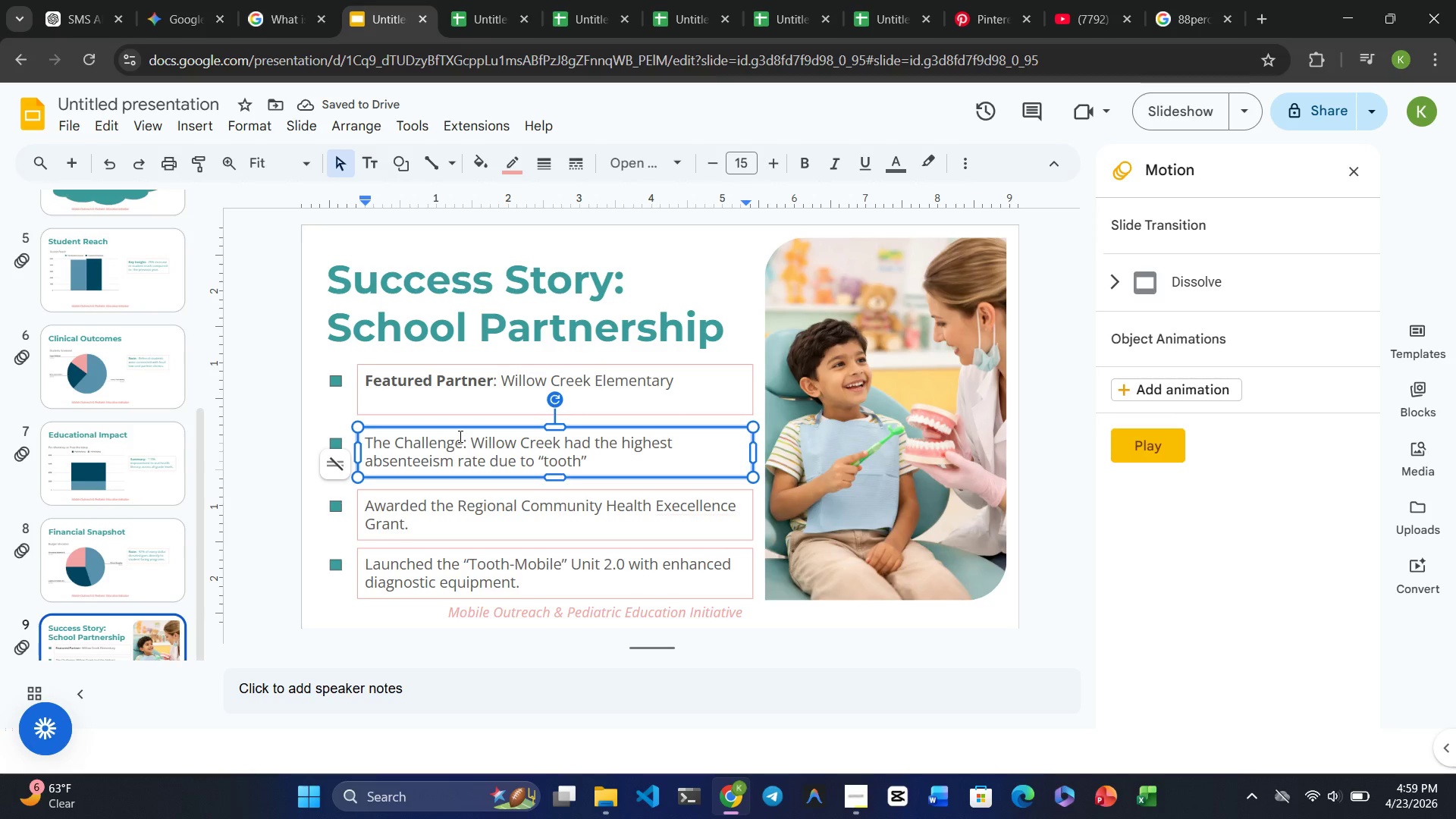 
type(ache-related)
 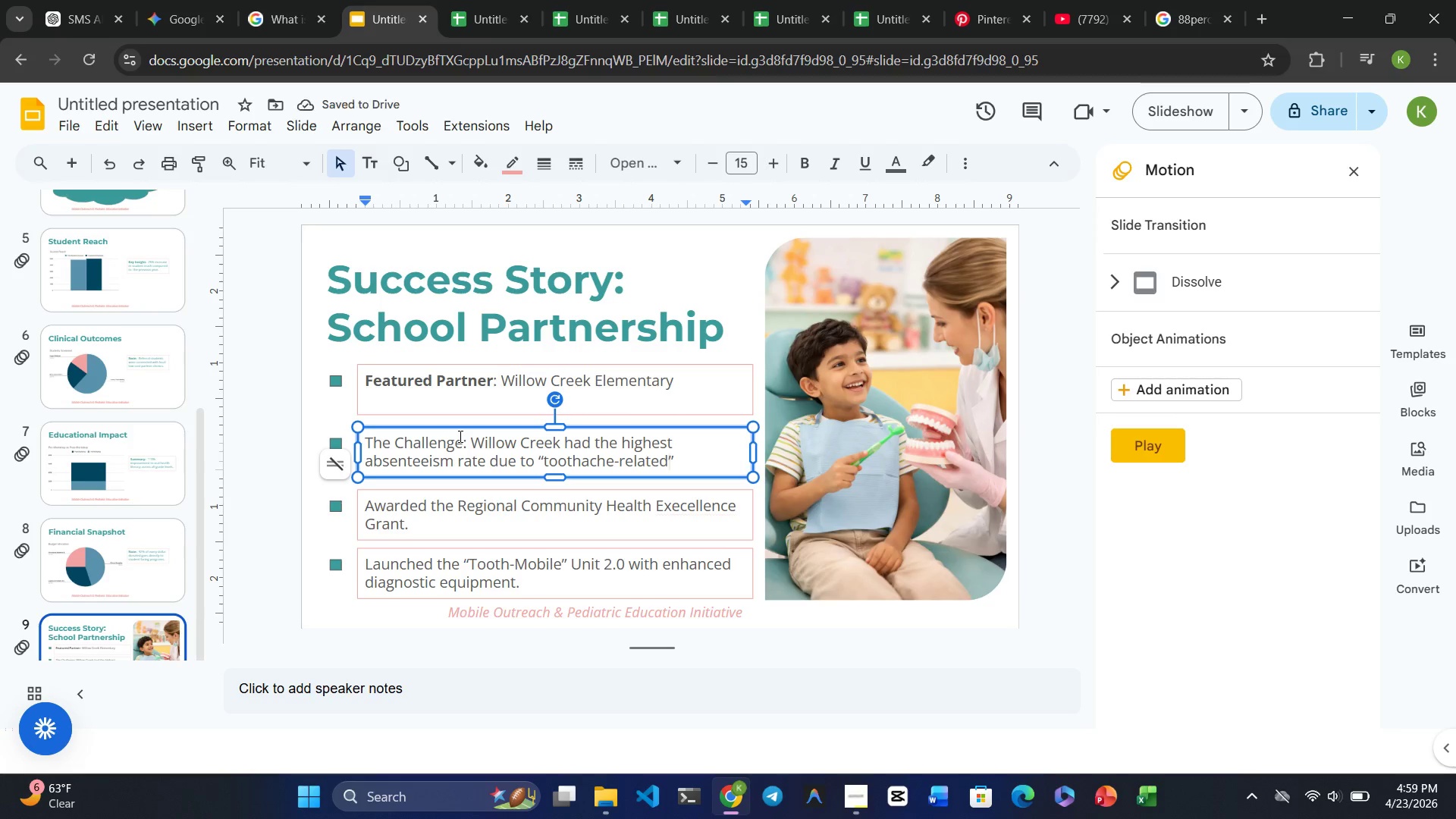 
key(ArrowRight)
 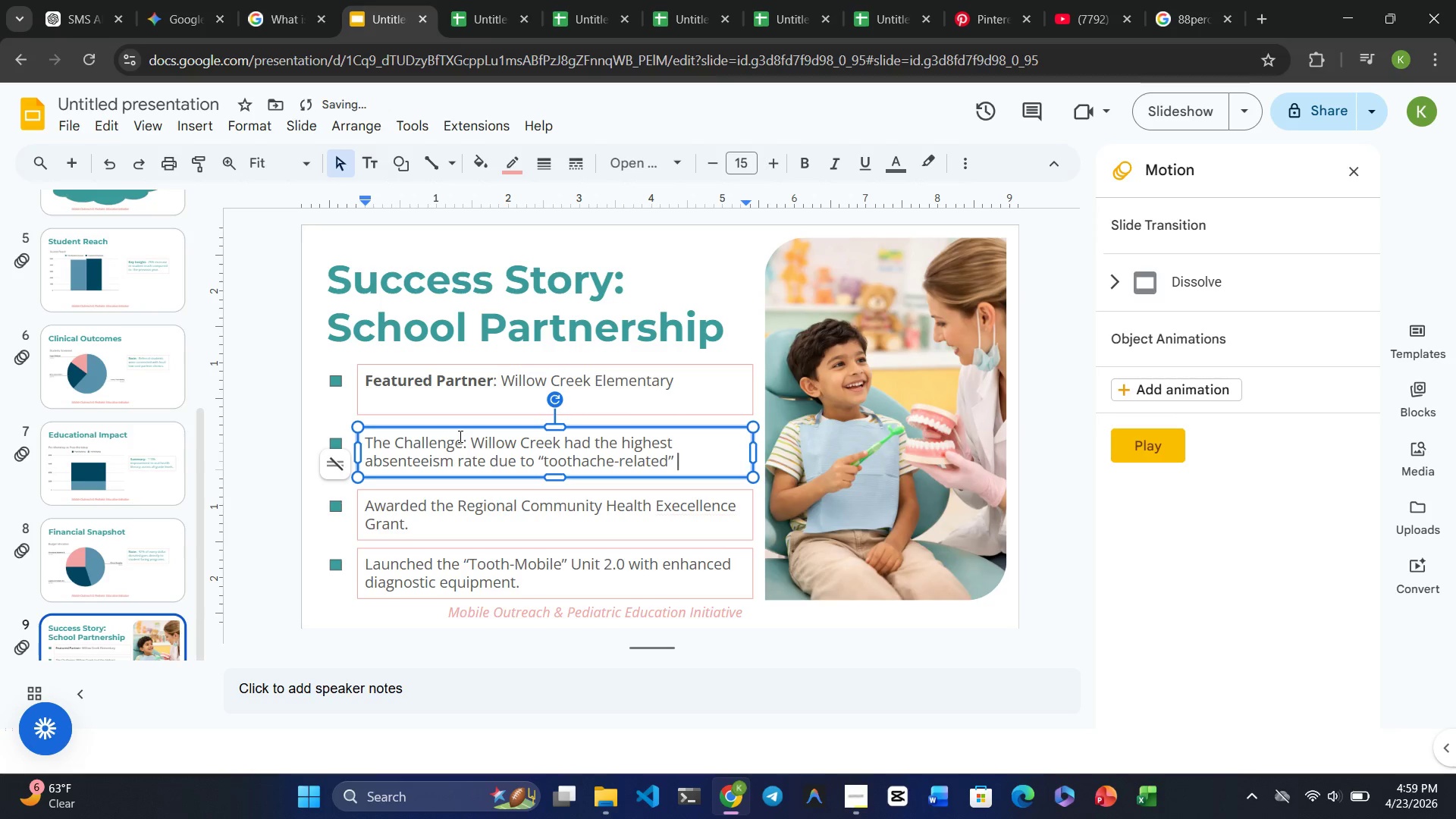 
type( illness)
 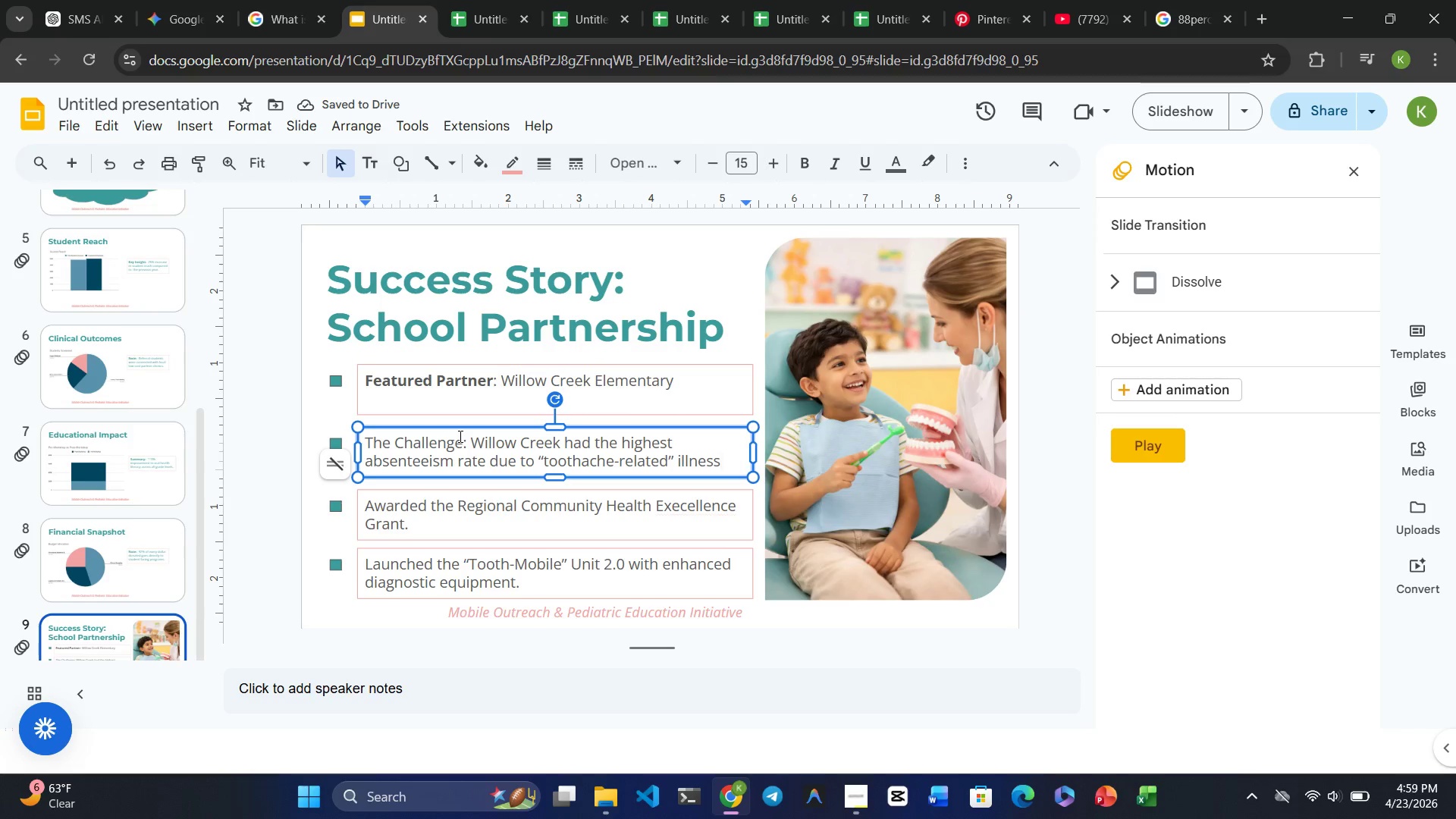 
wait(8.52)
 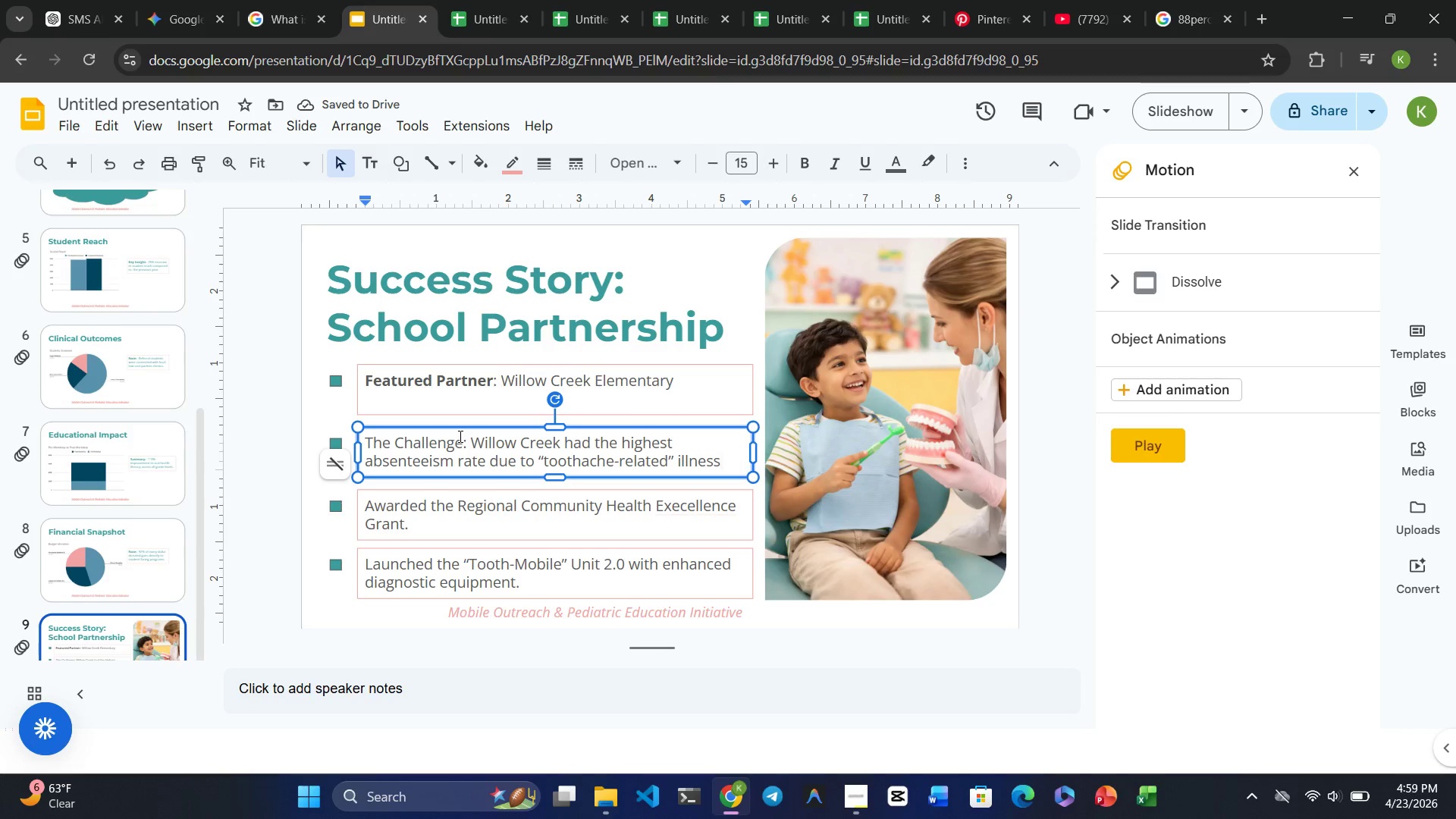 
type(in )
key(Backspace)
key(Backspace)
key(Backspace)
type( in the )
 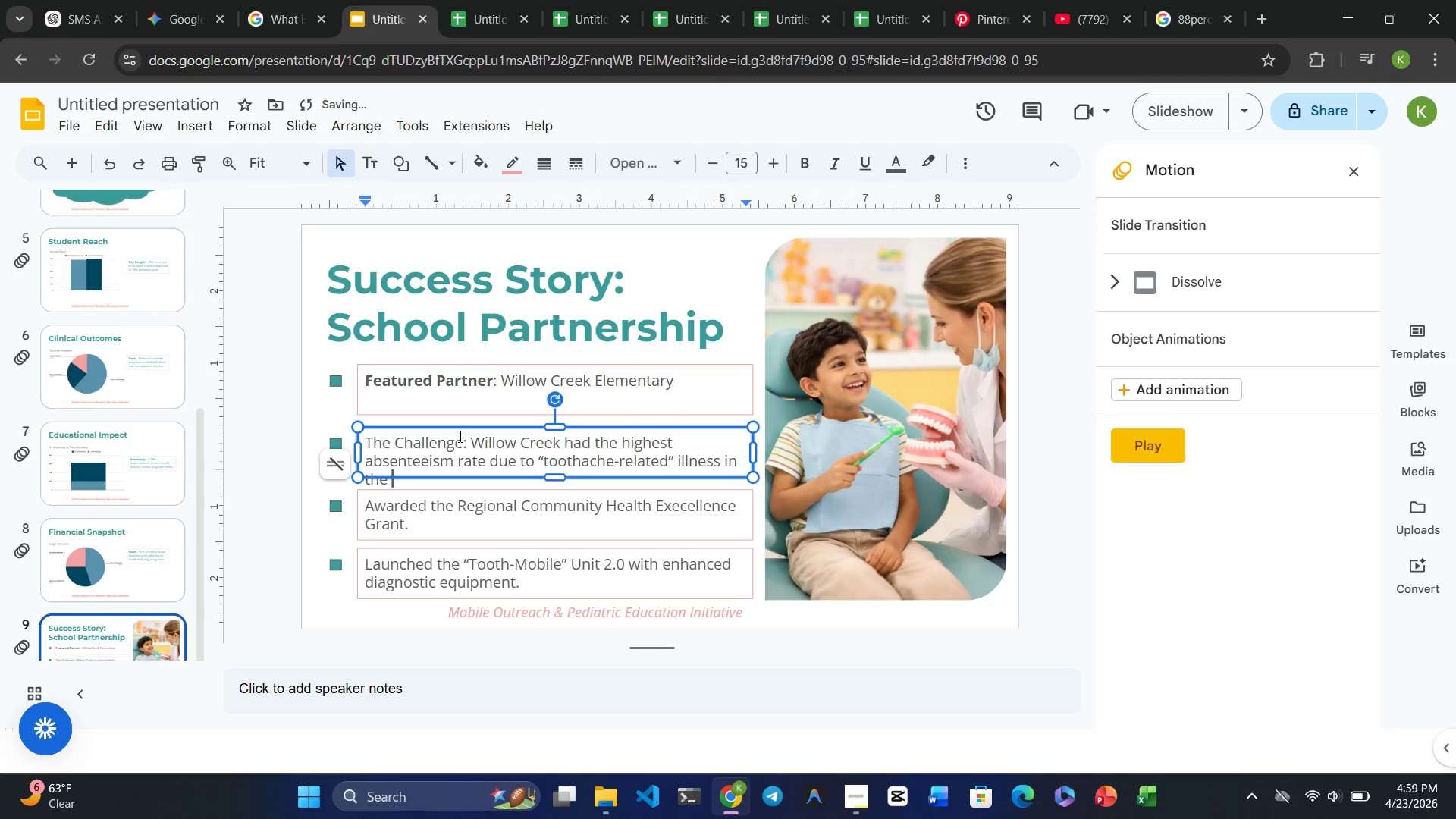 
key(Control+Z)
 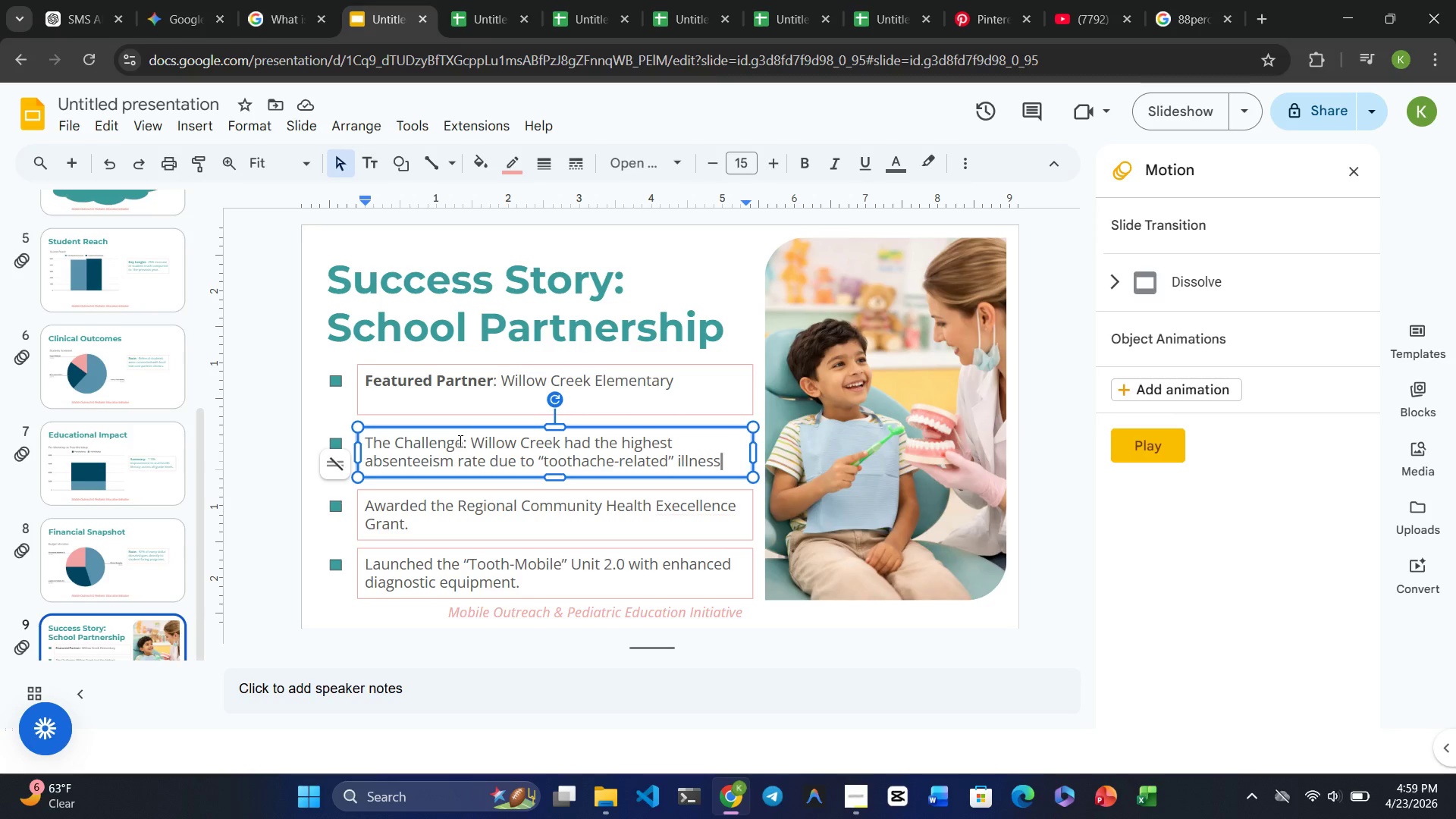 
wait(24.81)
 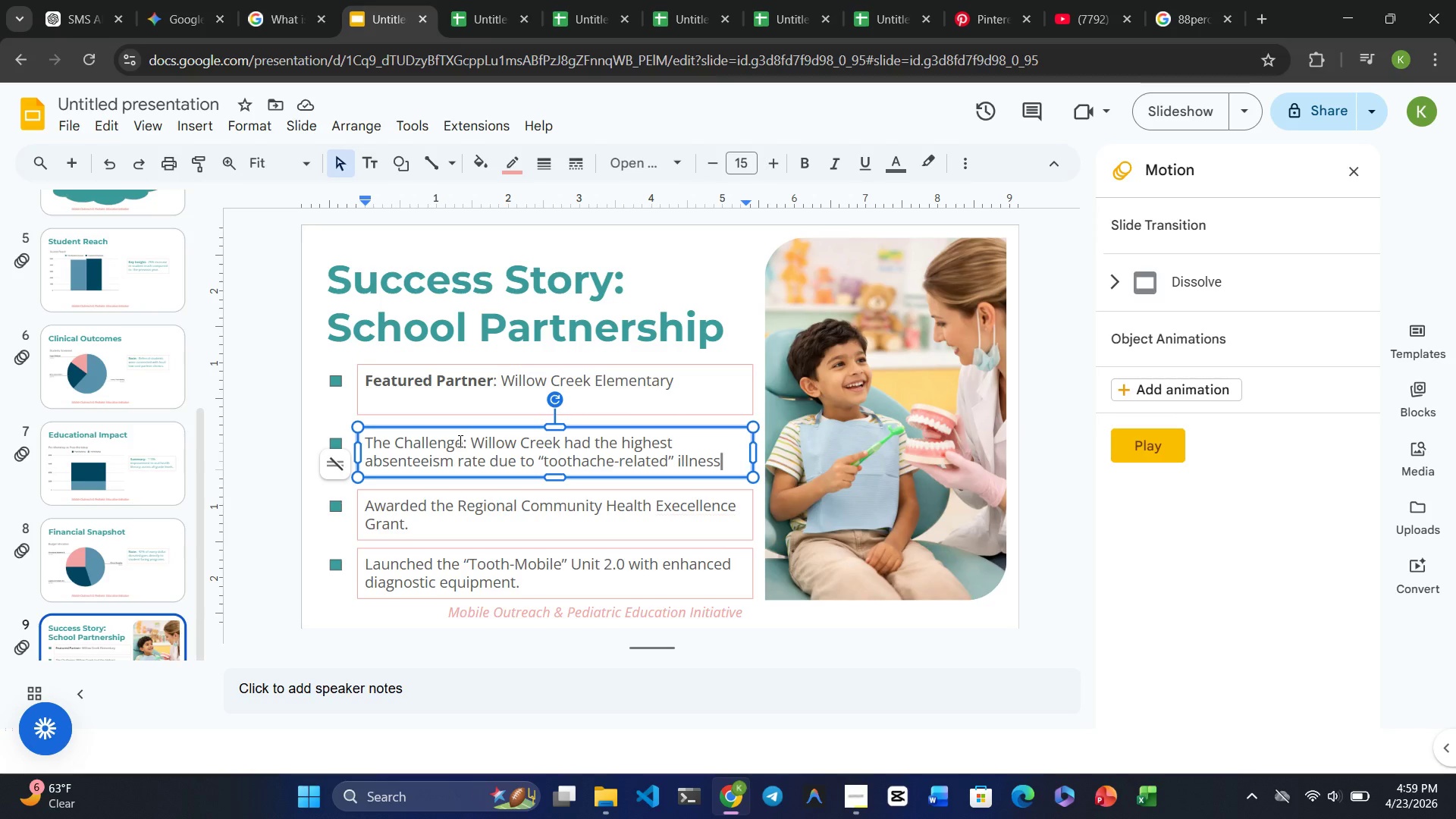 
left_click_drag(start_coordinate=[494, 381], to_coordinate=[490, 381])
 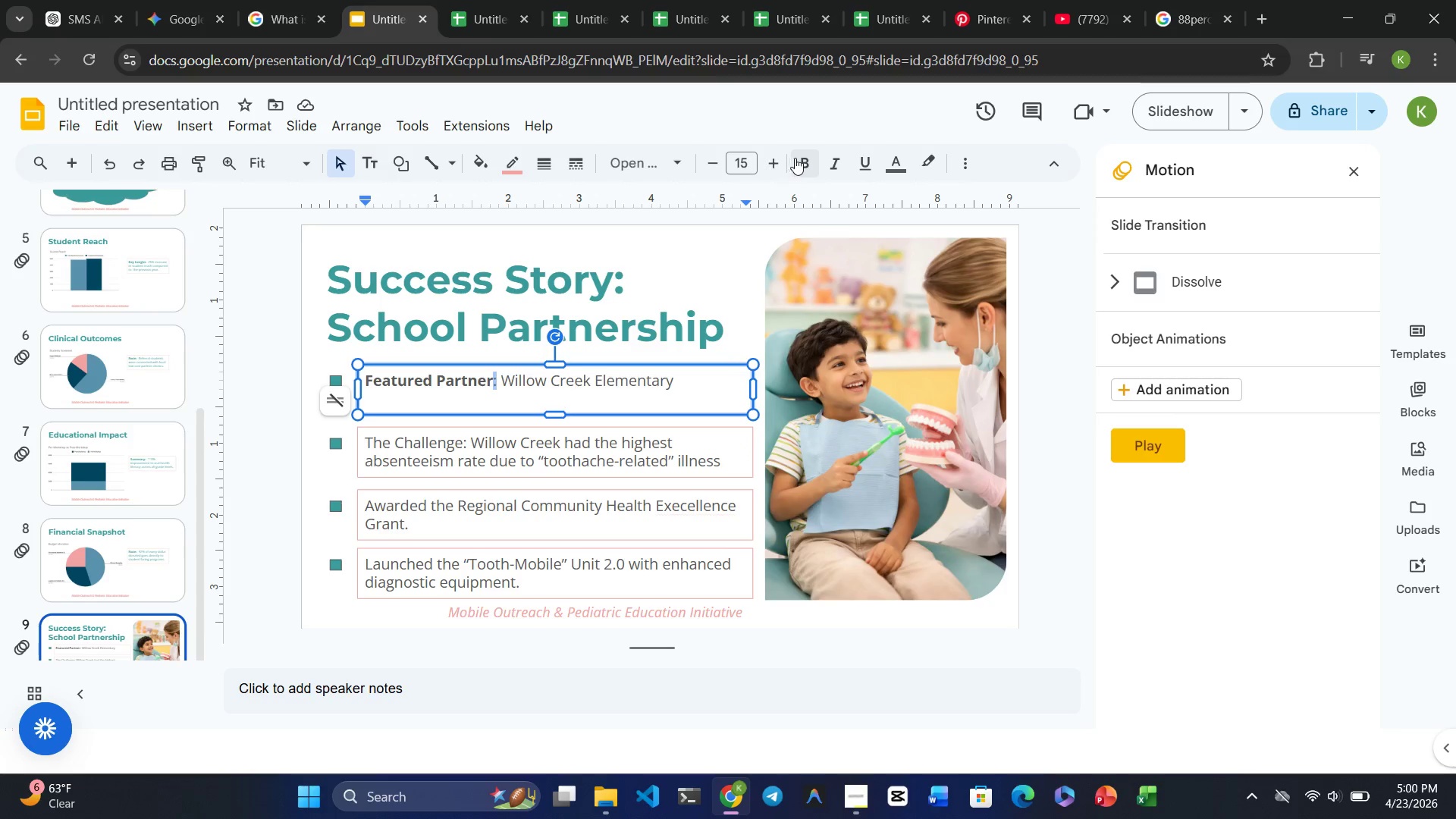 
left_click([799, 158])
 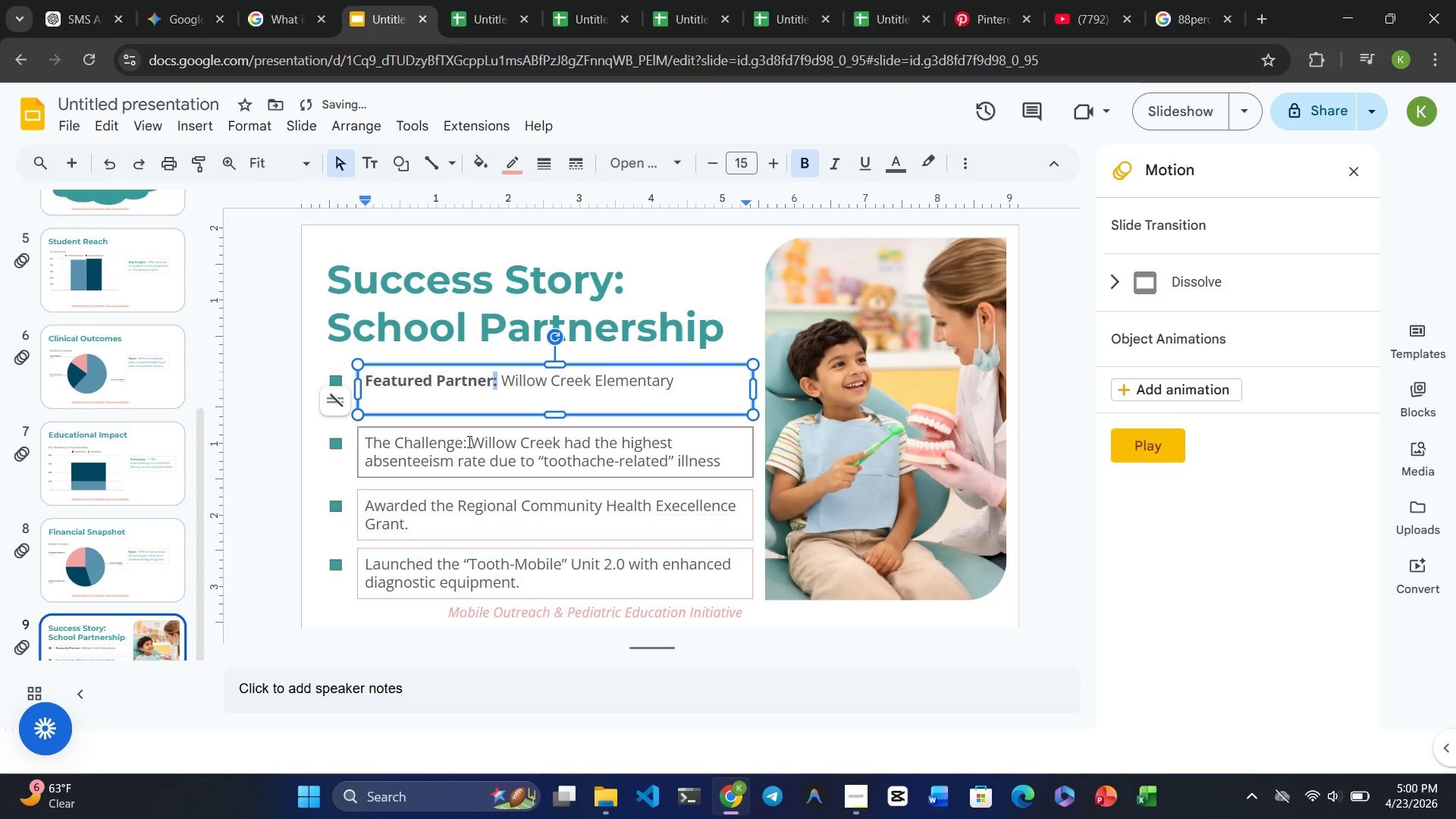 
left_click([462, 444])
 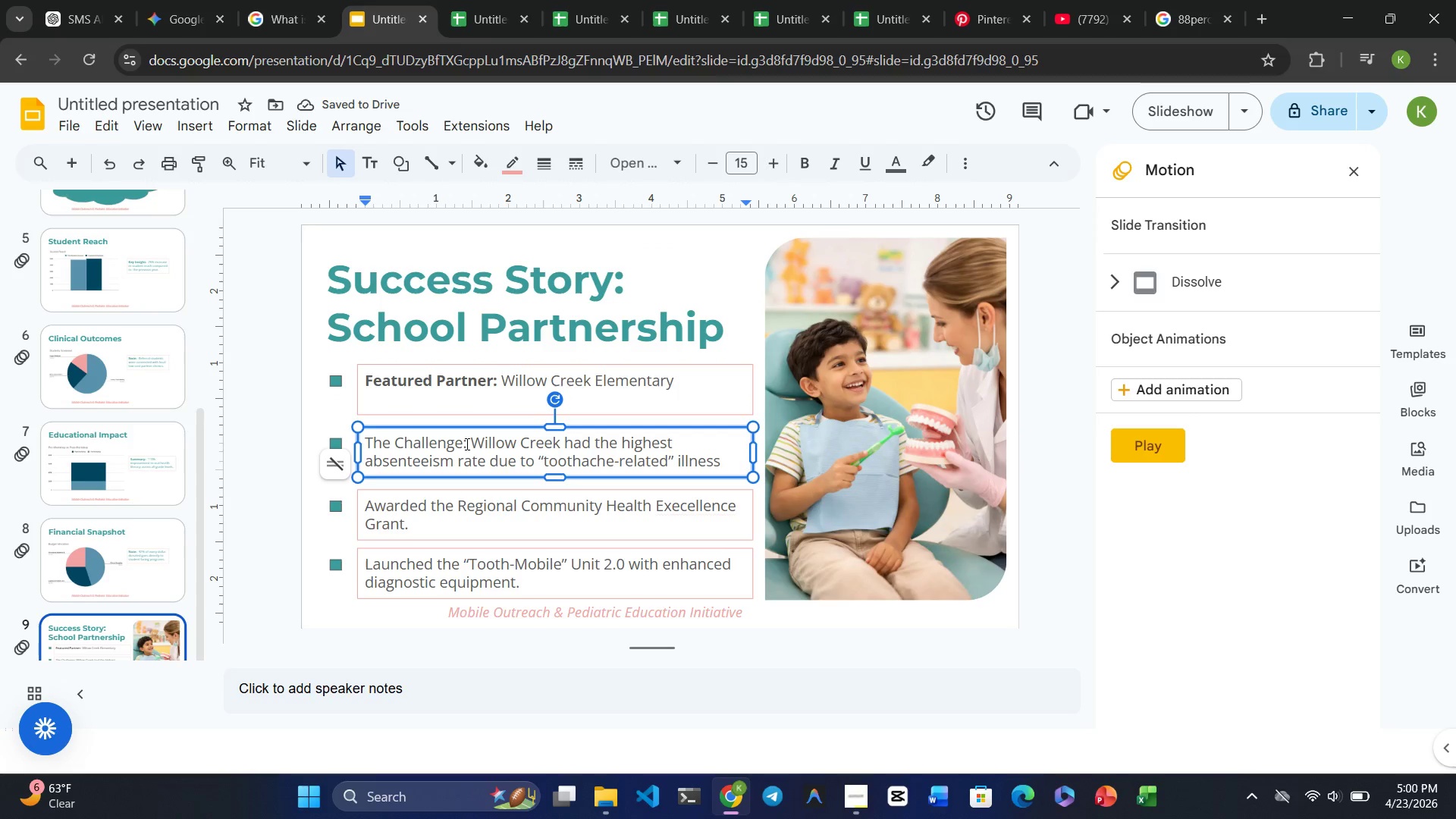 
left_click_drag(start_coordinate=[466, 444], to_coordinate=[360, 445])
 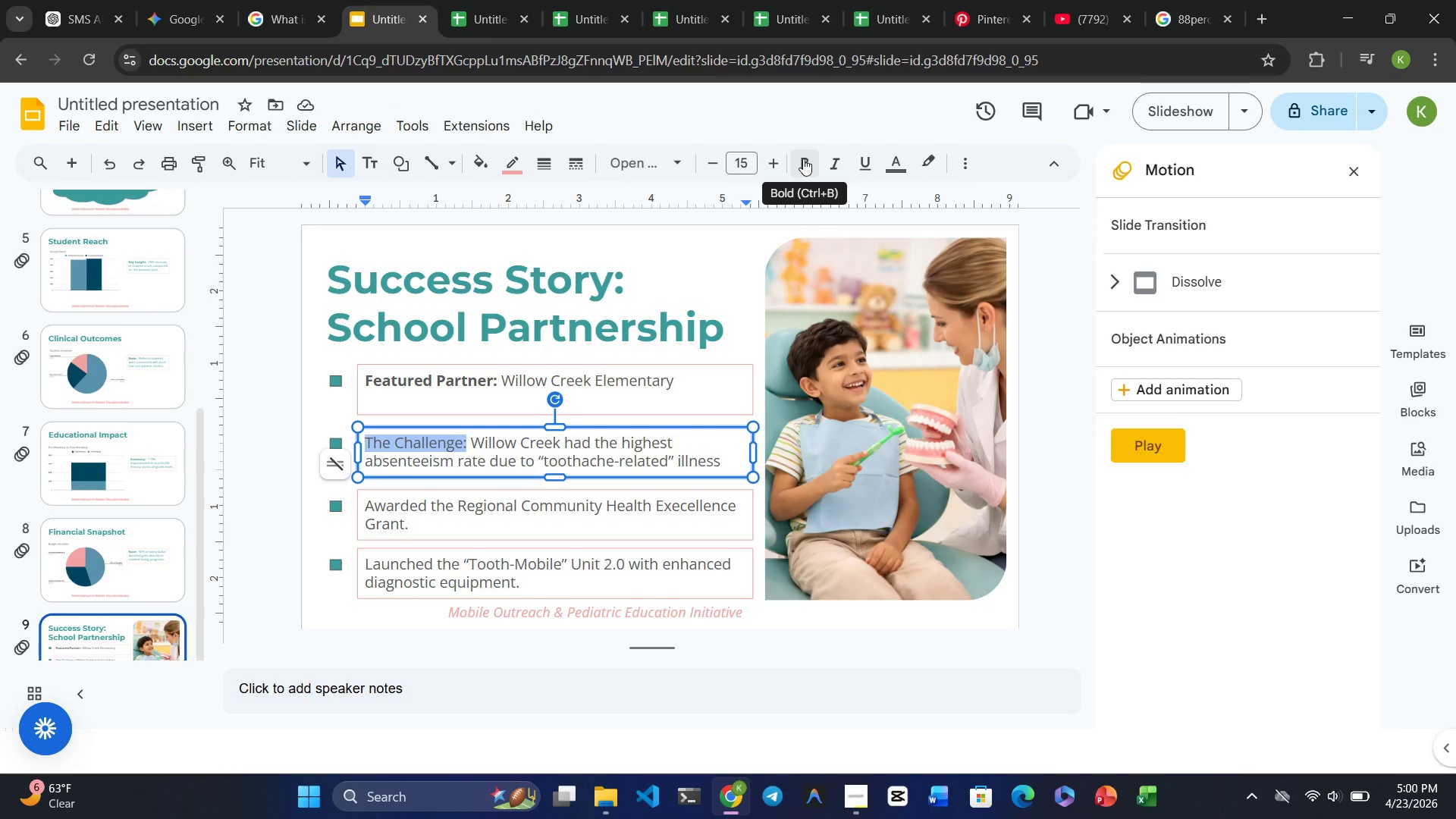 
left_click([803, 158])
 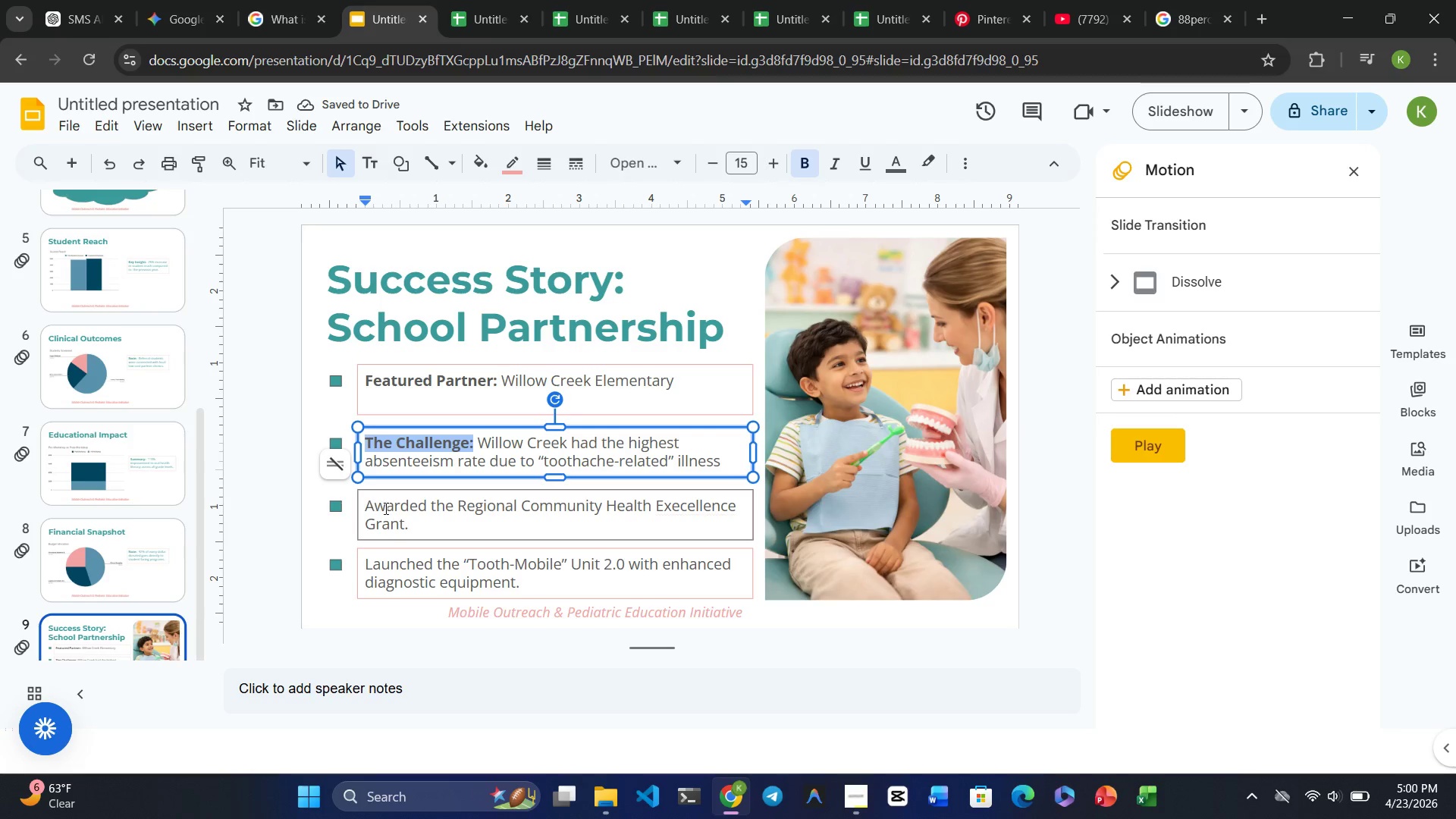 
left_click_drag(start_coordinate=[412, 523], to_coordinate=[360, 507])
 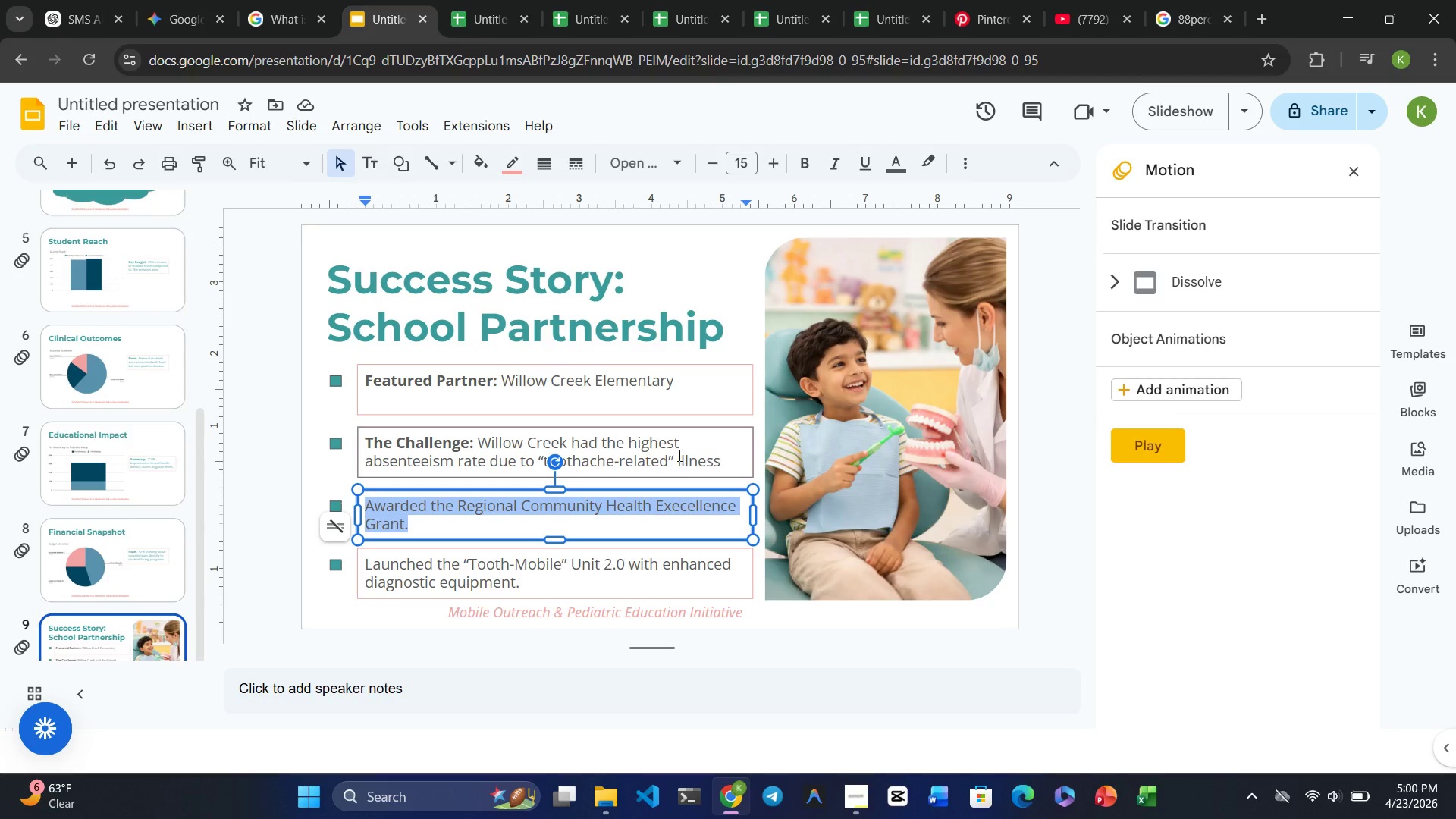 
left_click([724, 455])
 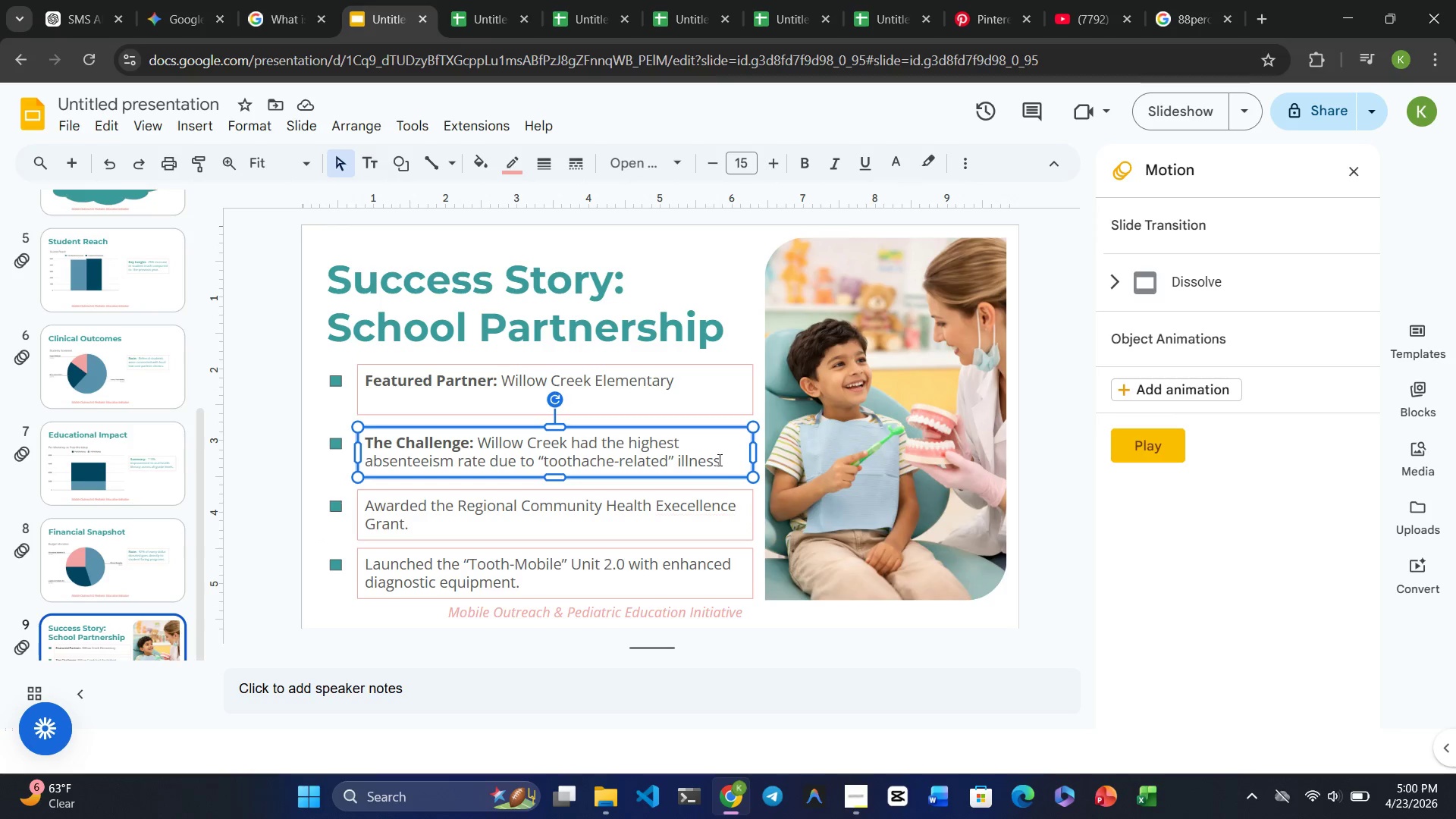 
left_click([718, 460])
 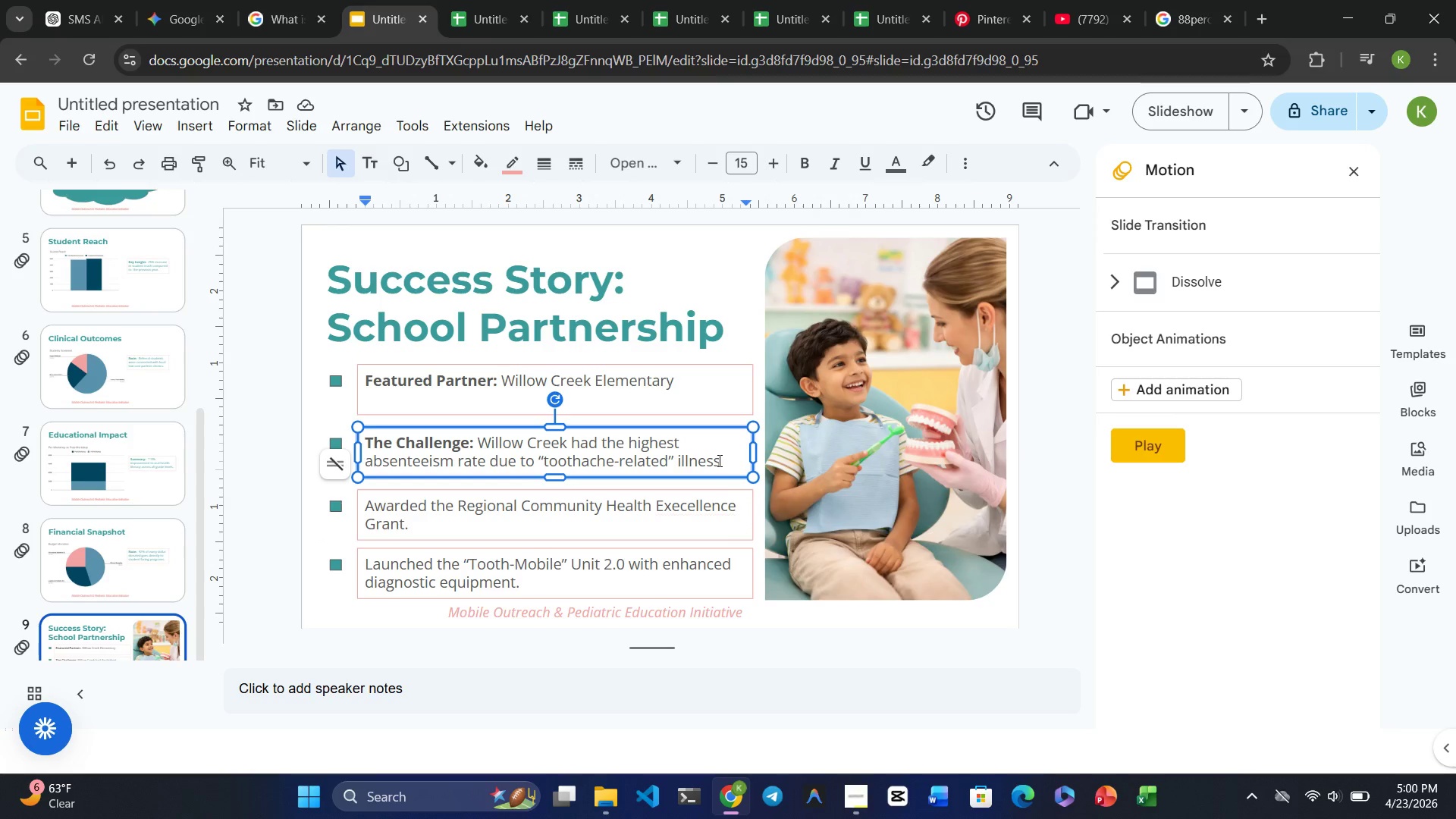 
key(Period)
 